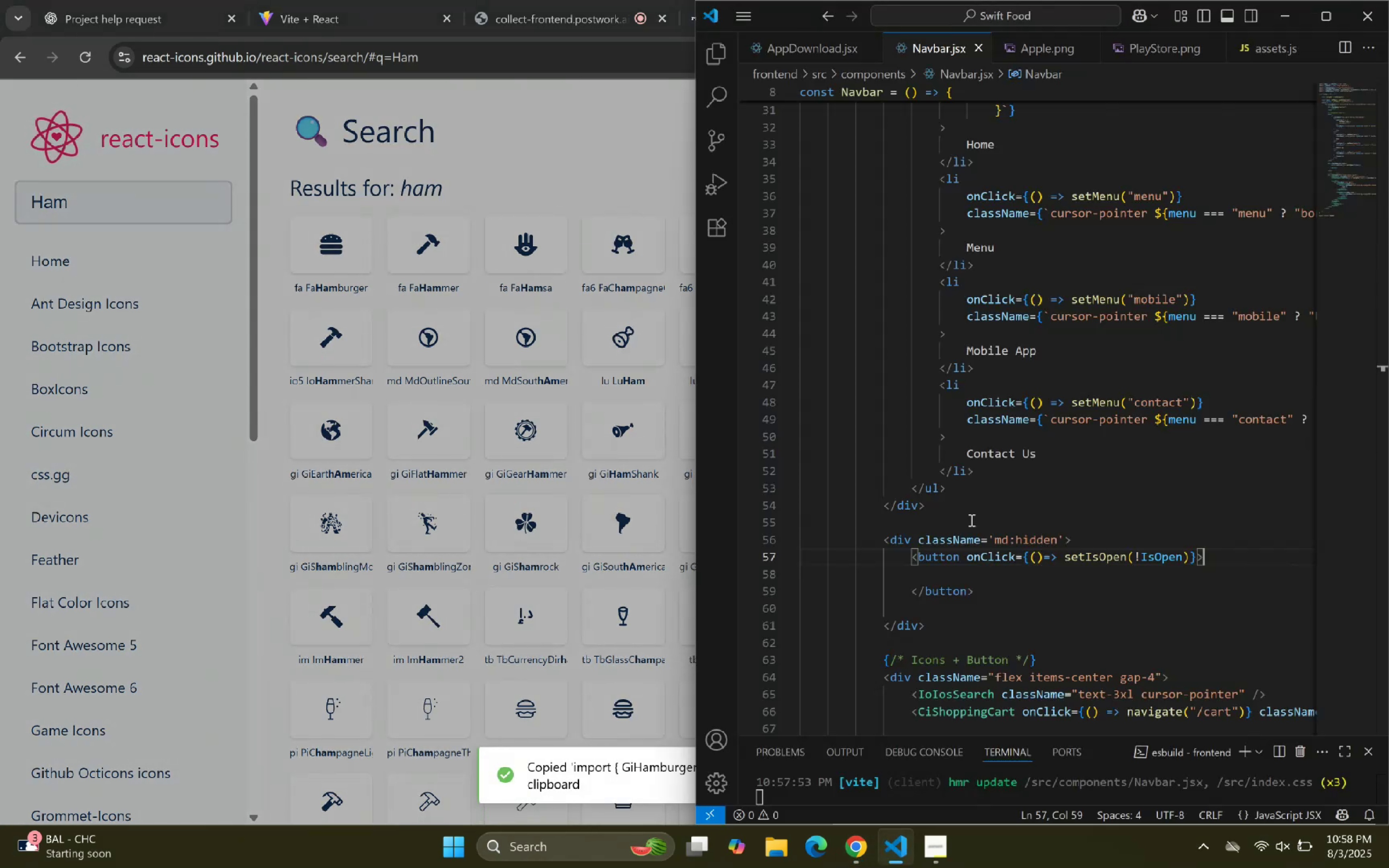 
scroll: coordinate [946, 333], scroll_direction: up, amount: 16.0
 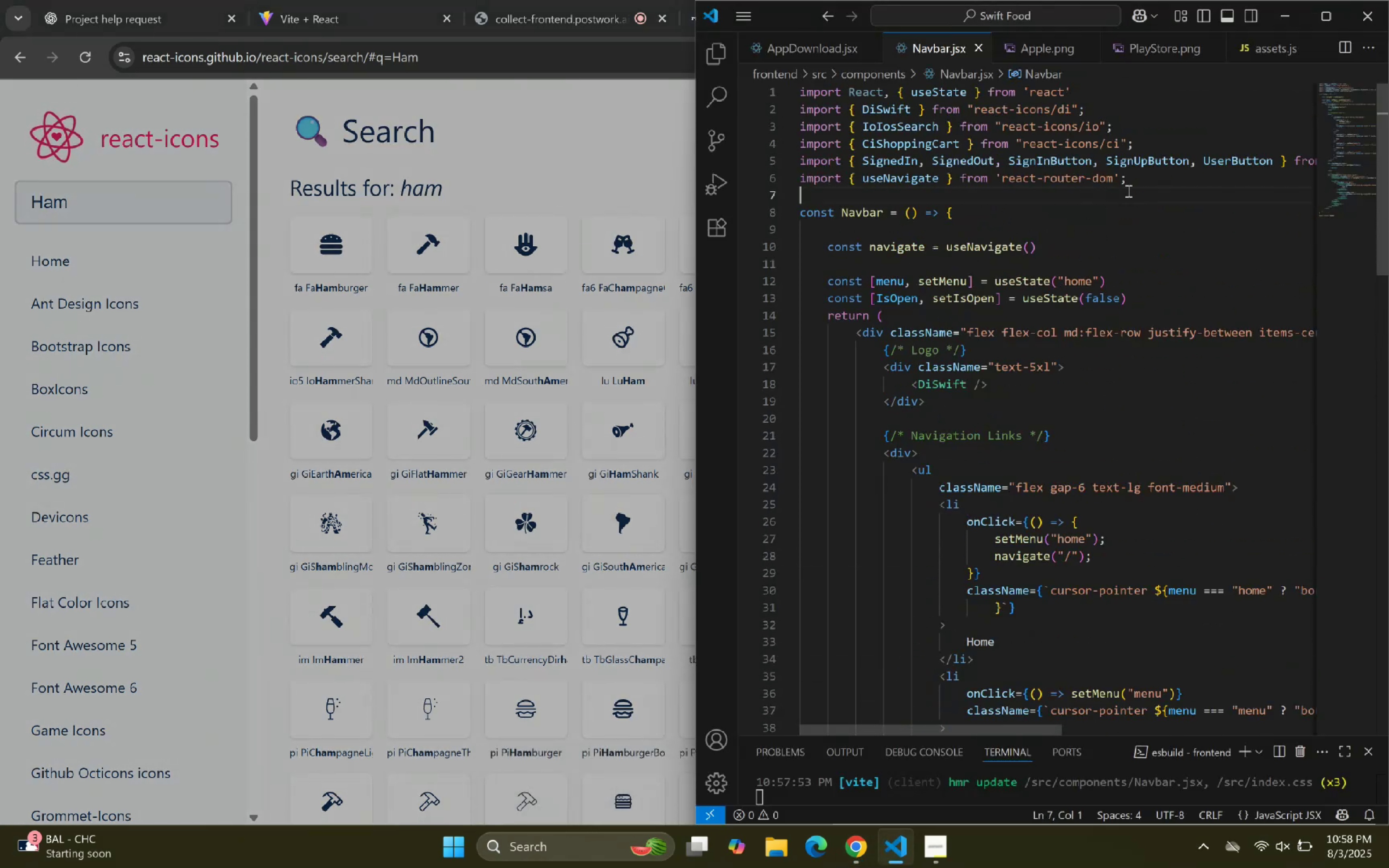 
double_click([1143, 182])
 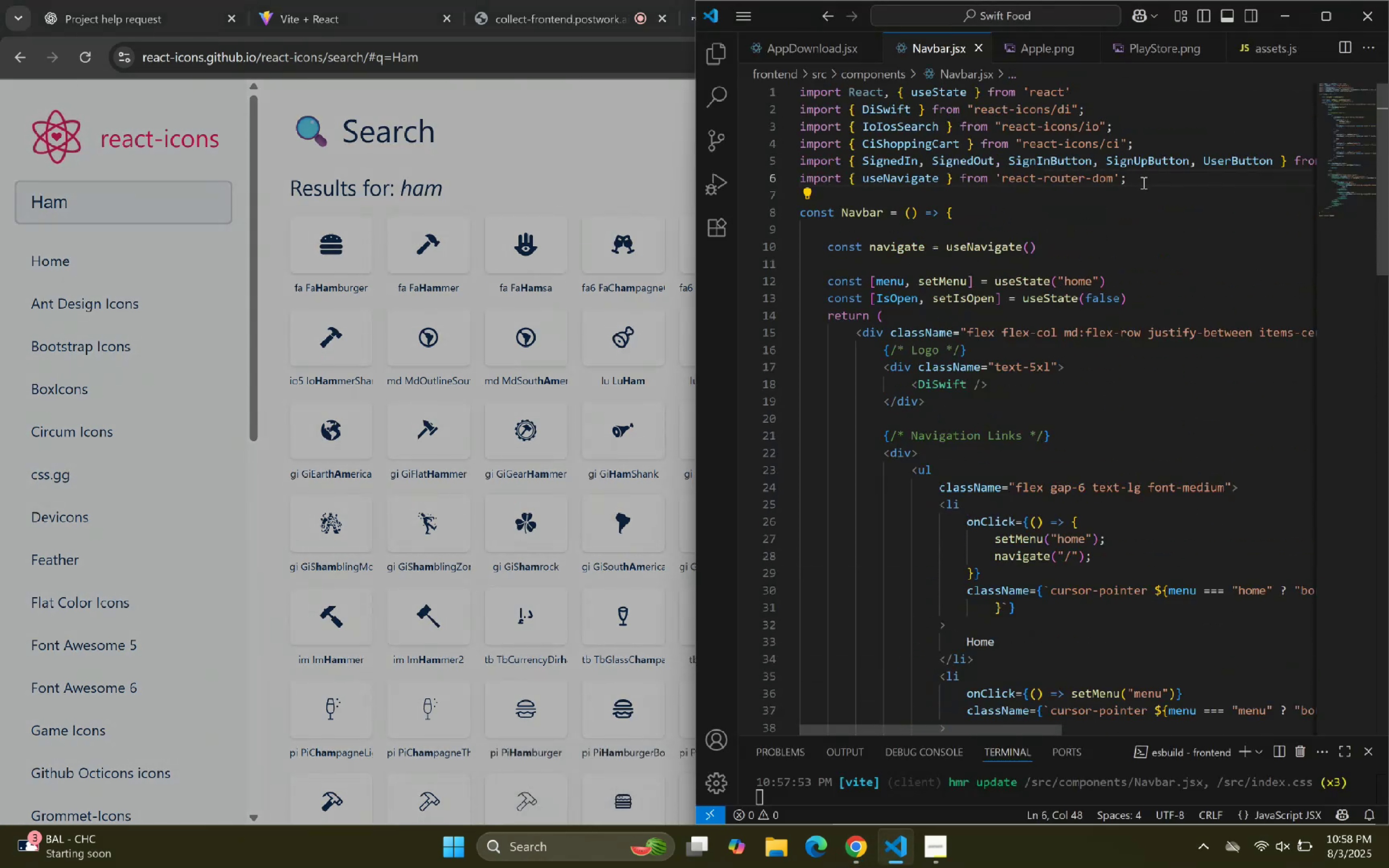 
key(Enter)
 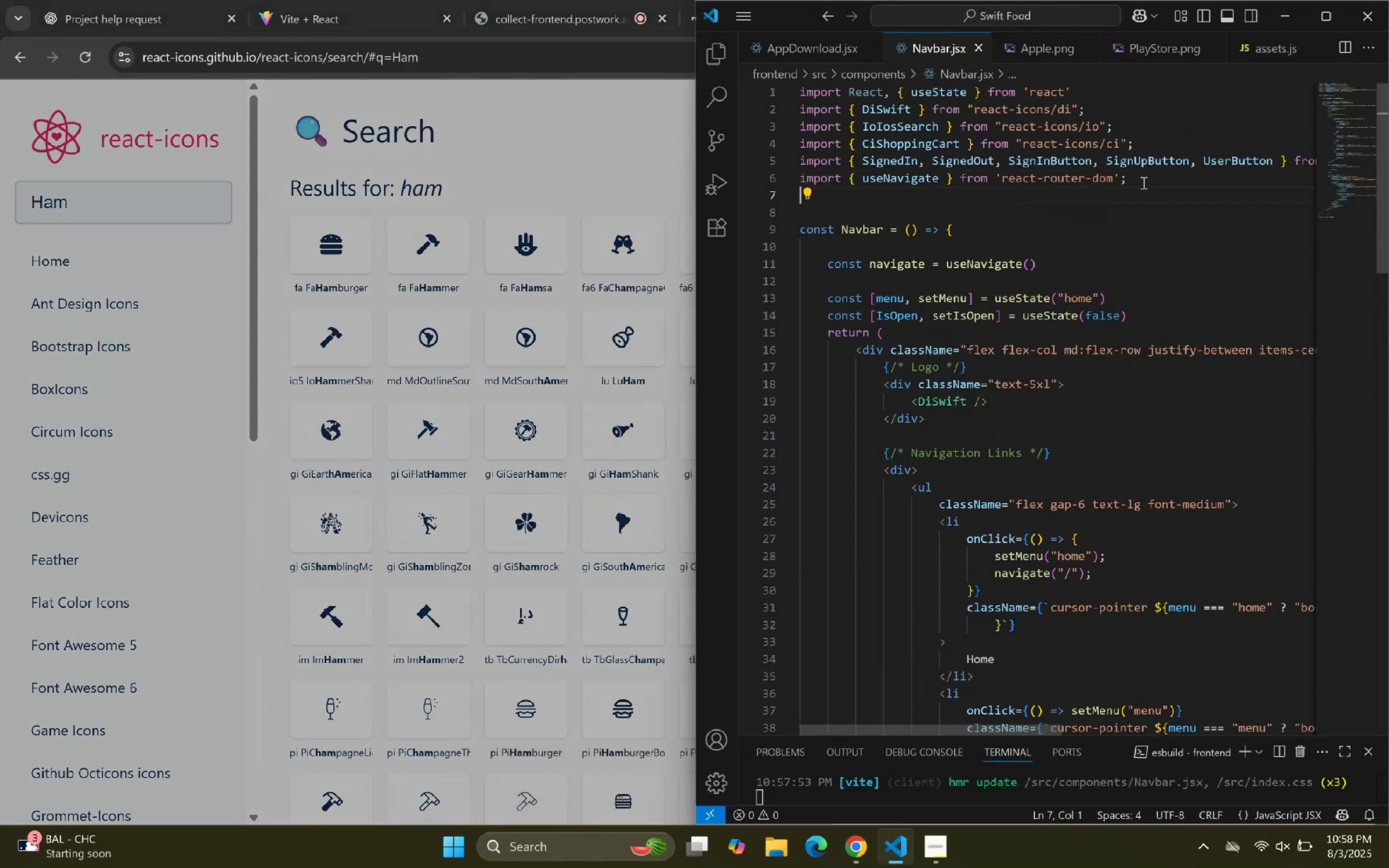 
key(Control+ControlLeft)
 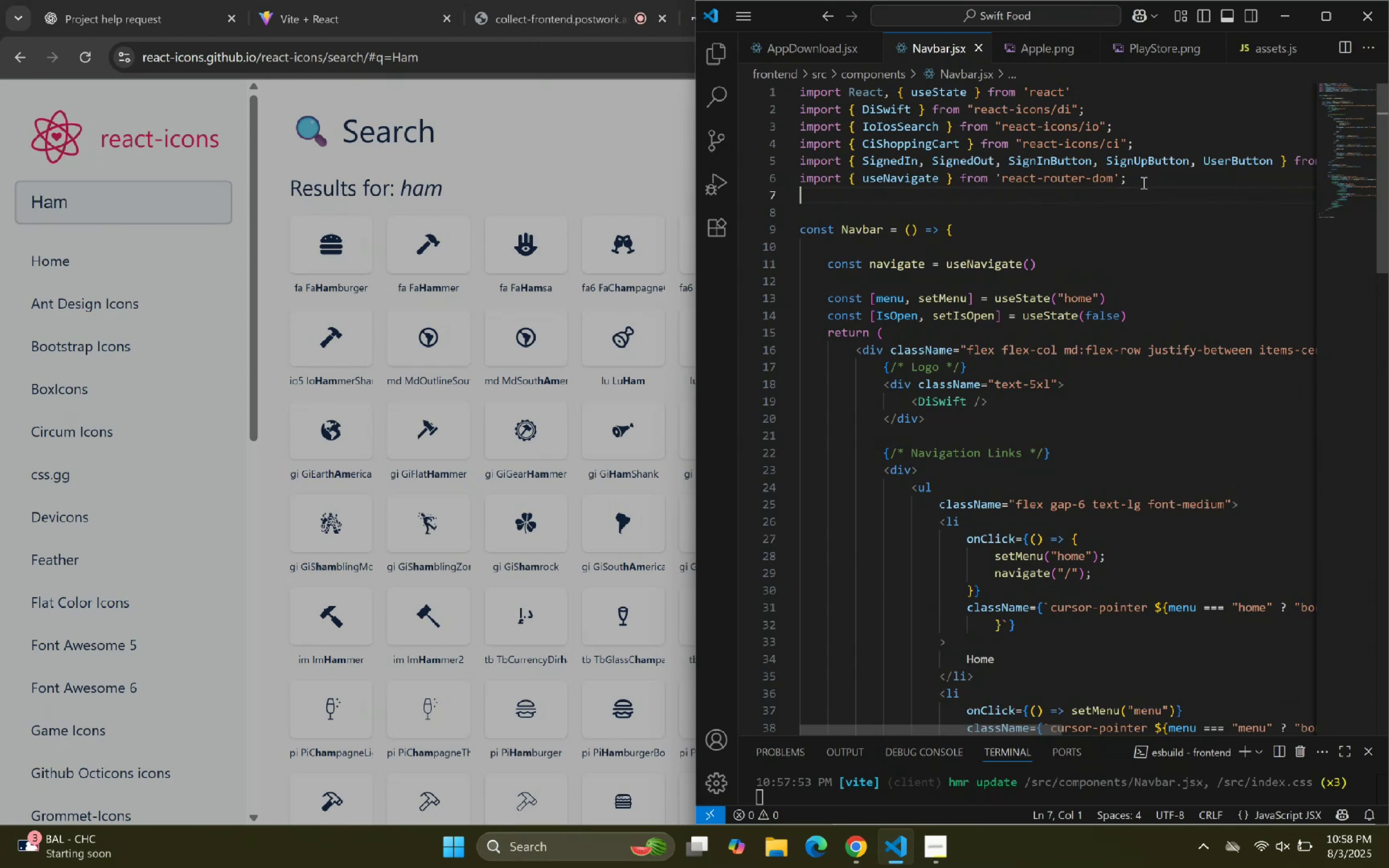 
key(Control+V)
 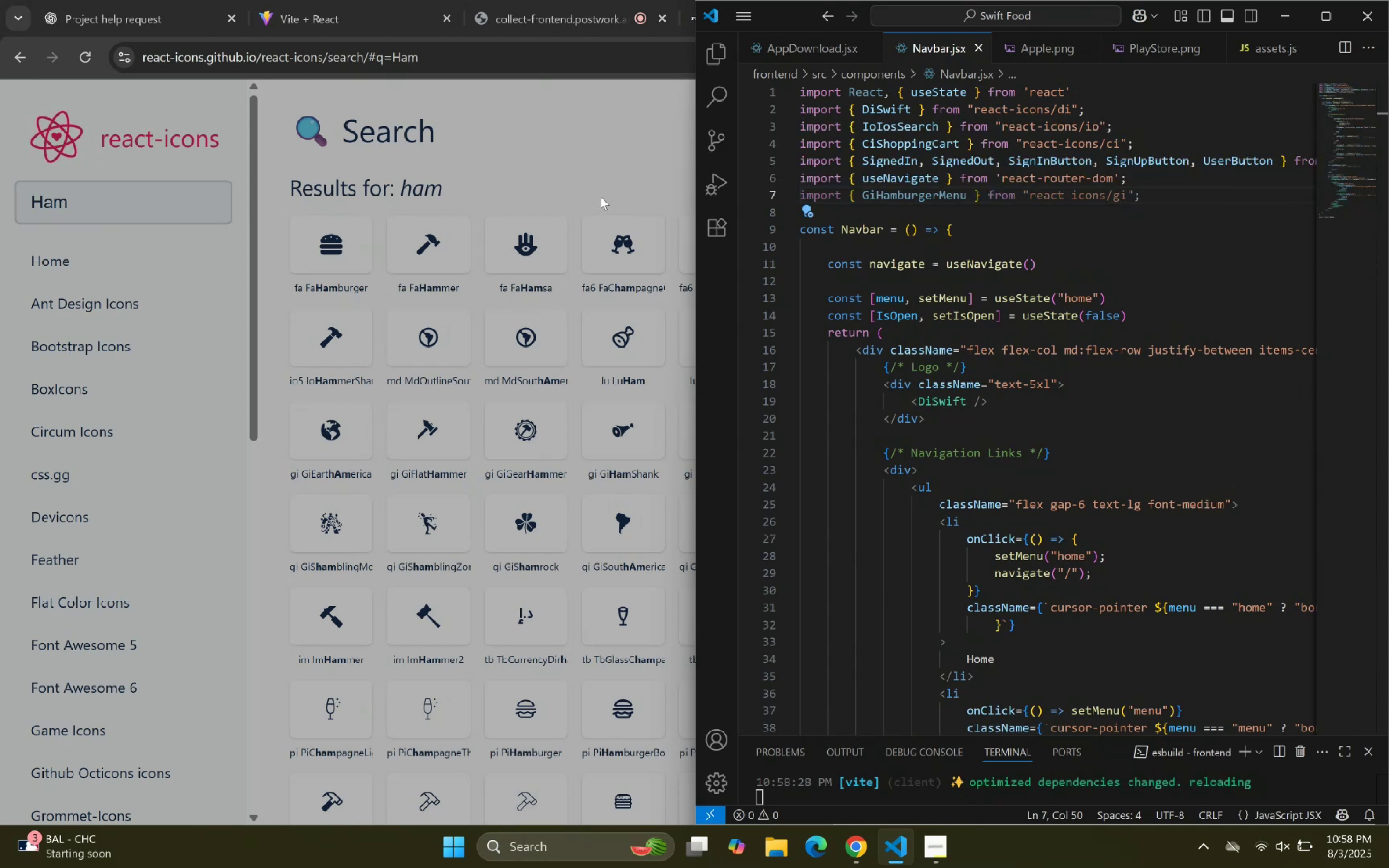 
left_click([904, 852])
 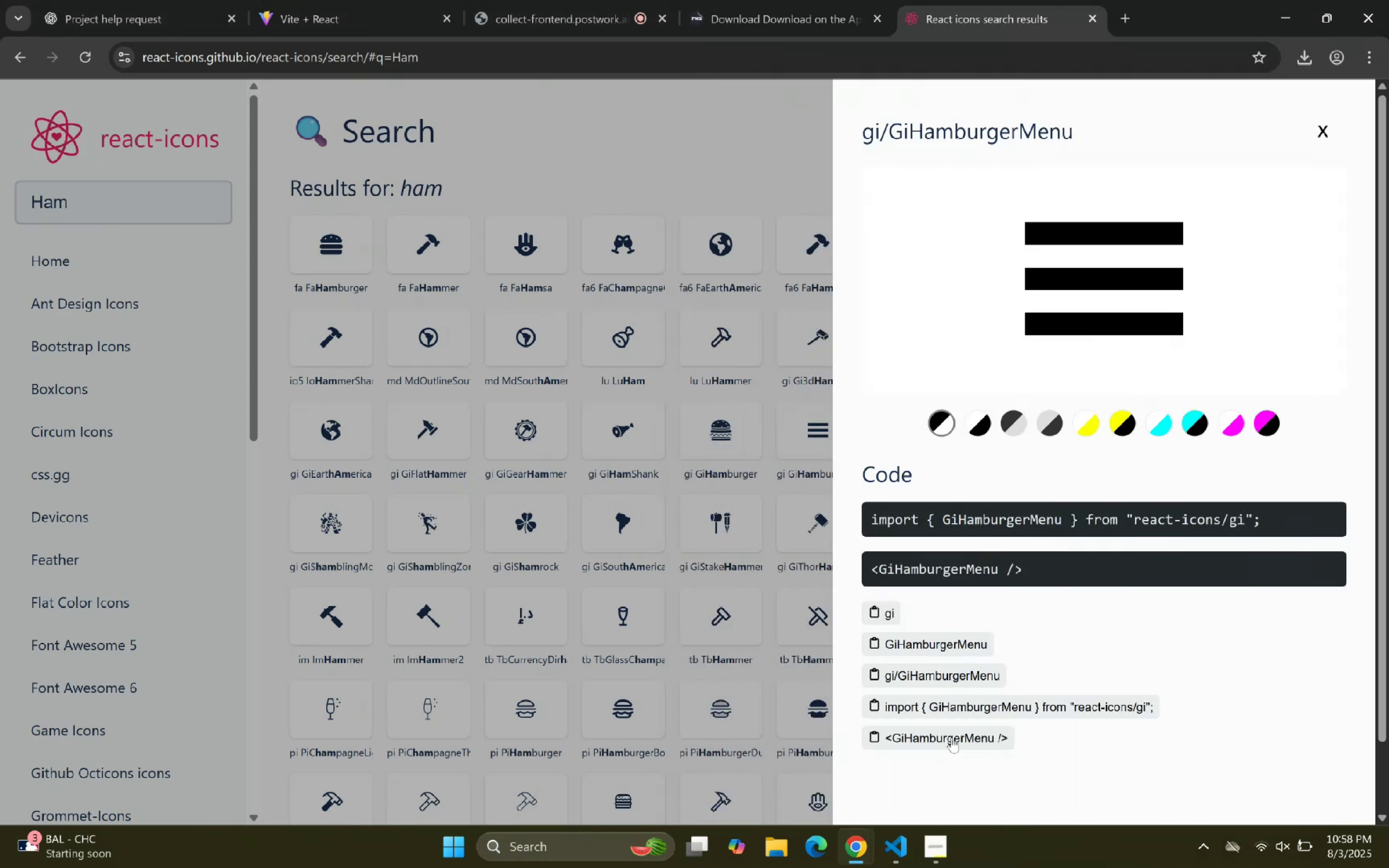 
left_click_drag(start_coordinate=[888, 854], to_coordinate=[888, 851])
 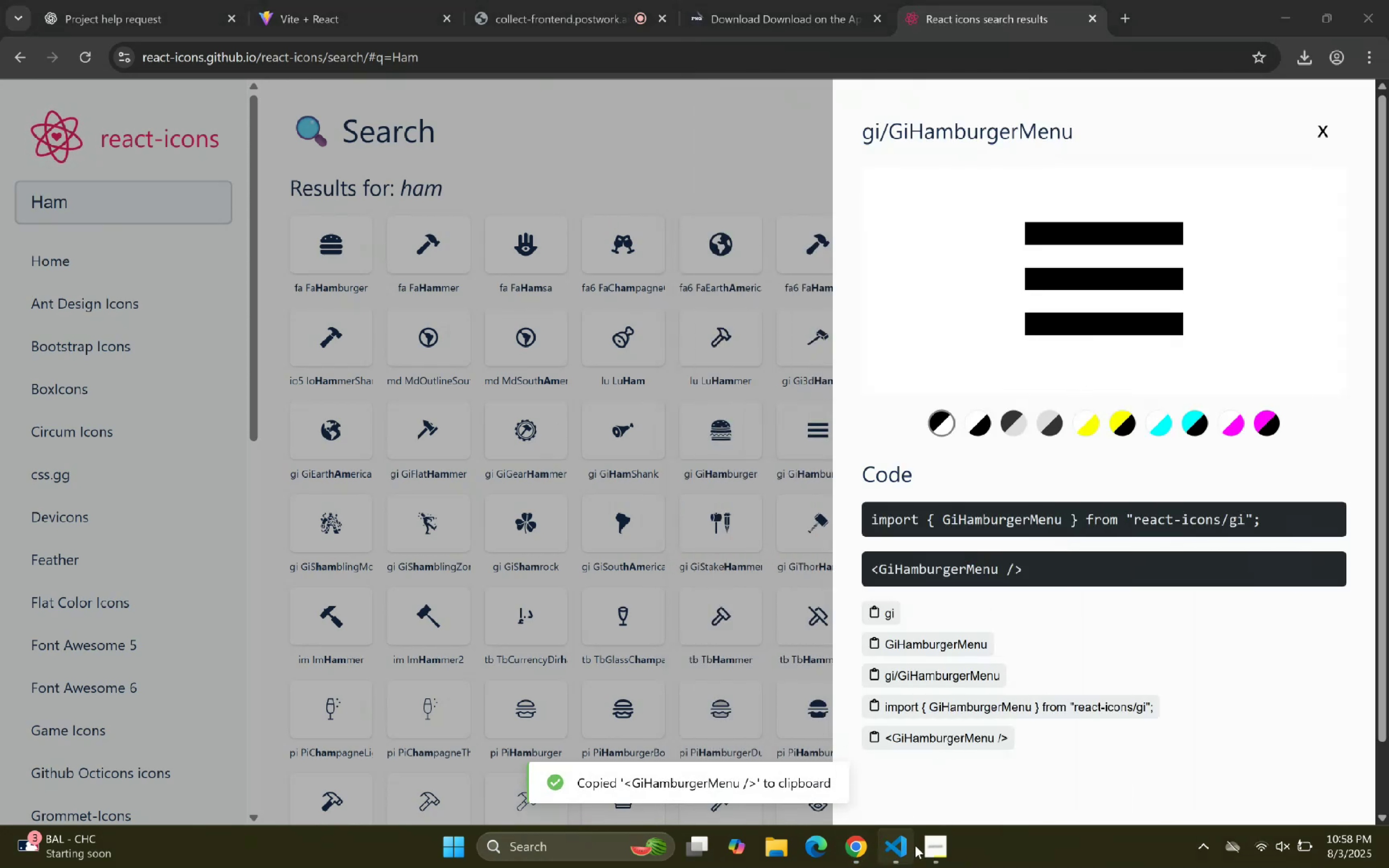 
scroll: coordinate [975, 329], scroll_direction: down, amount: 17.0
 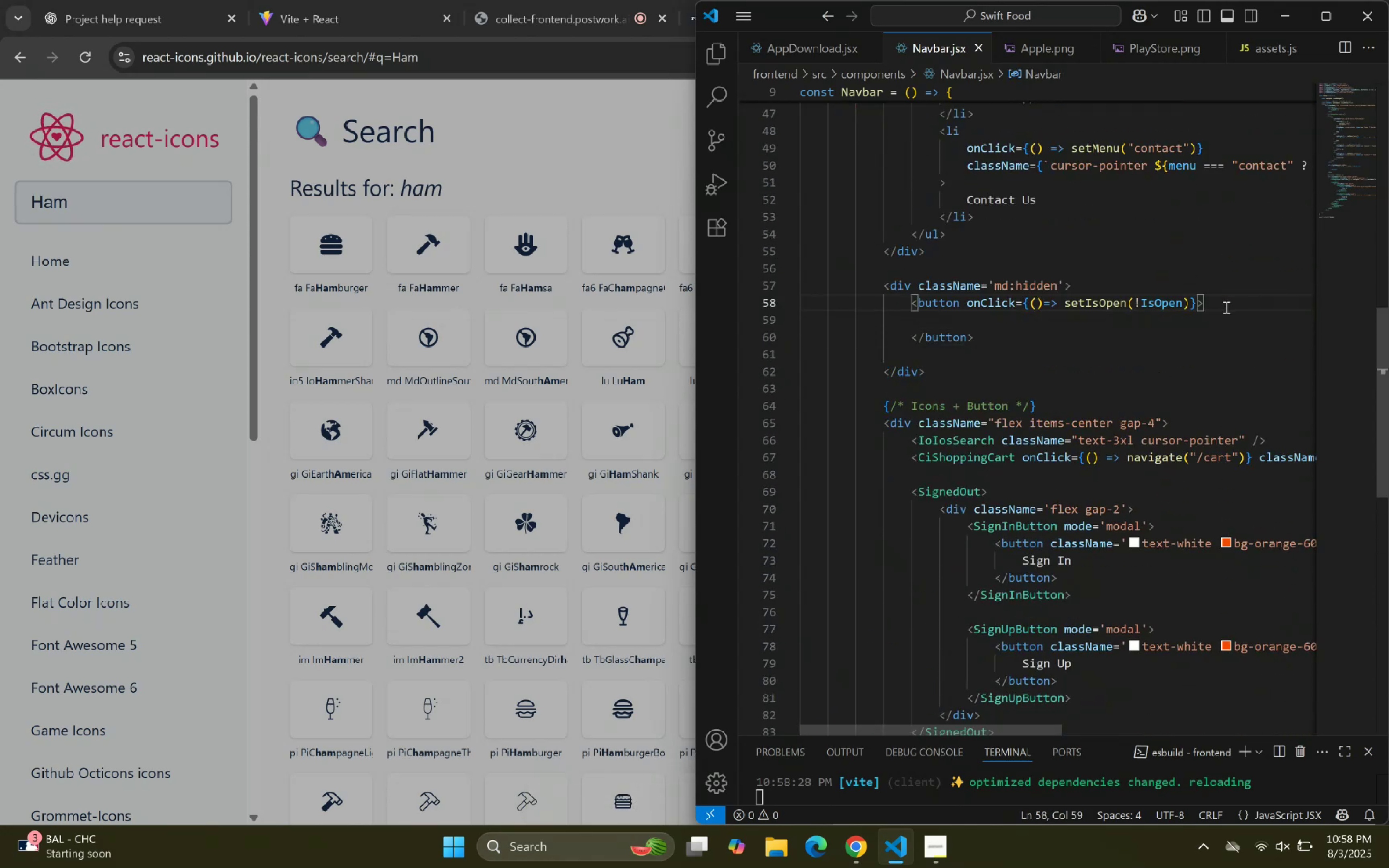 
left_click([1088, 331])
 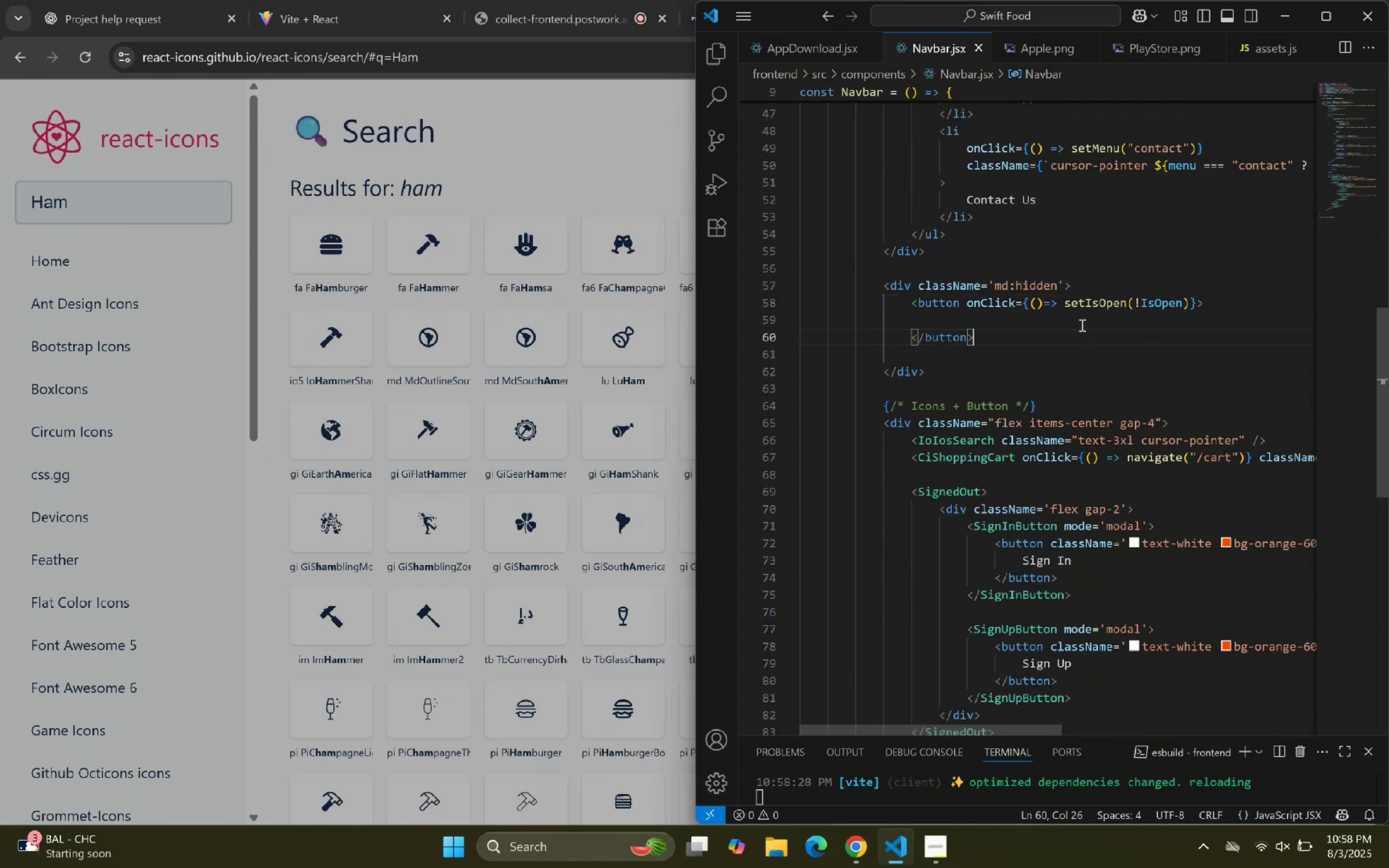 
left_click([1081, 325])
 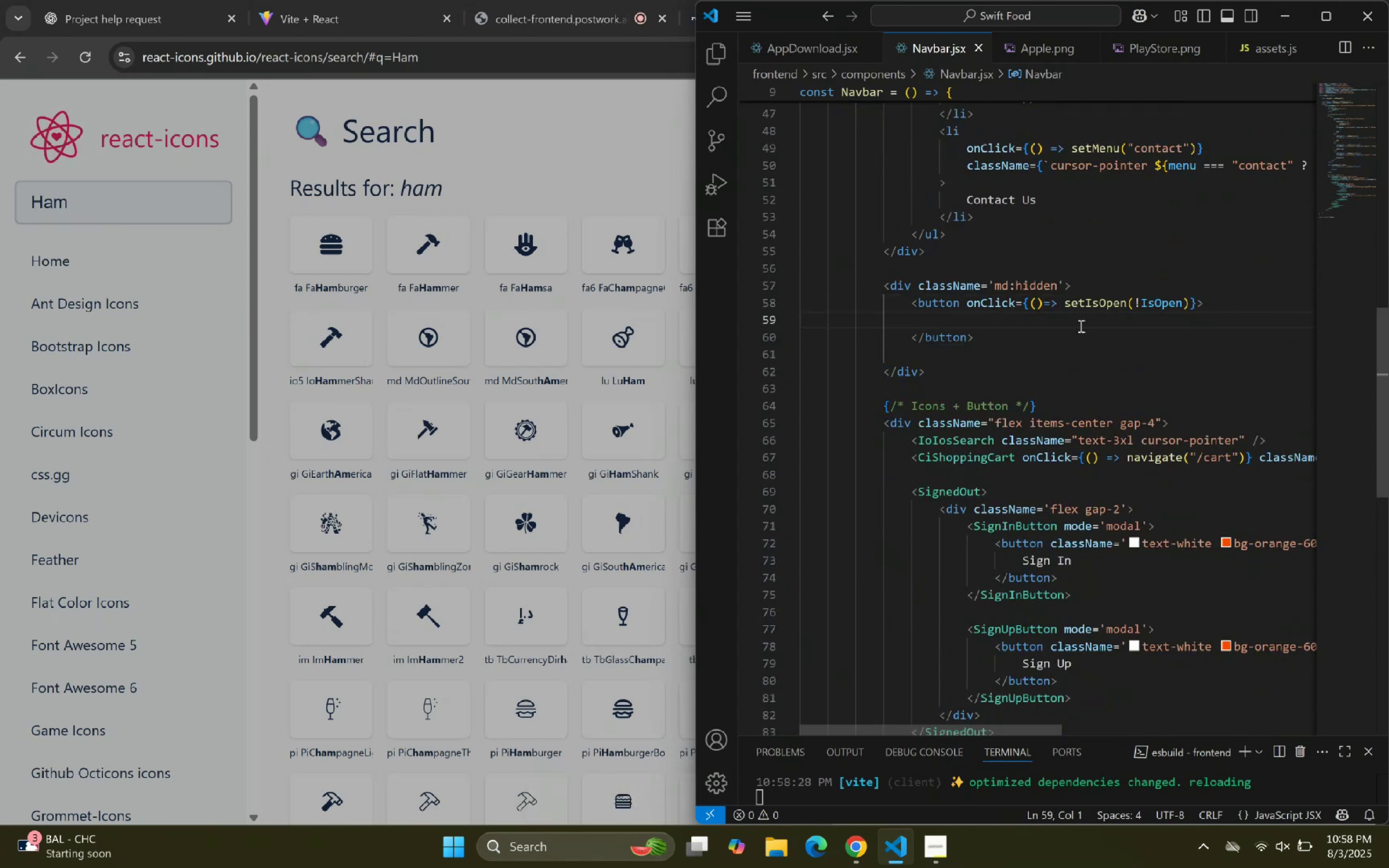 
key(Backspace)
 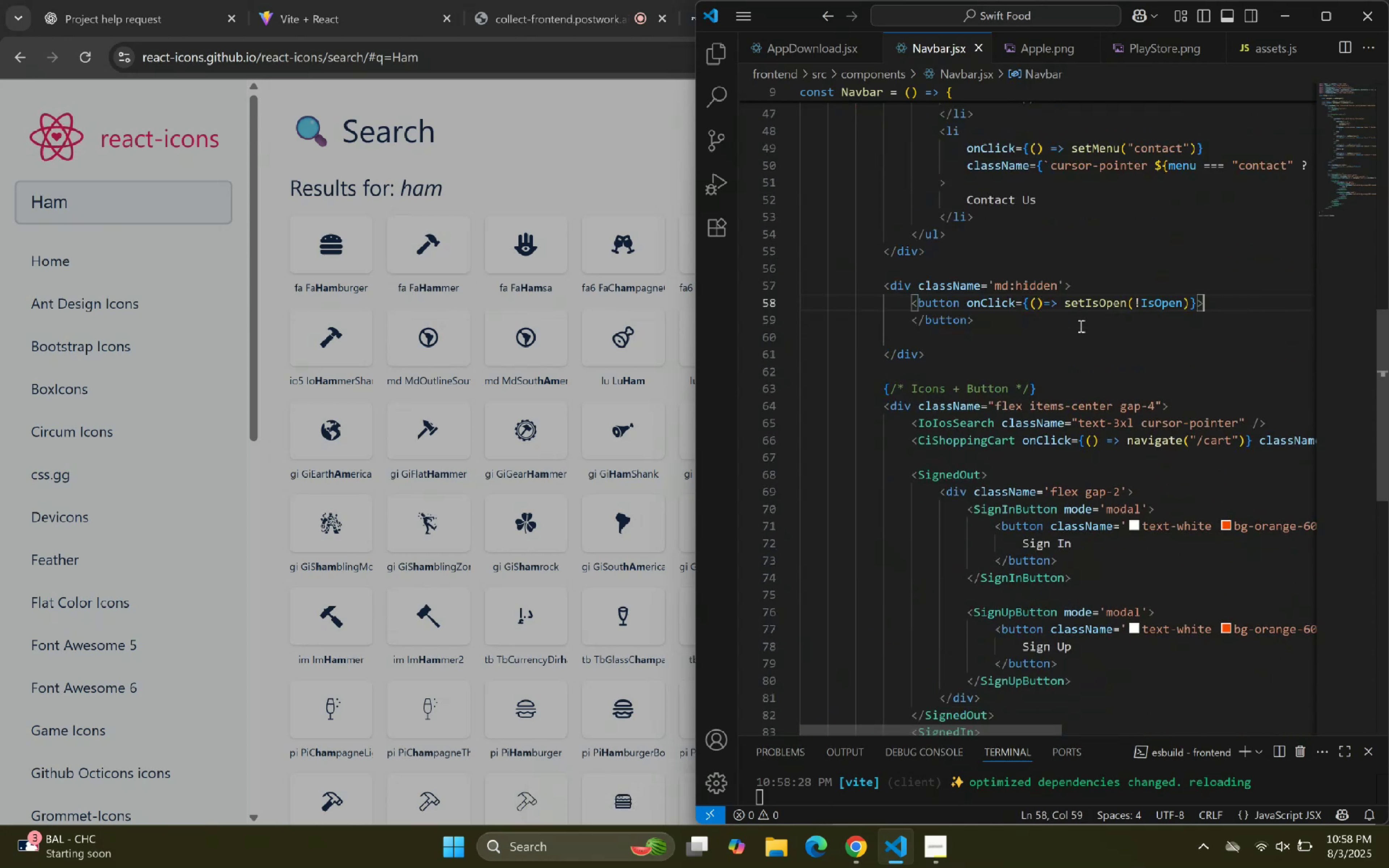 
key(Enter)
 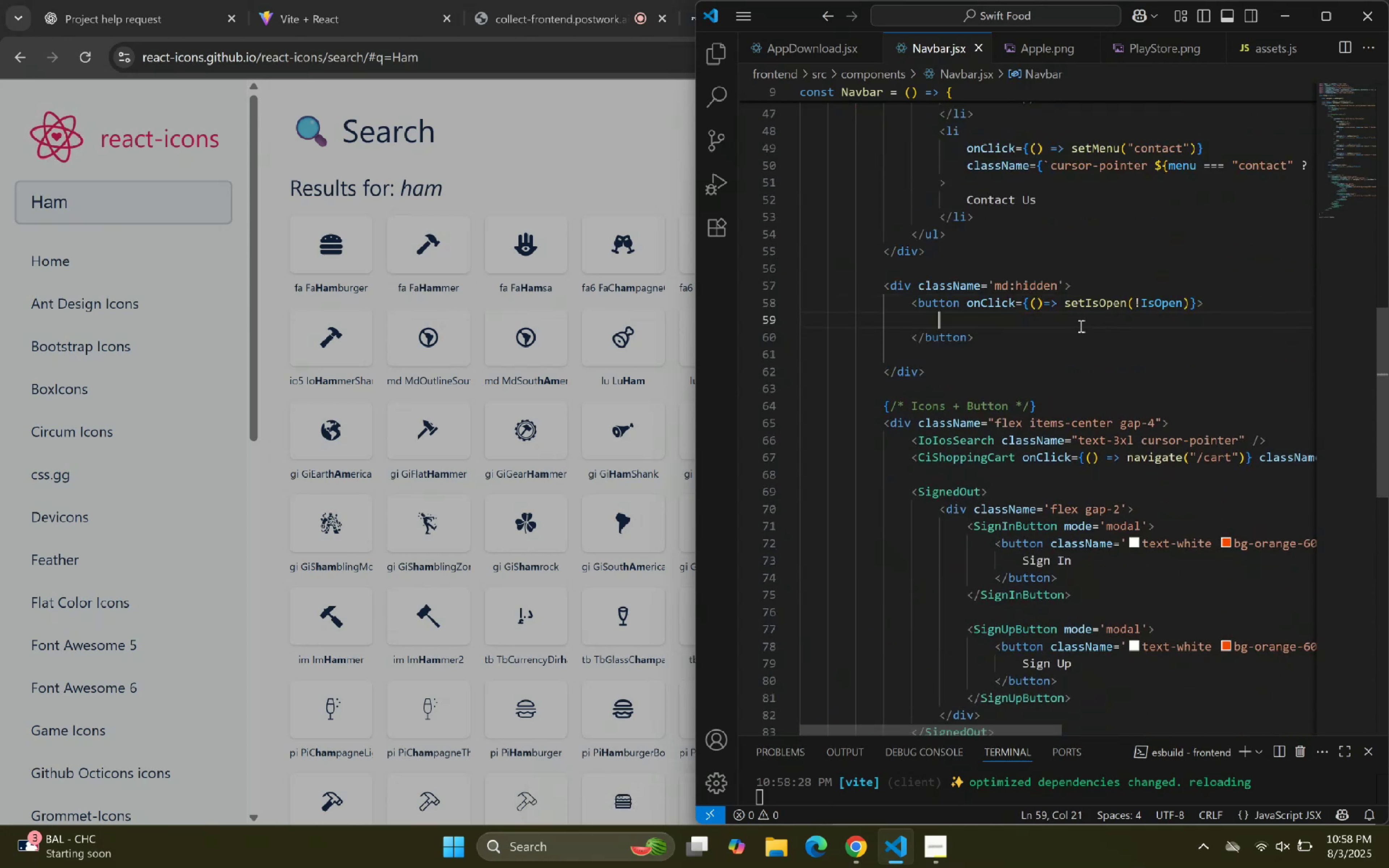 
key(Control+ControlLeft)
 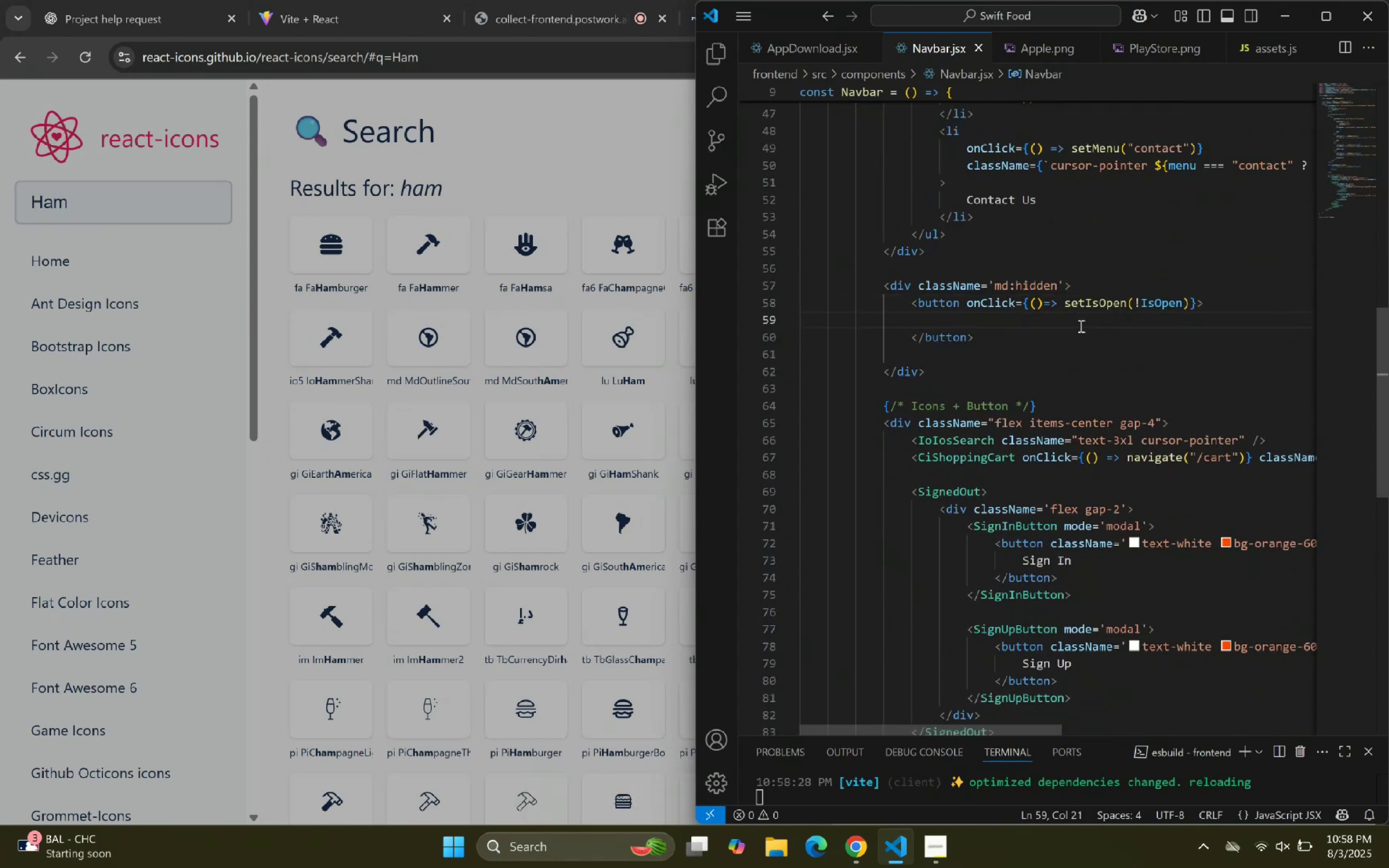 
key(Control+V)
 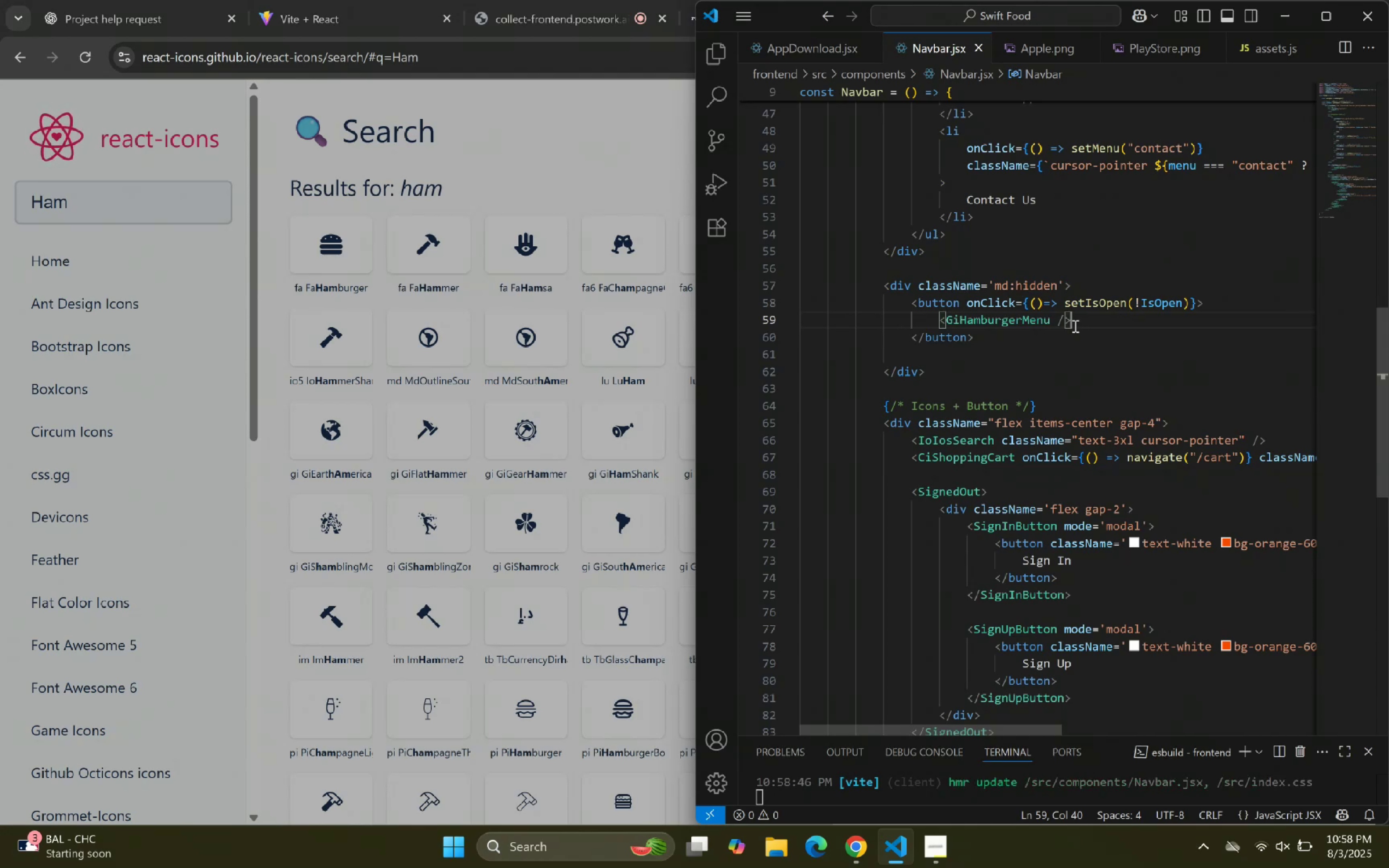 
wait(7.37)
 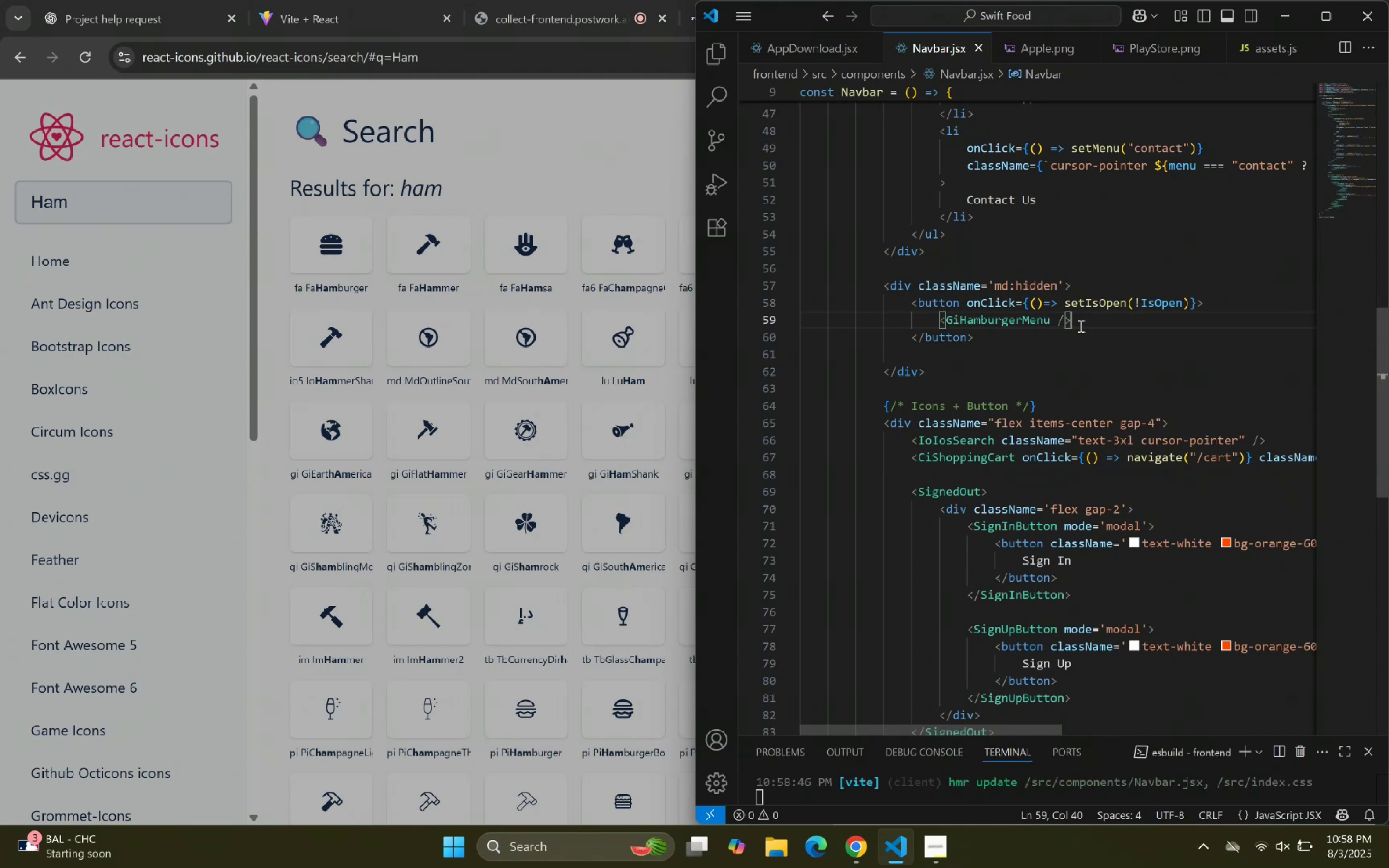 
type( clas)
 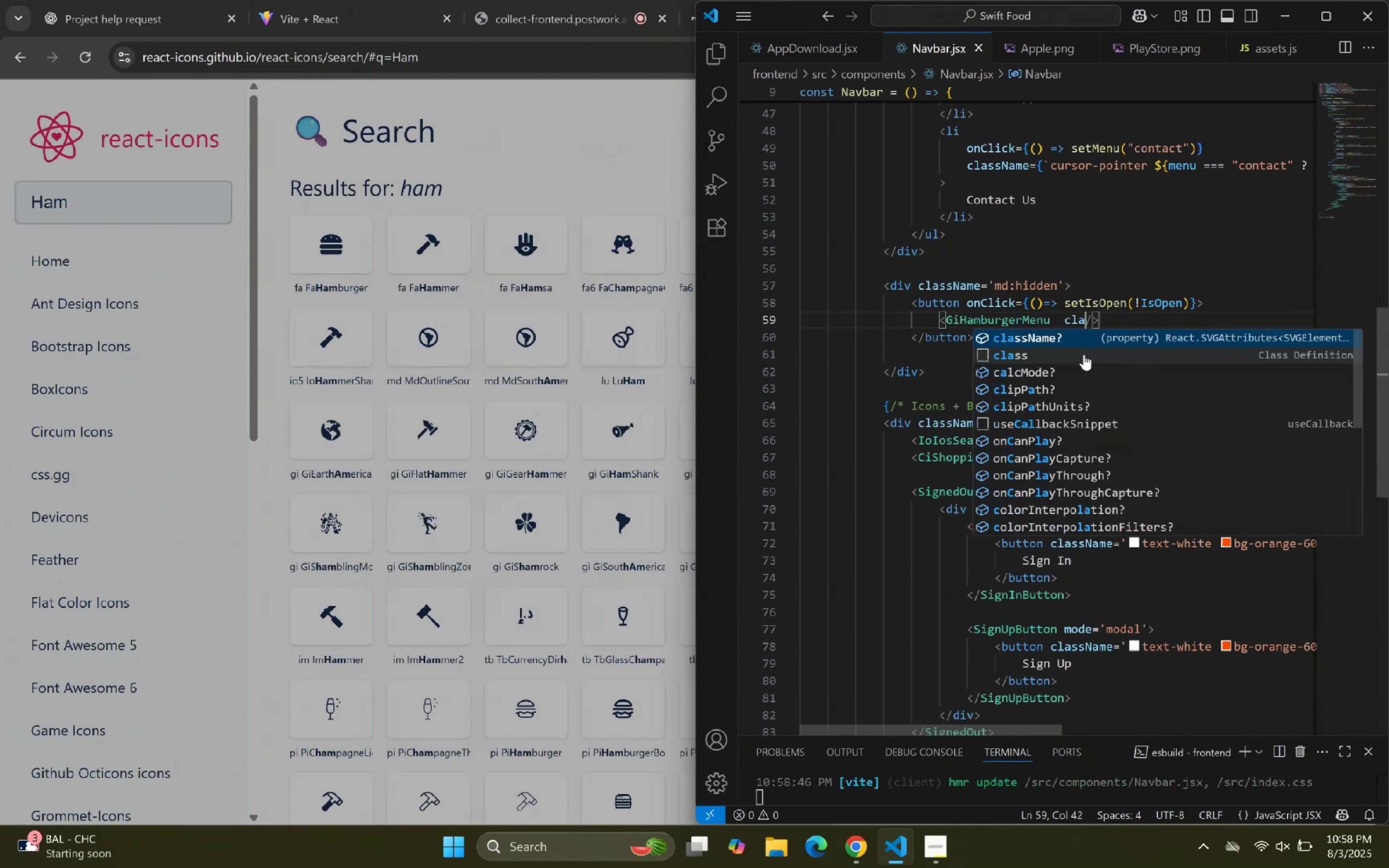 
key(Enter)
 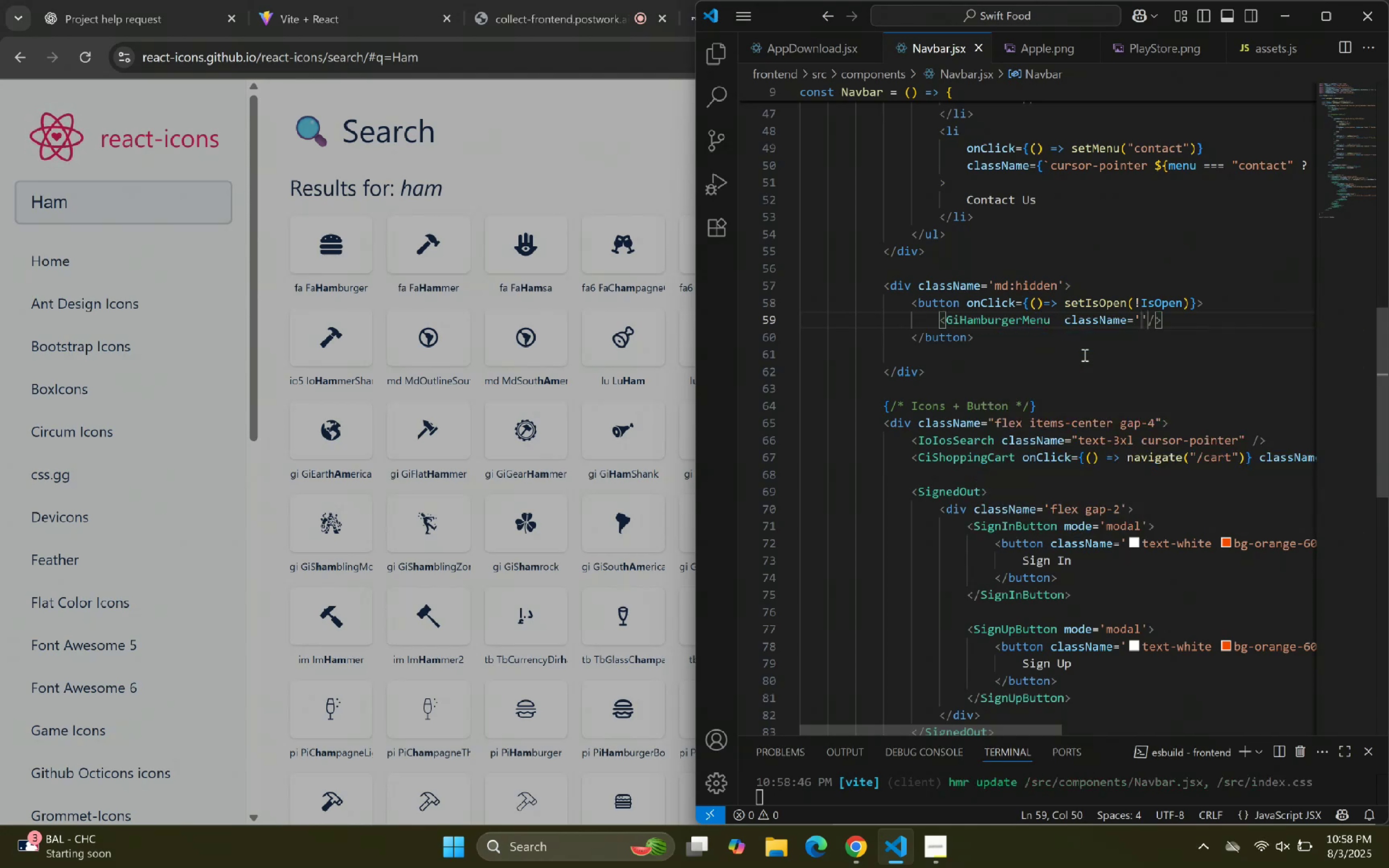 
type(text-2xl)
 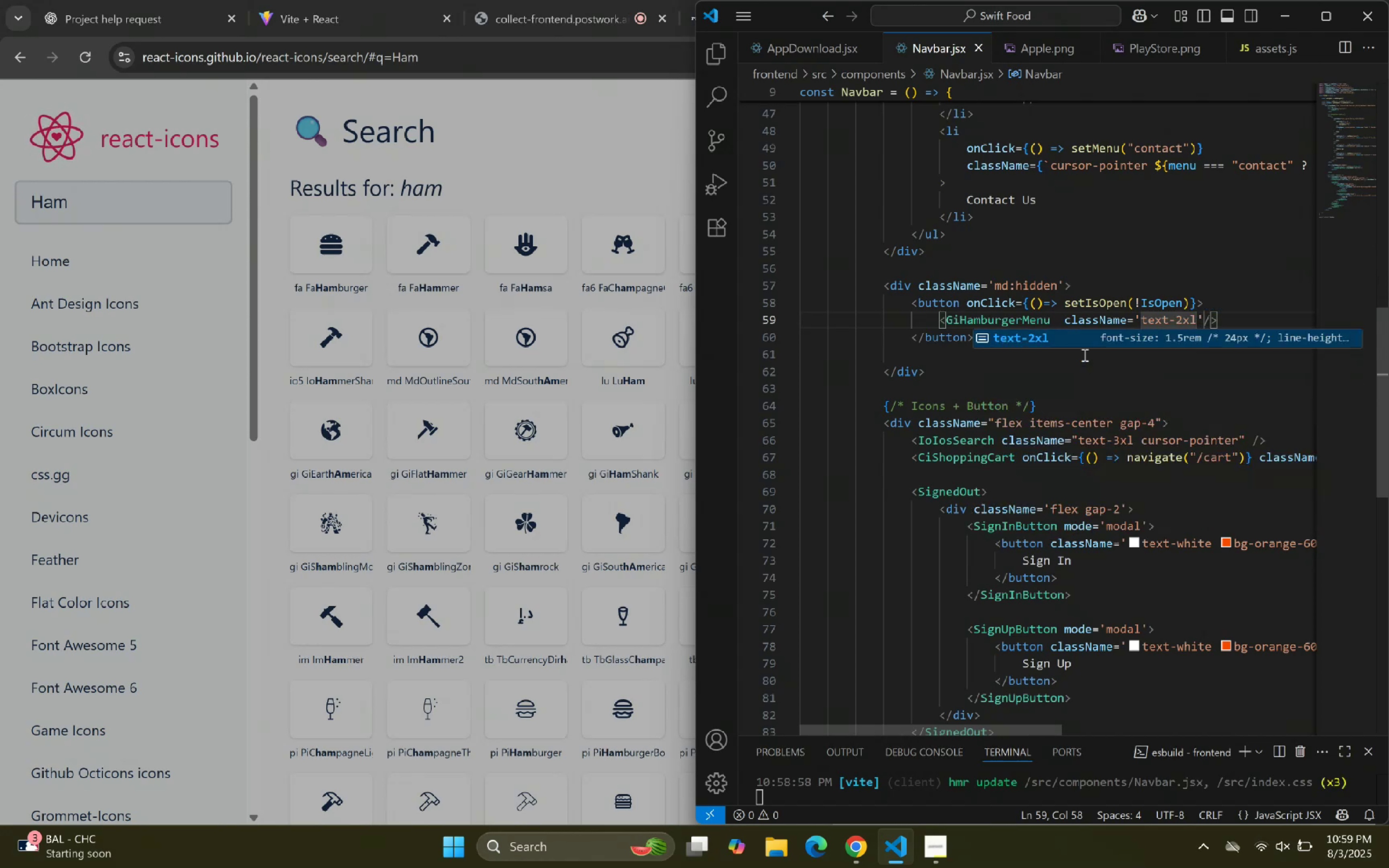 
type( text-ora)
 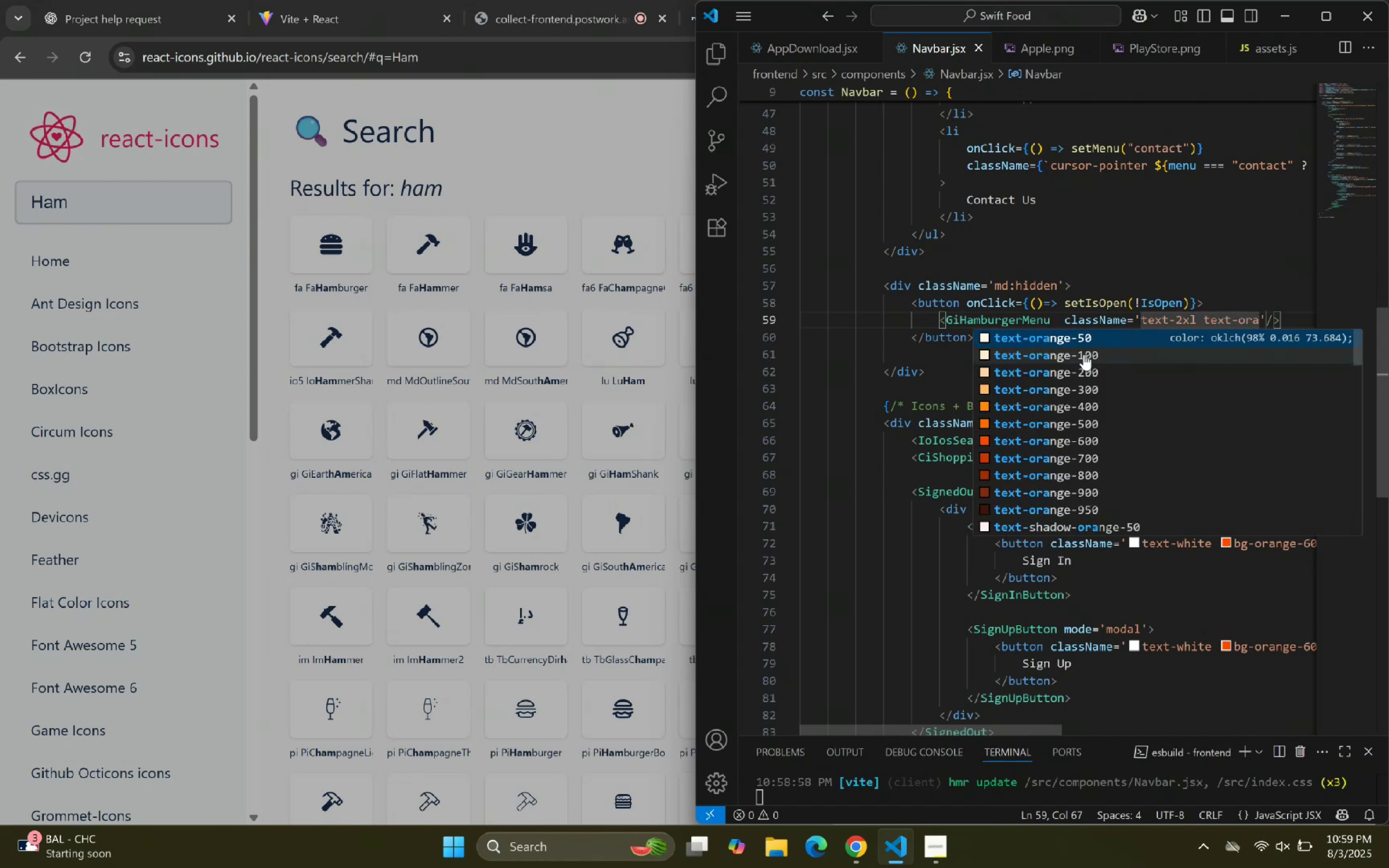 
key(ArrowDown)
 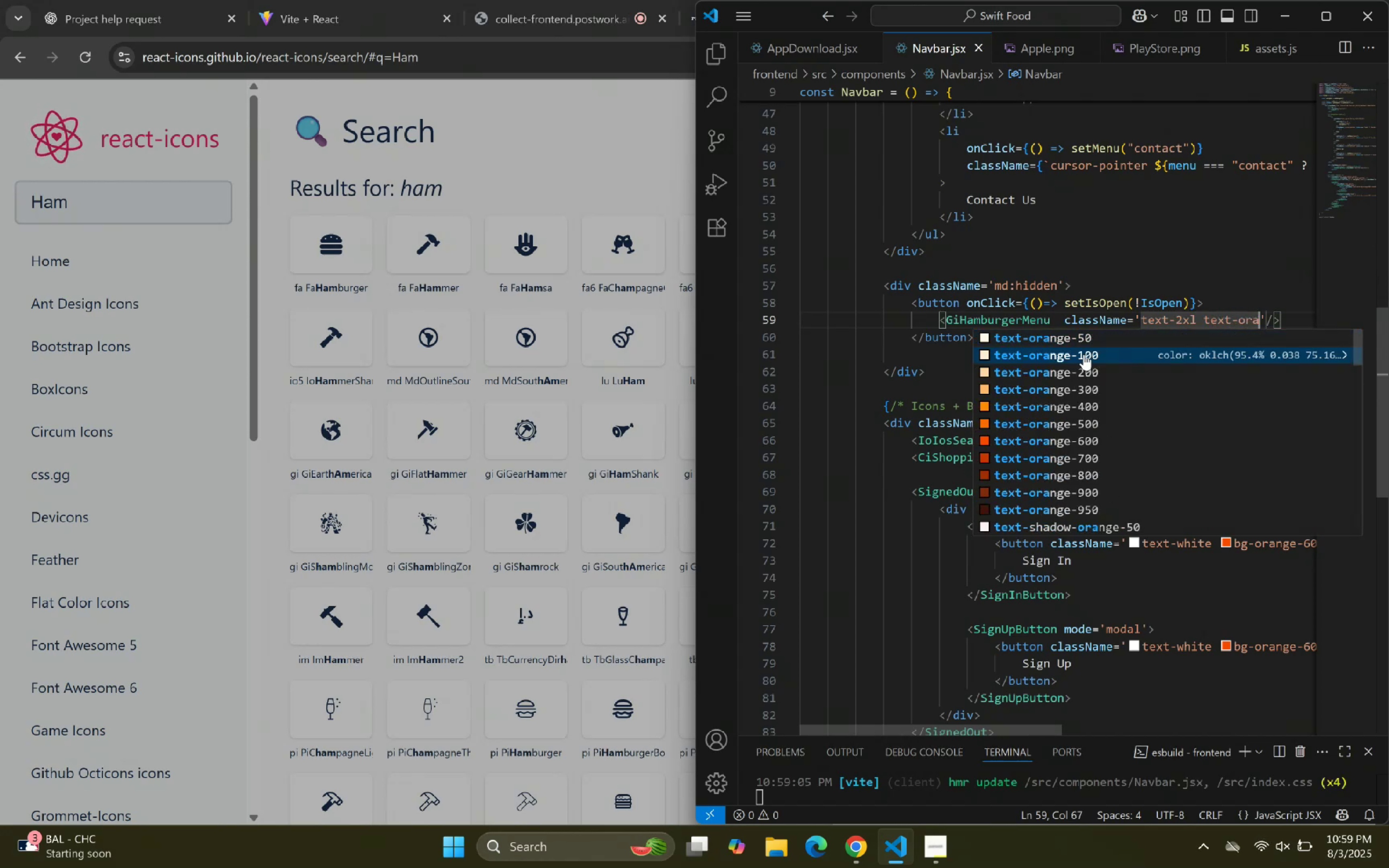 
key(ArrowDown)
 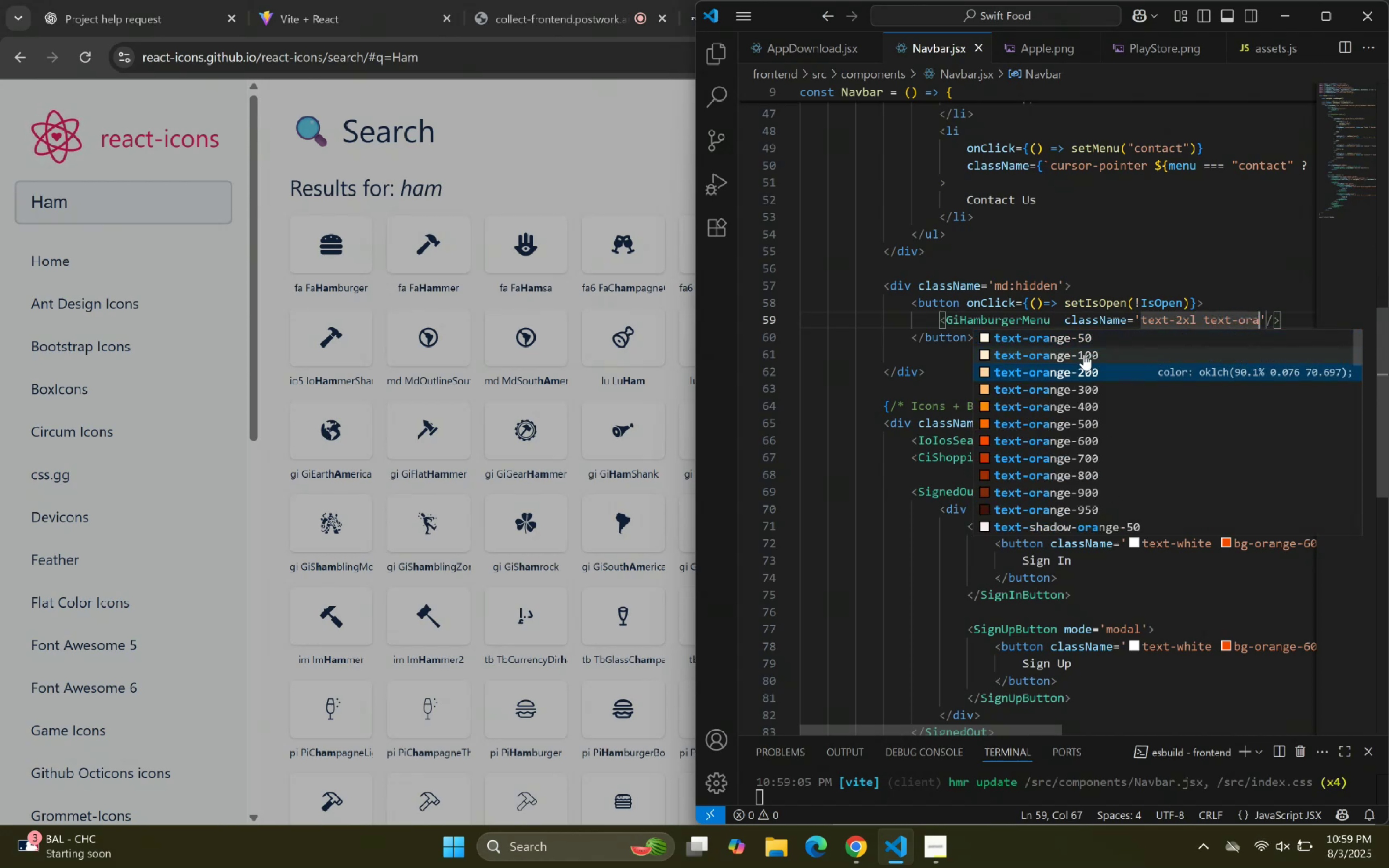 
key(ArrowDown)
 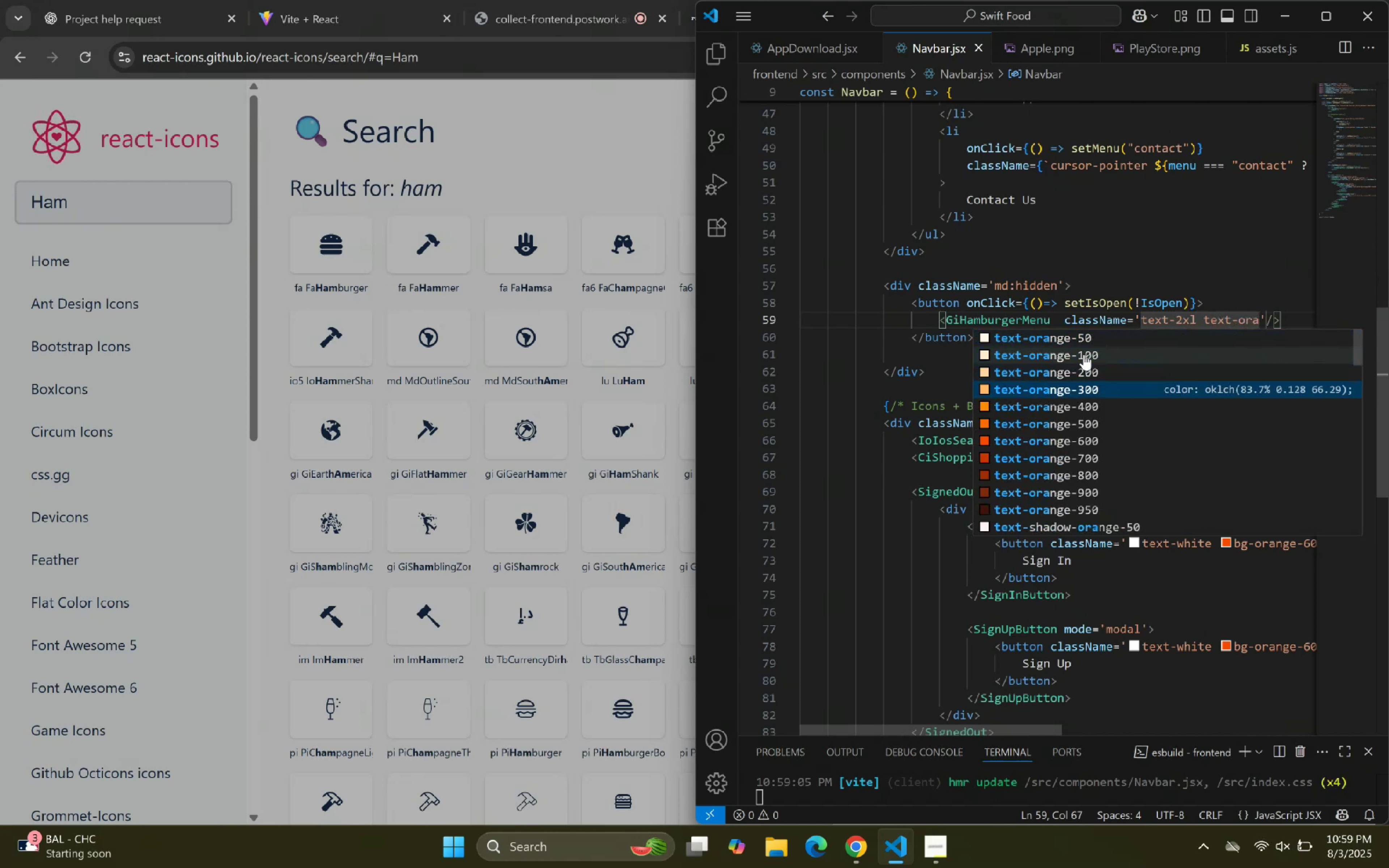 
key(ArrowDown)
 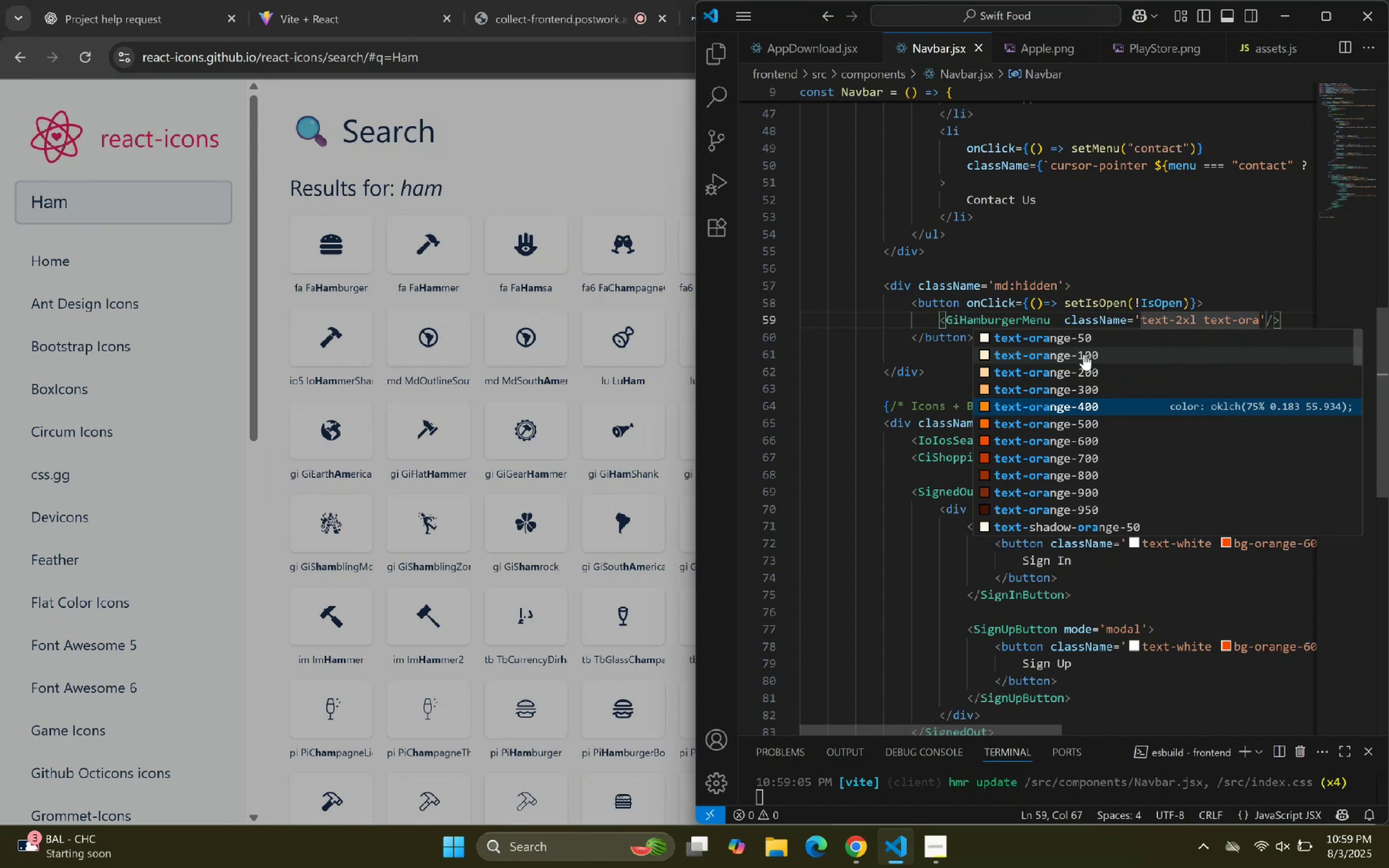 
key(ArrowDown)
 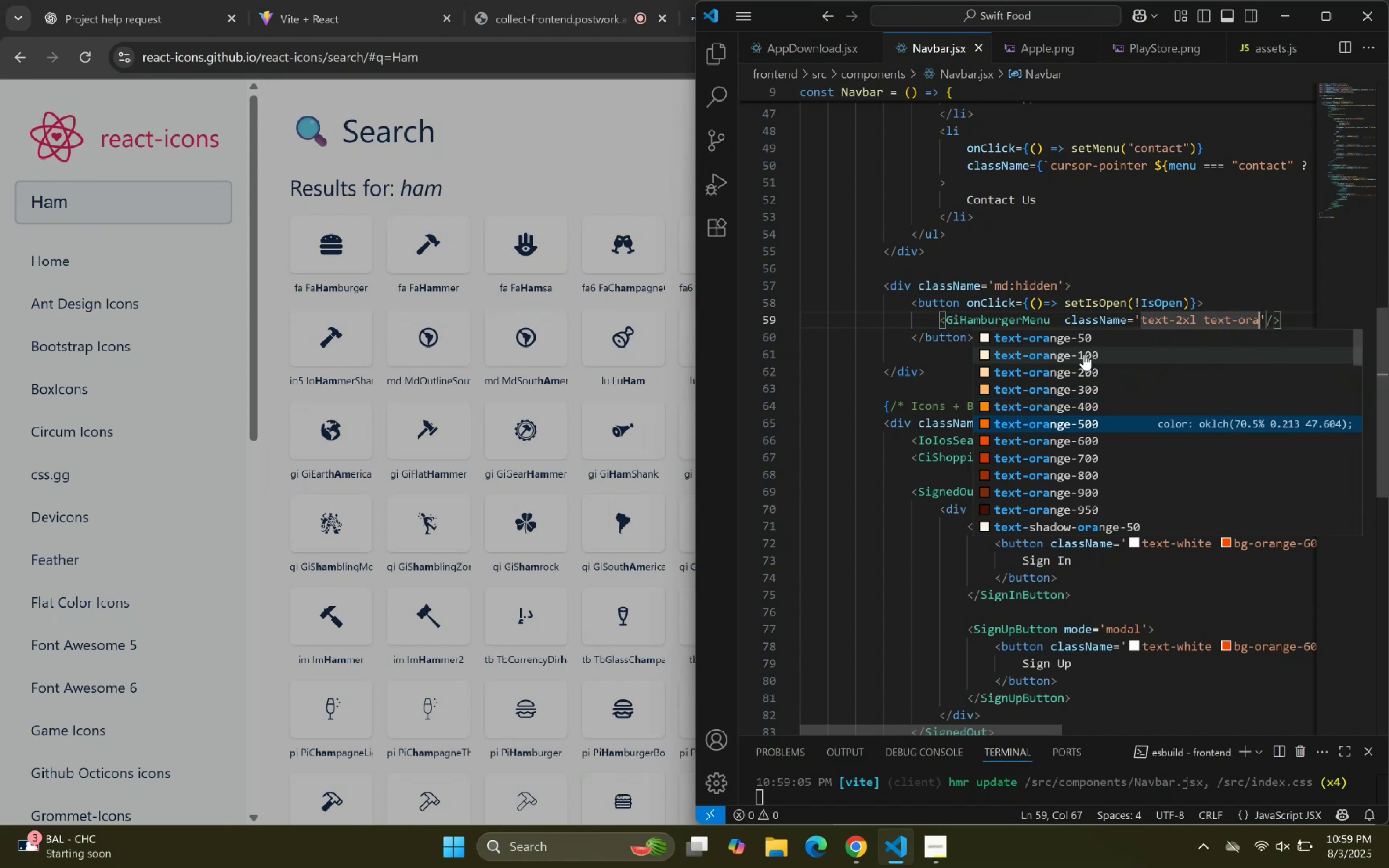 
key(Enter)
 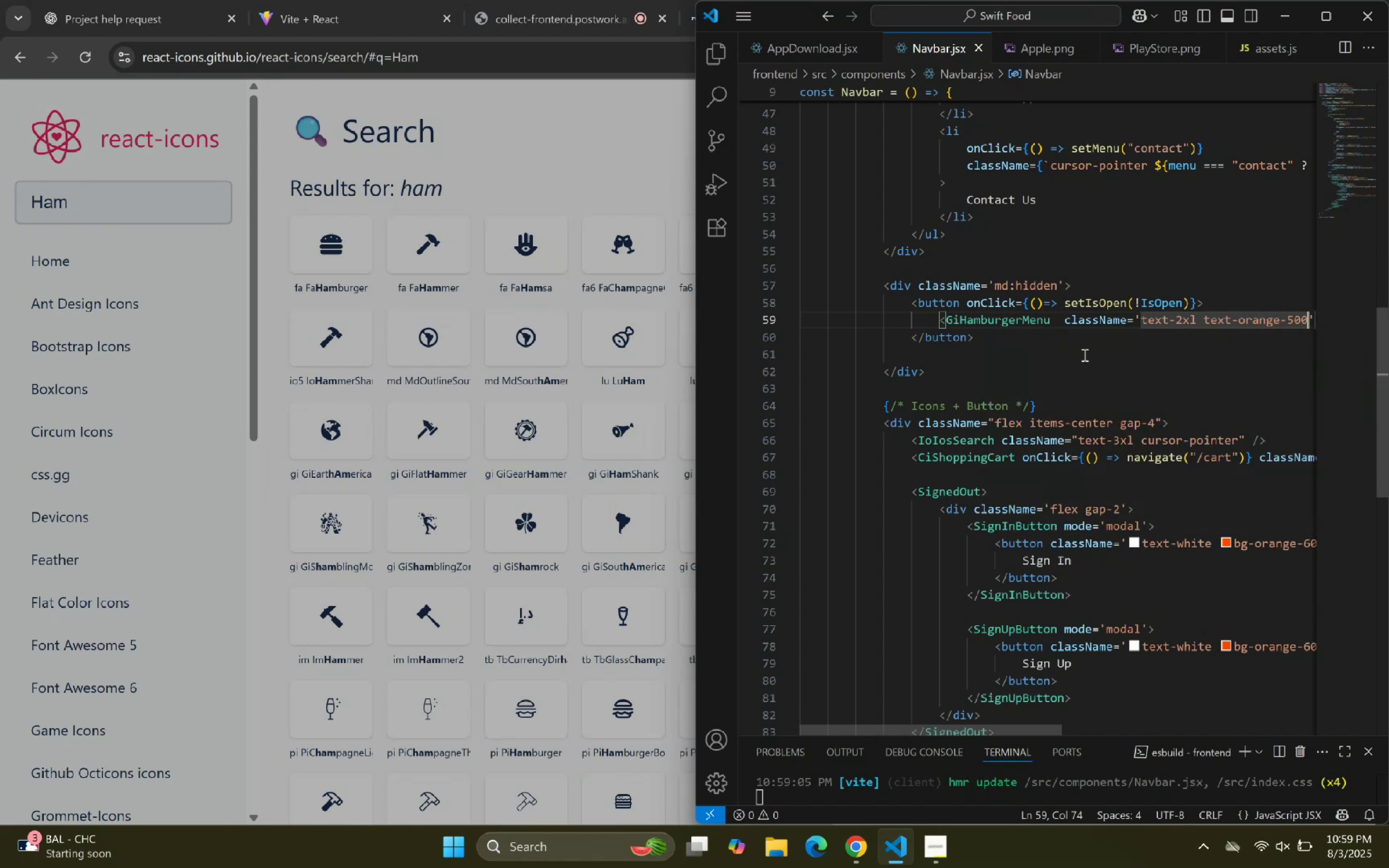 
key(ArrowRight)
 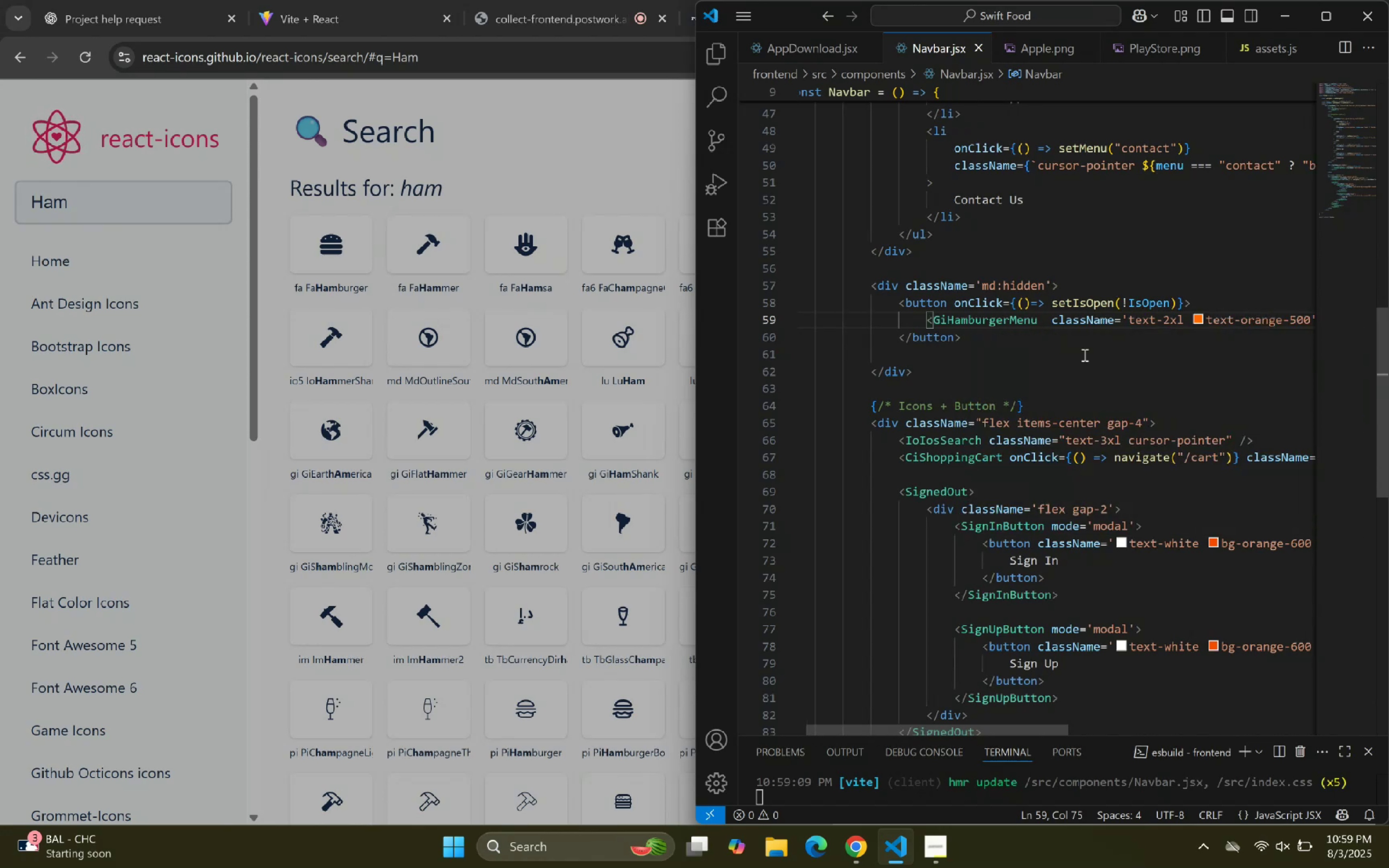 
scroll: coordinate [1013, 298], scroll_direction: up, amount: 19.0
 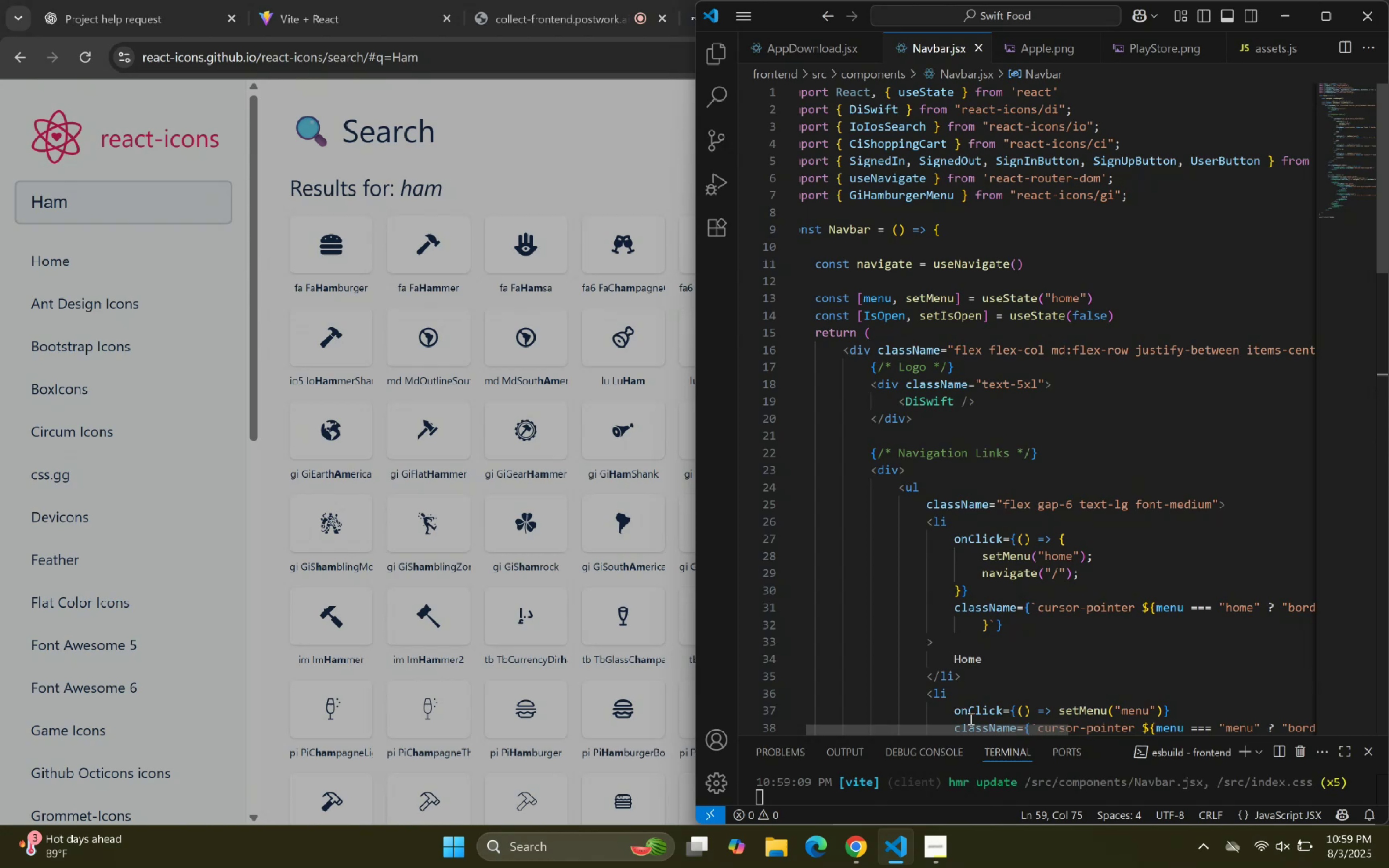 
left_click_drag(start_coordinate=[969, 725], to_coordinate=[885, 723])
 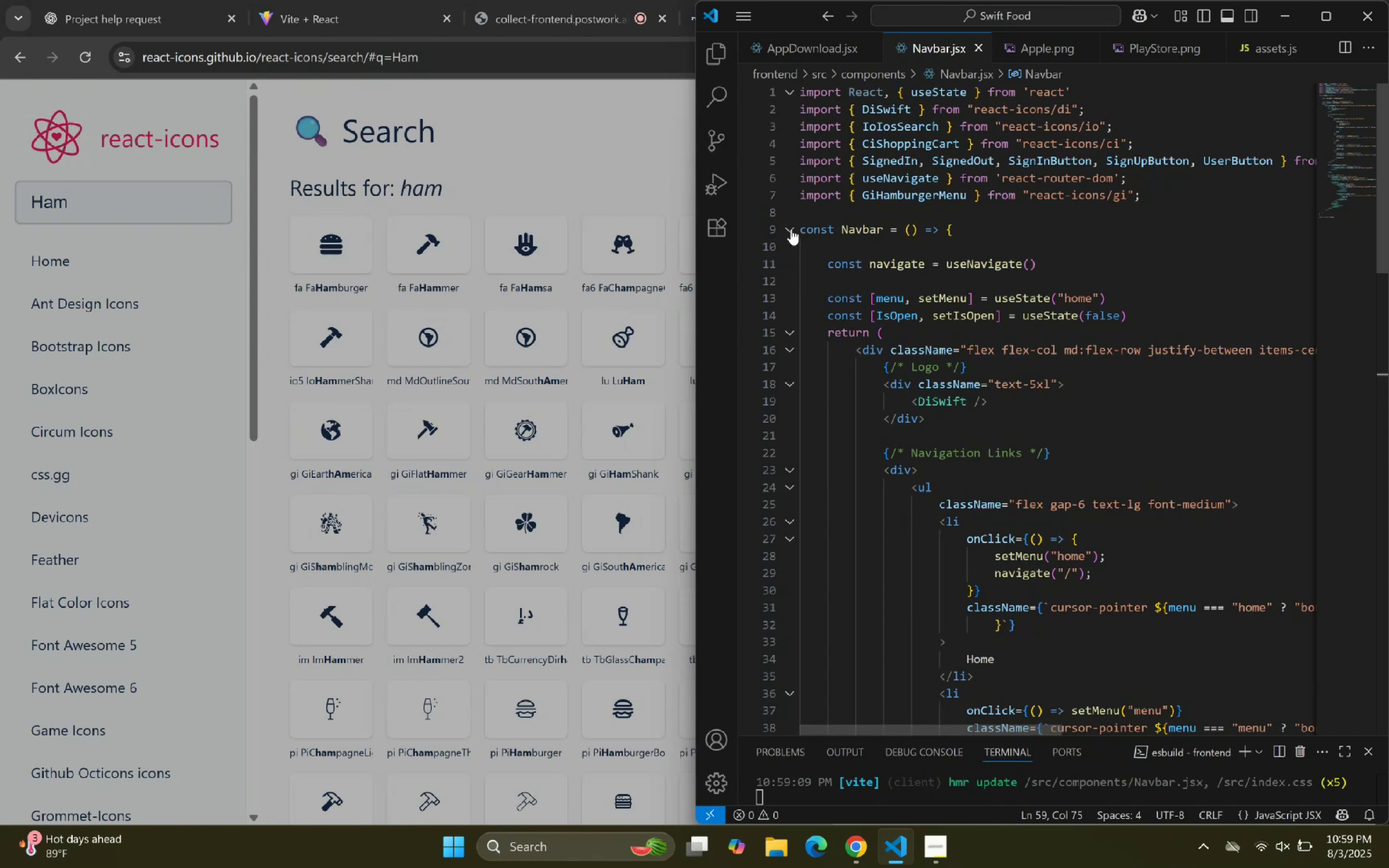 
left_click_drag(start_coordinate=[813, 256], to_coordinate=[798, 235])
 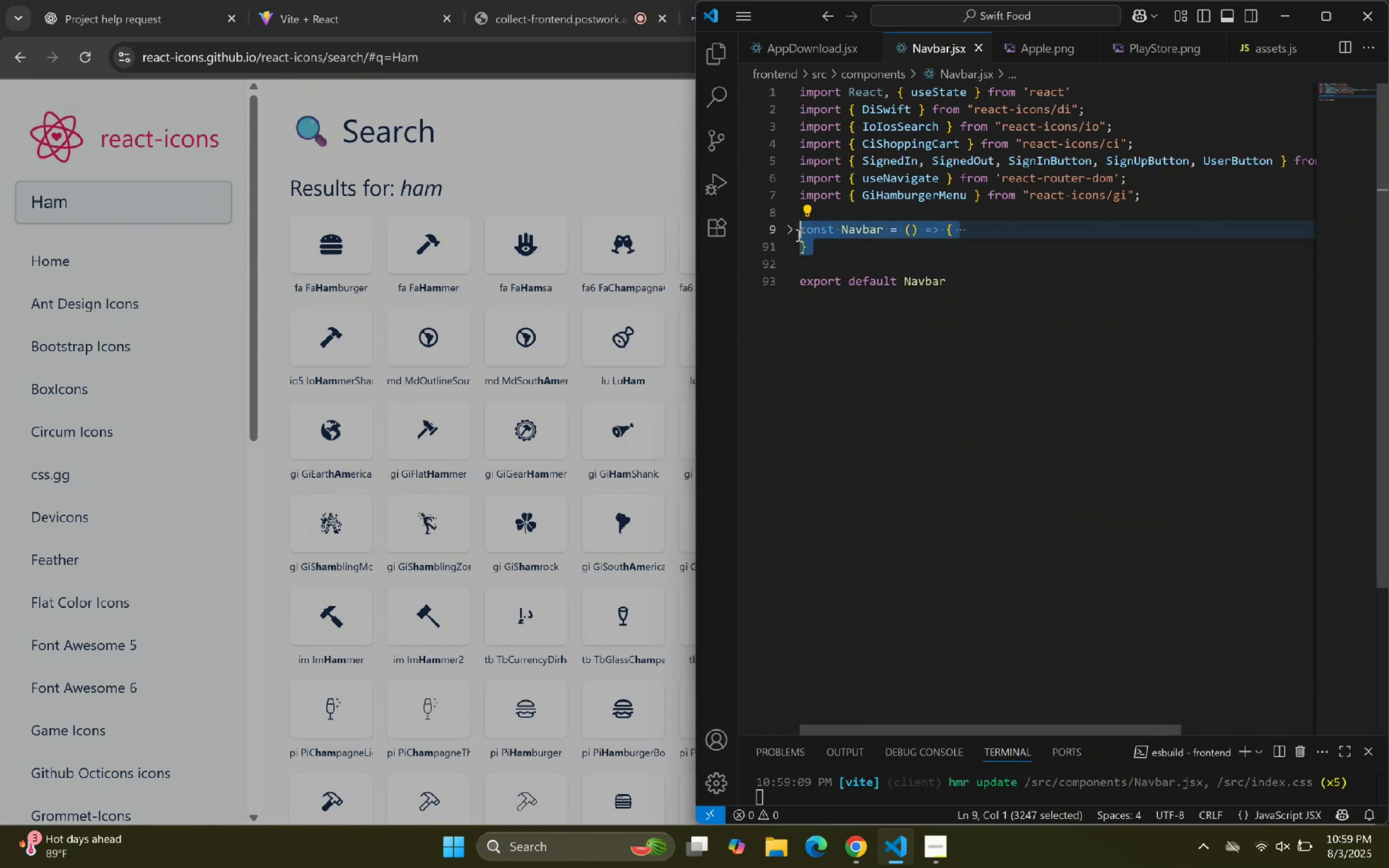 
key(Control+C)
 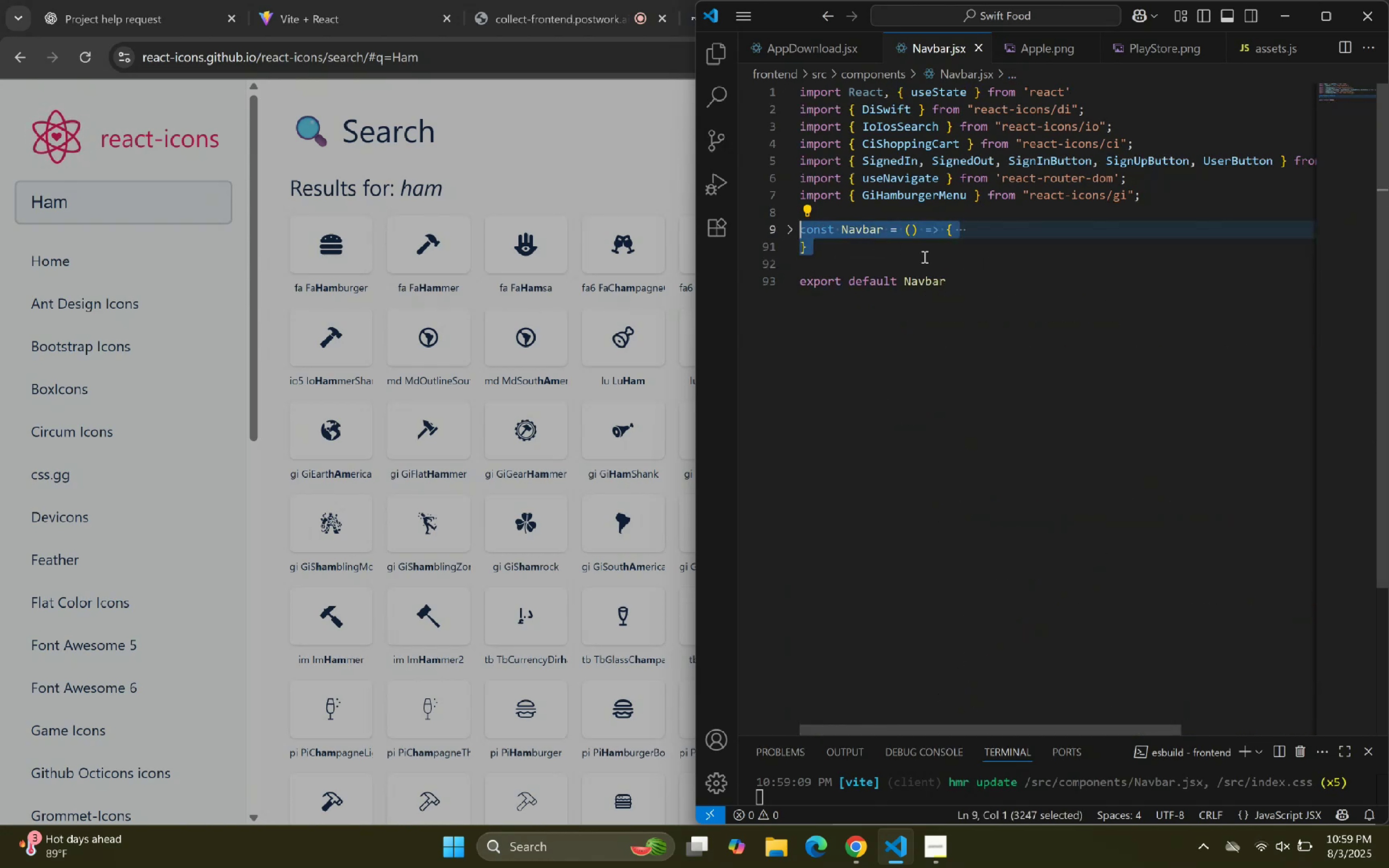 
key(Control+C)
 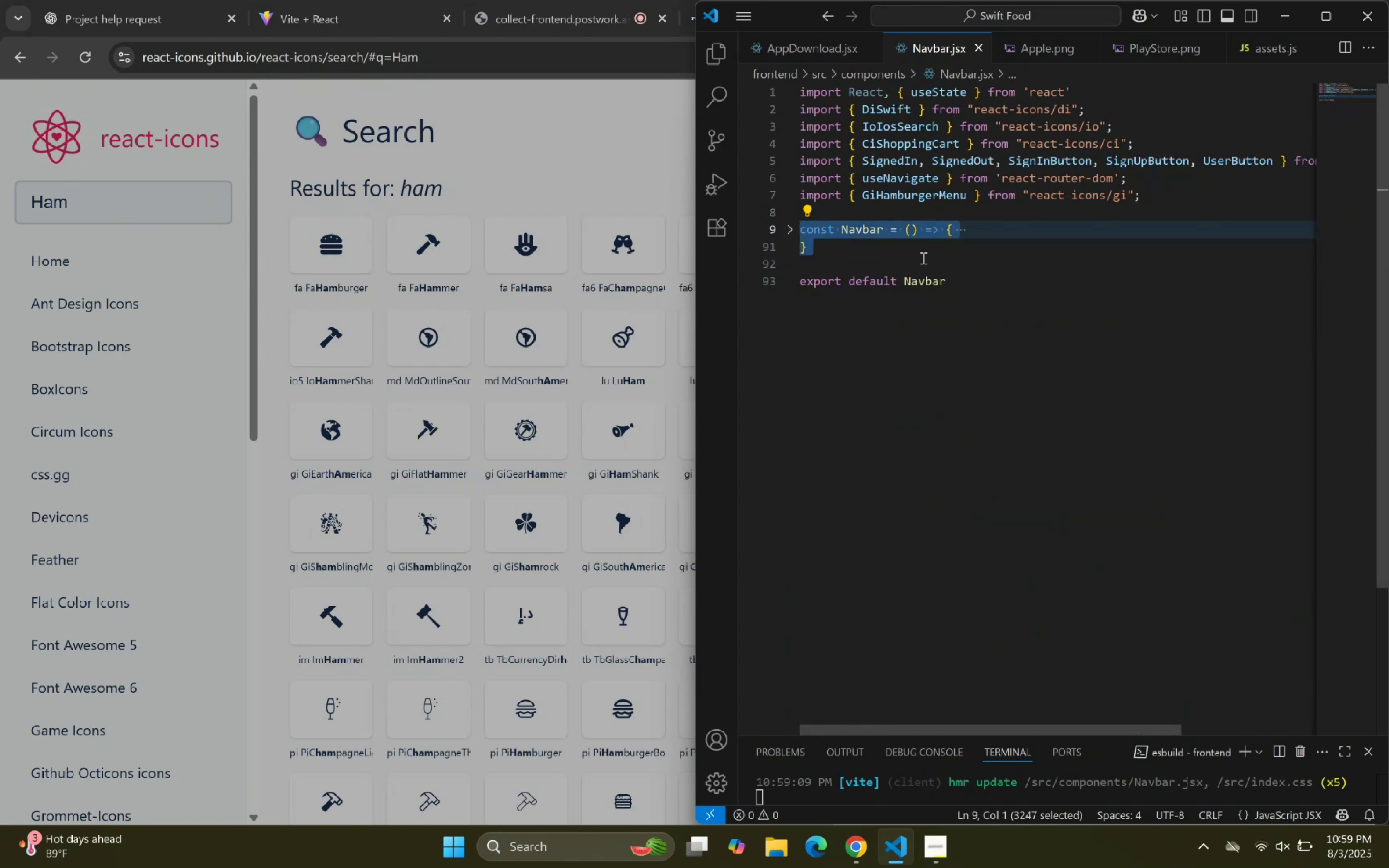 
key(Control+C)
 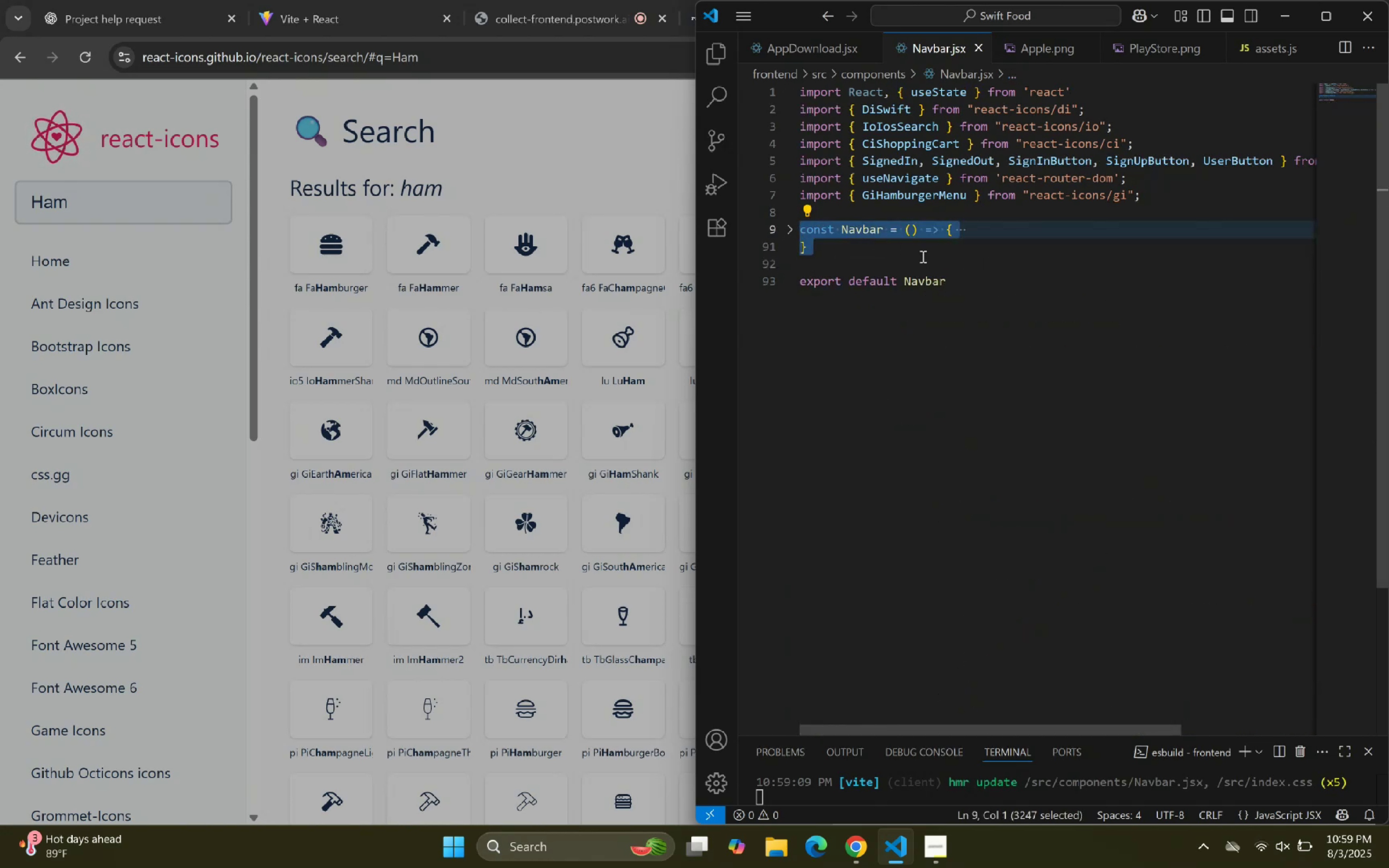 
key(Control+C)
 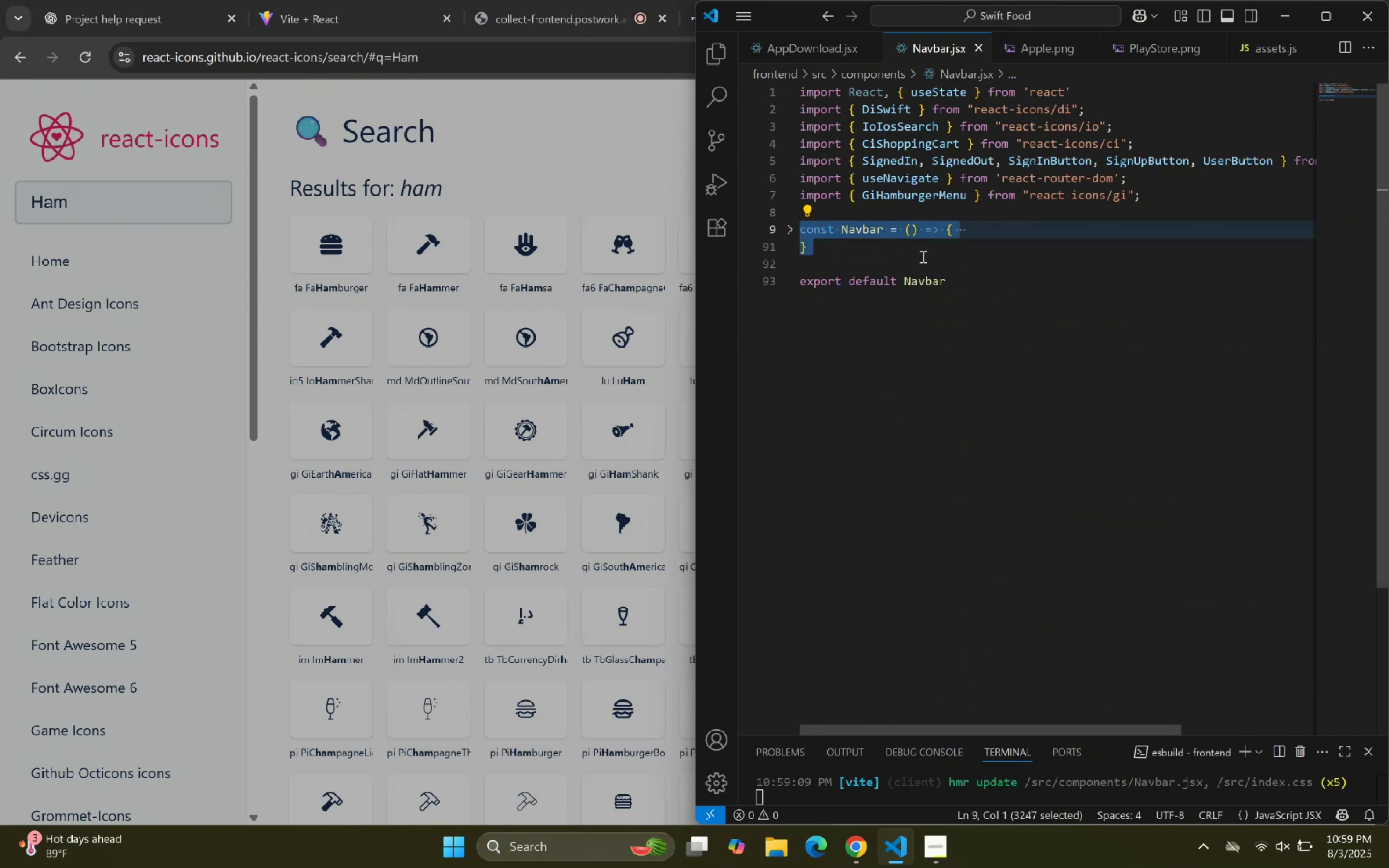 
key(Control+C)
 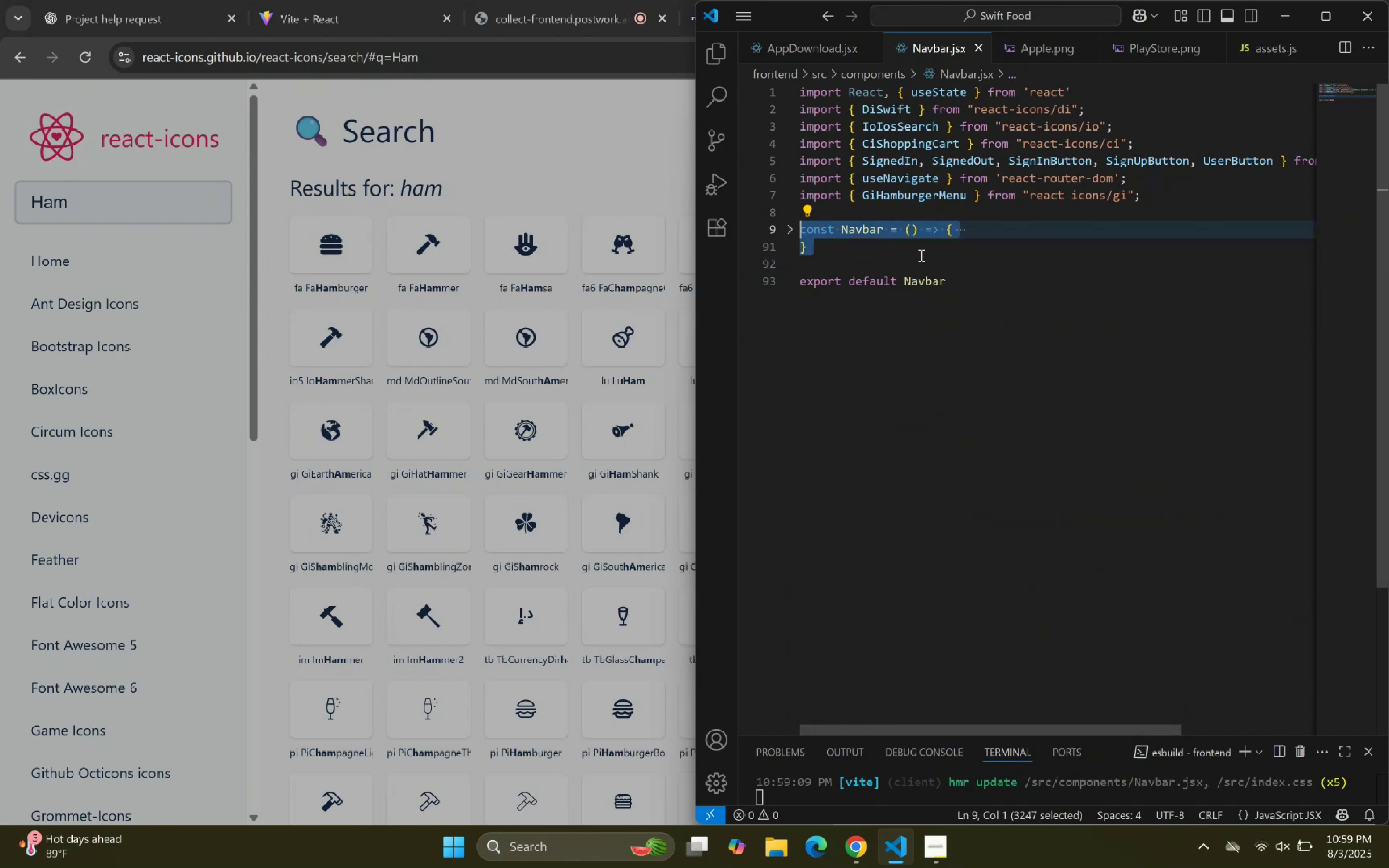 
left_click([920, 255])
 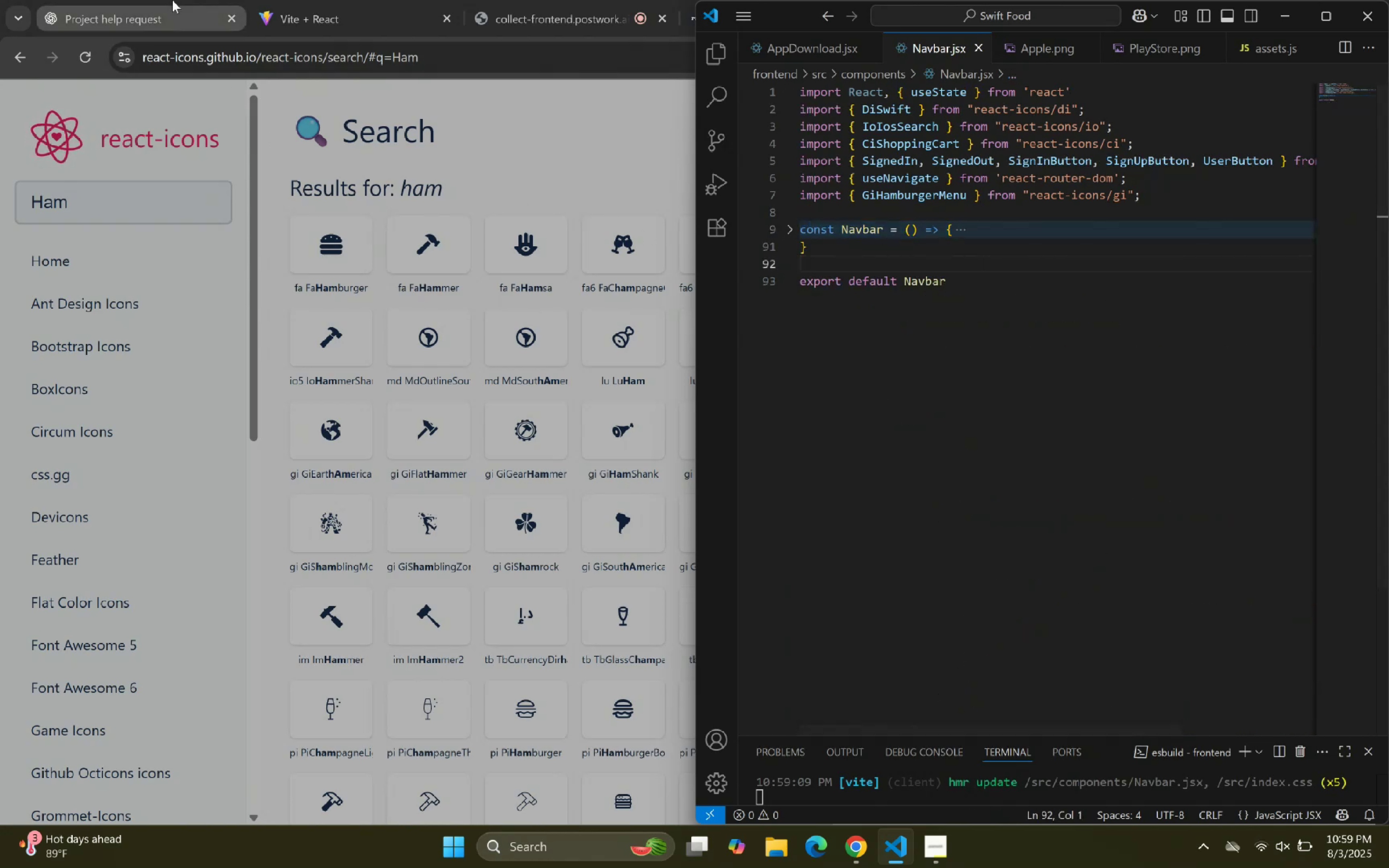 
scroll: coordinate [554, 571], scroll_direction: down, amount: 1.0
 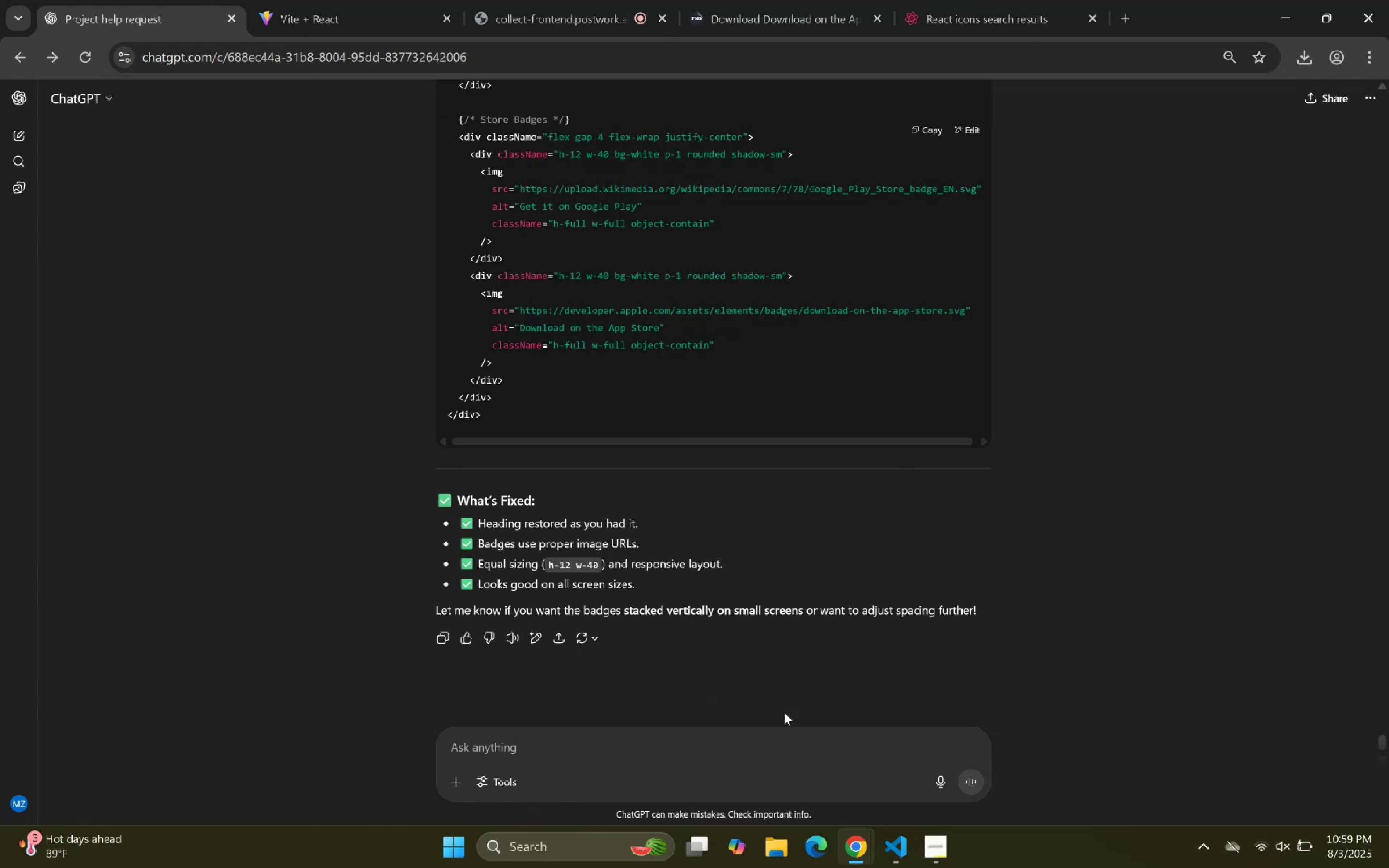 
left_click_drag(start_coordinate=[720, 747], to_coordinate=[722, 749])
 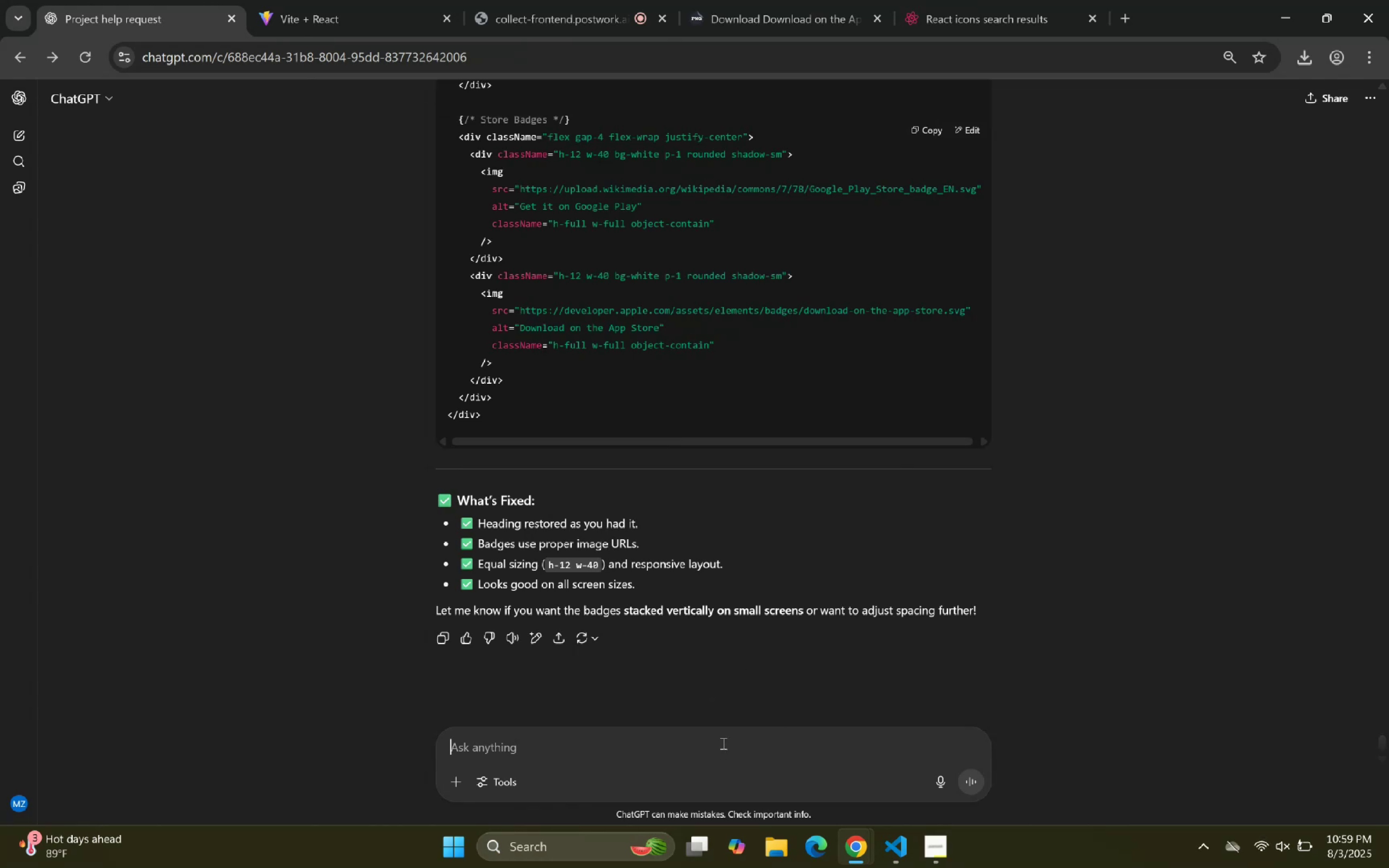 
type(Move the el)
key(Backspace)
key(Backspace)
type(Li tah to onclick Hambir)
key(Backspace)
key(Backspace)
type(: )
 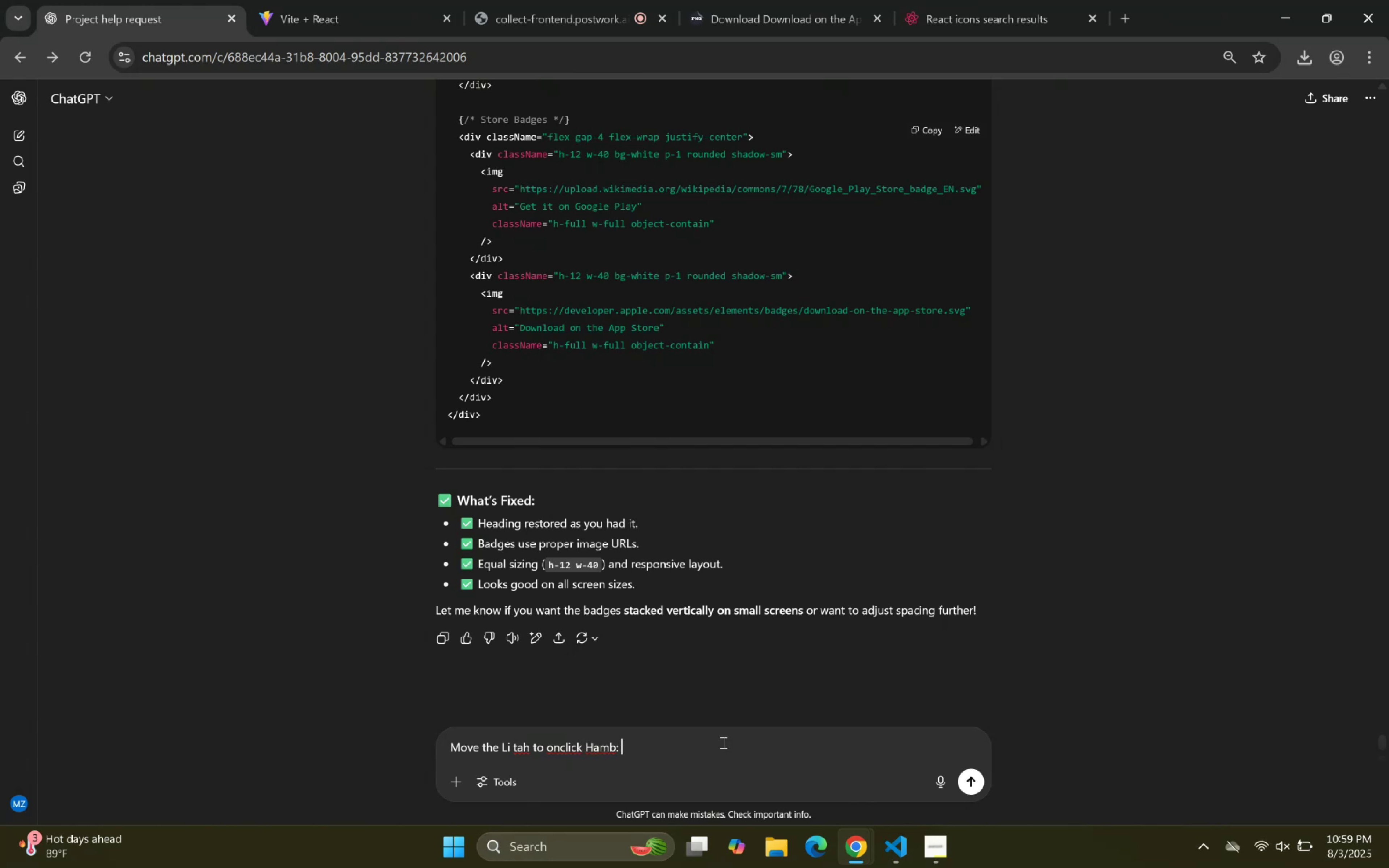 
key(Control+ControlLeft)
 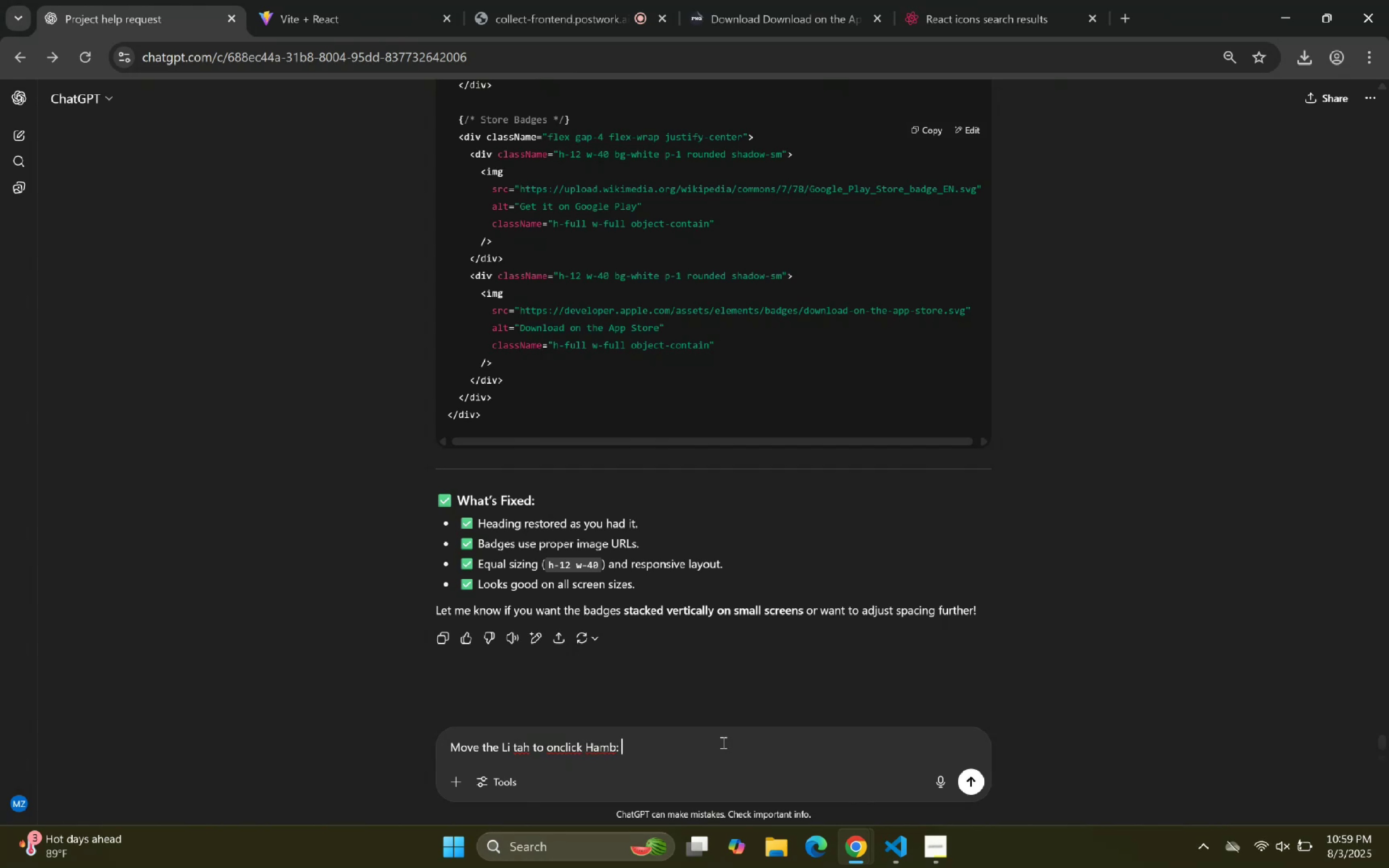 
key(Control+V)
 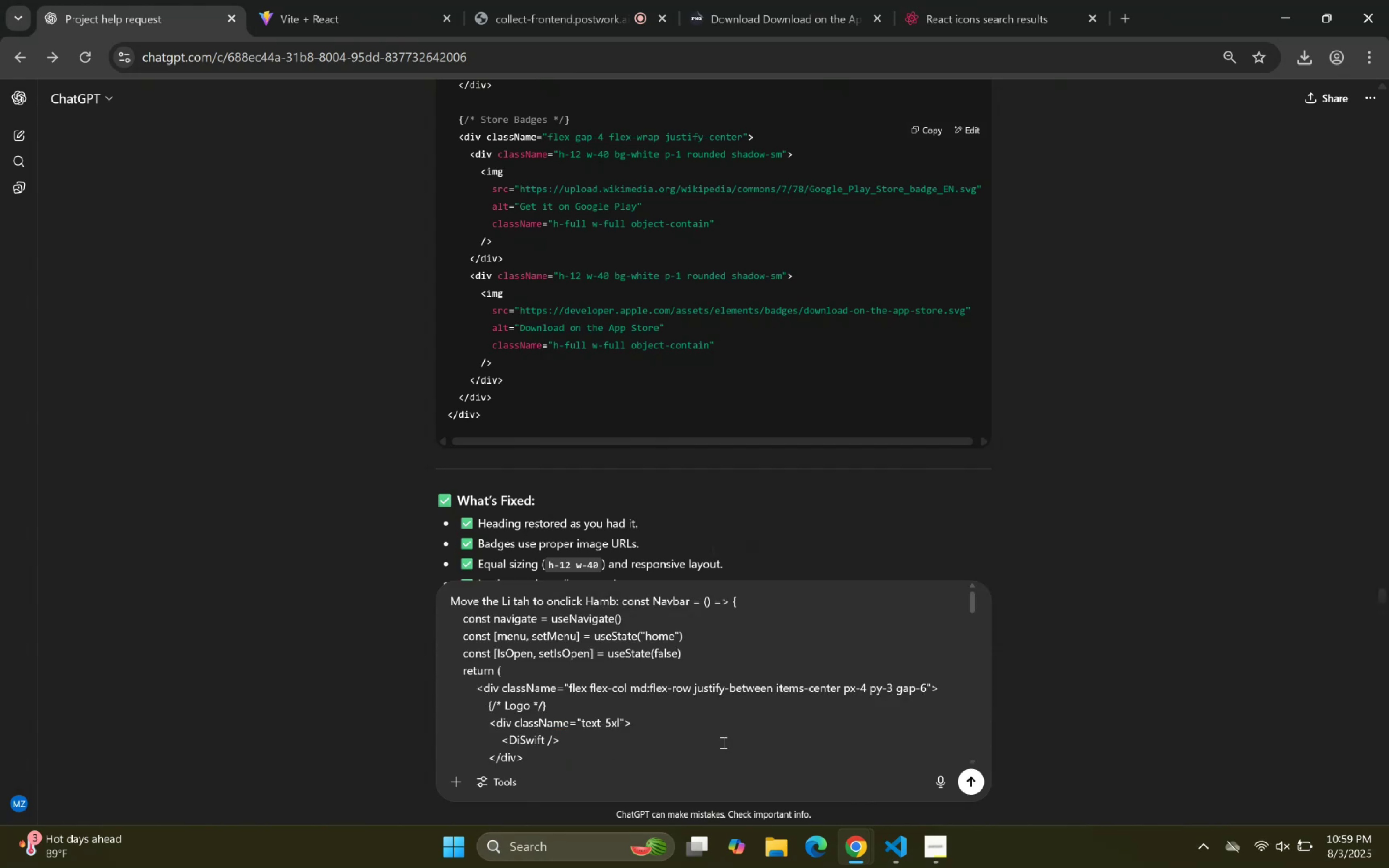 
key(Enter)
 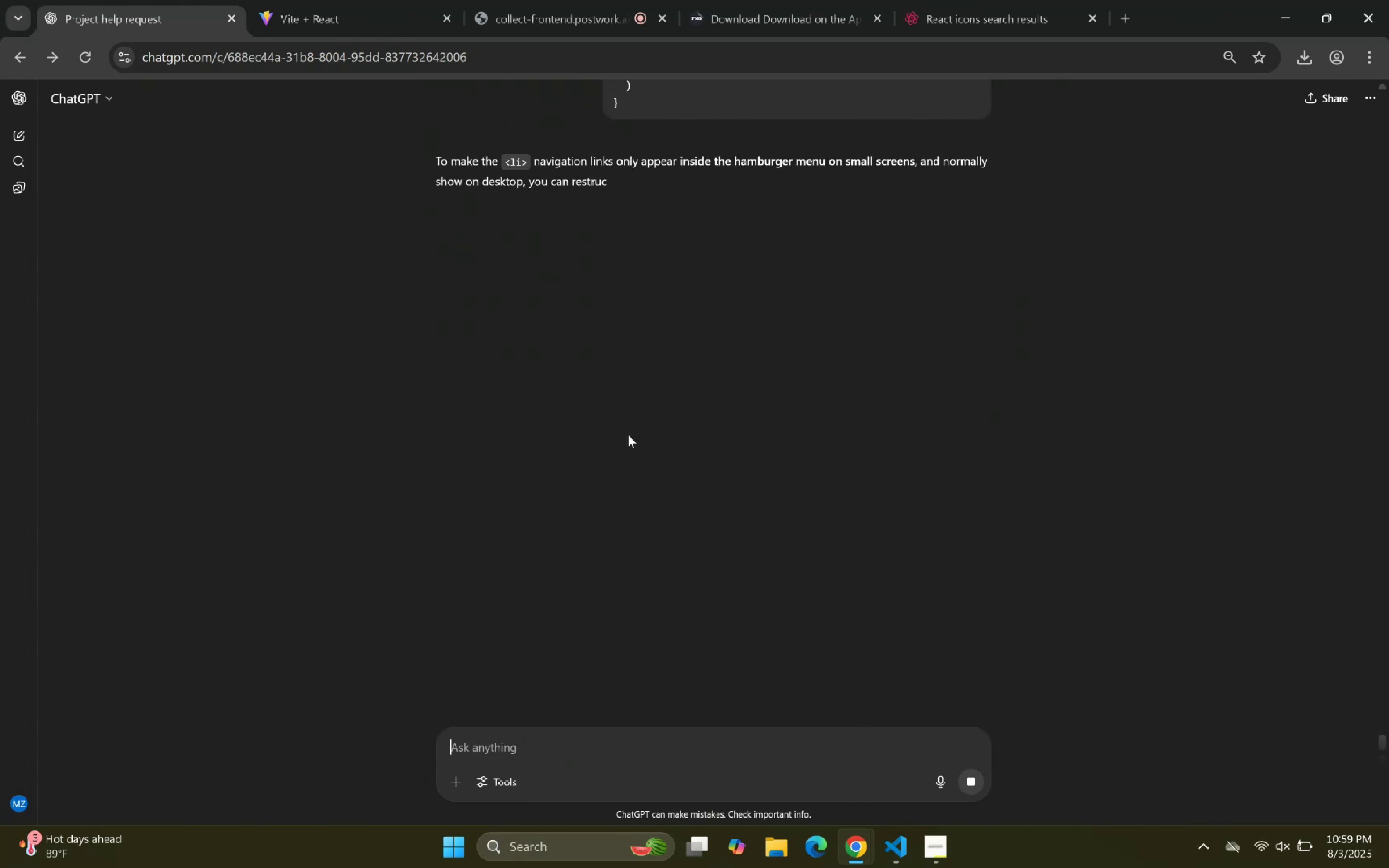 
wait(8.04)
 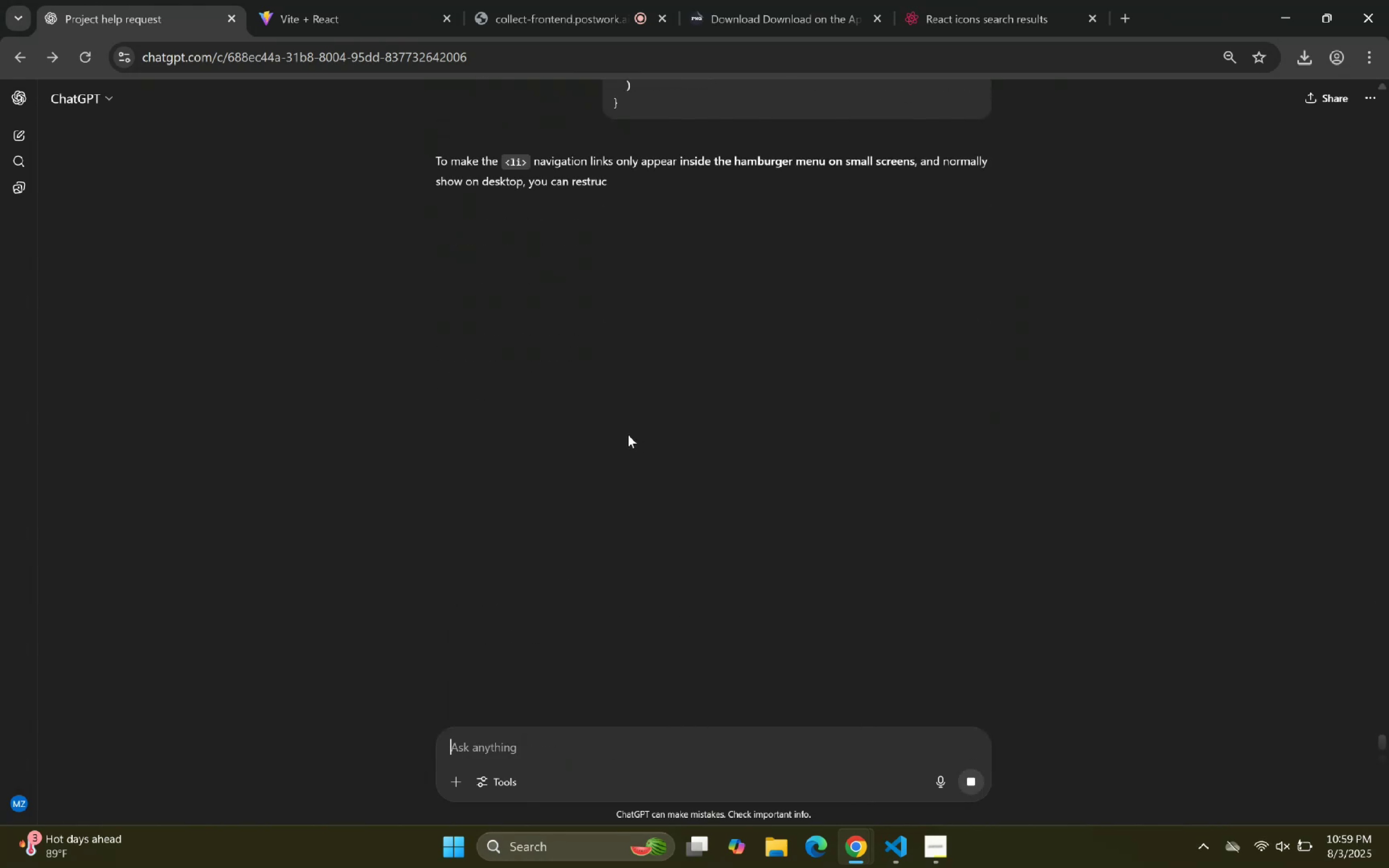 
scroll: coordinate [563, 401], scroll_direction: down, amount: 4.0
 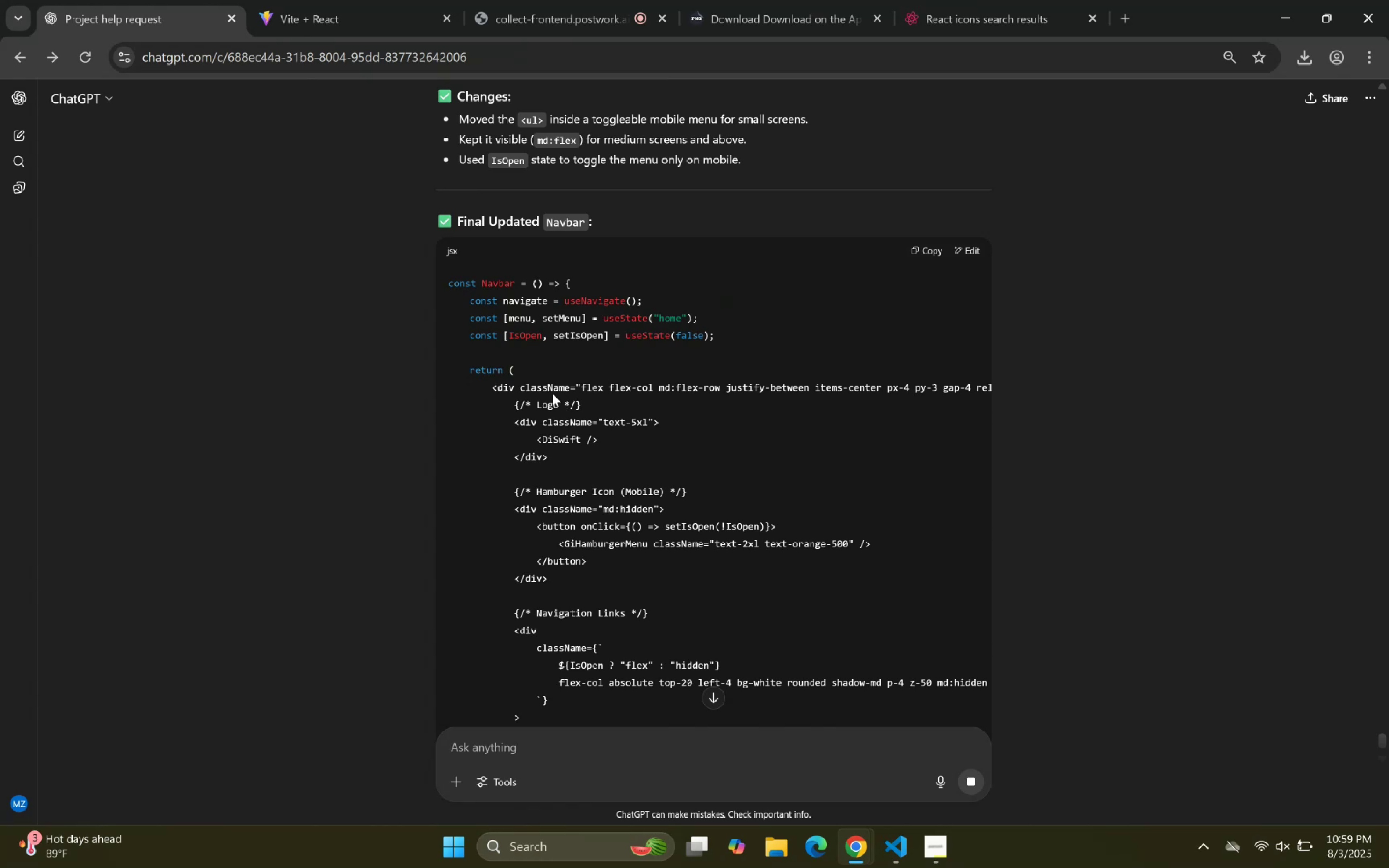 
wait(5.14)
 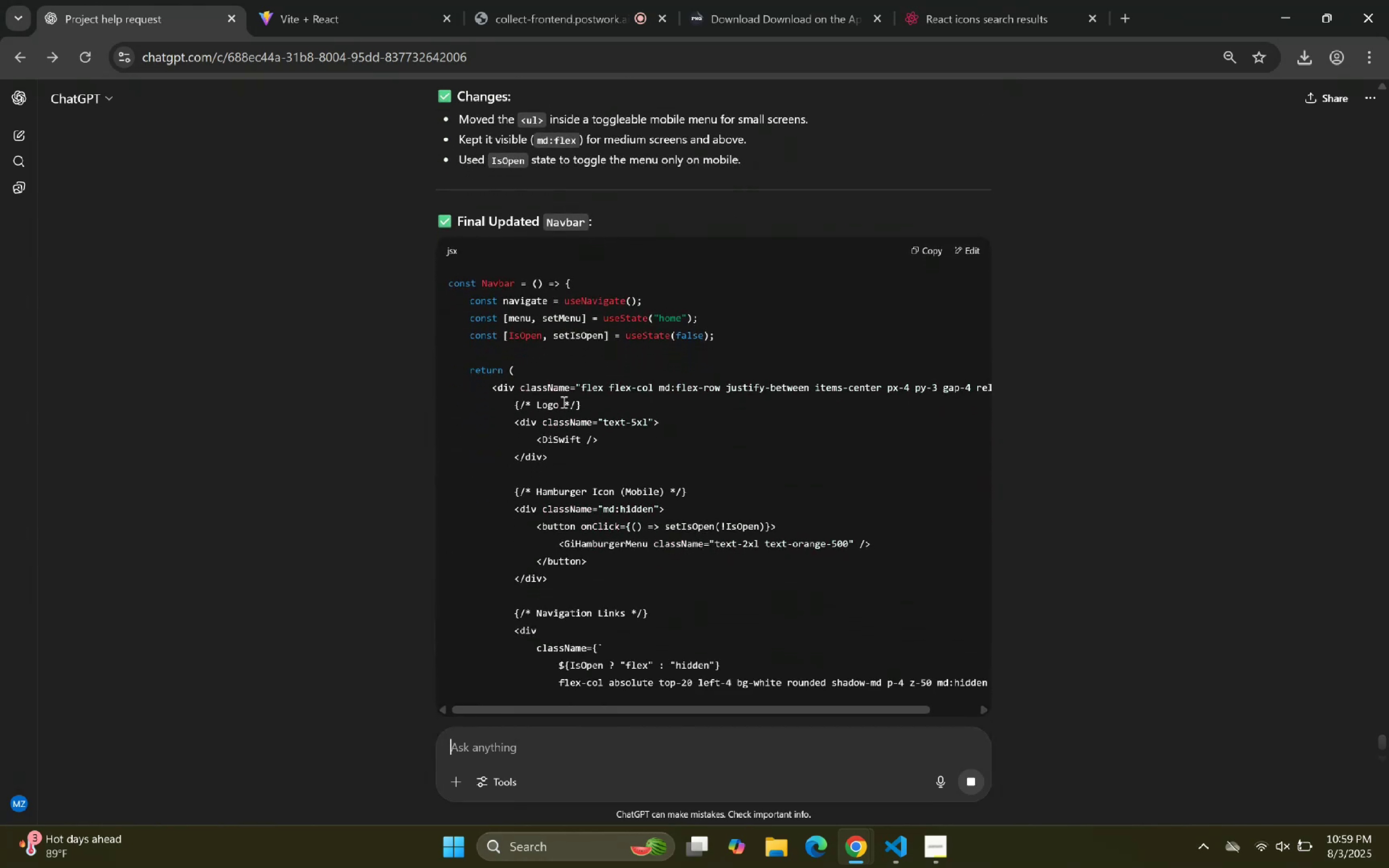 
scroll: coordinate [624, 412], scroll_direction: down, amount: 39.0
 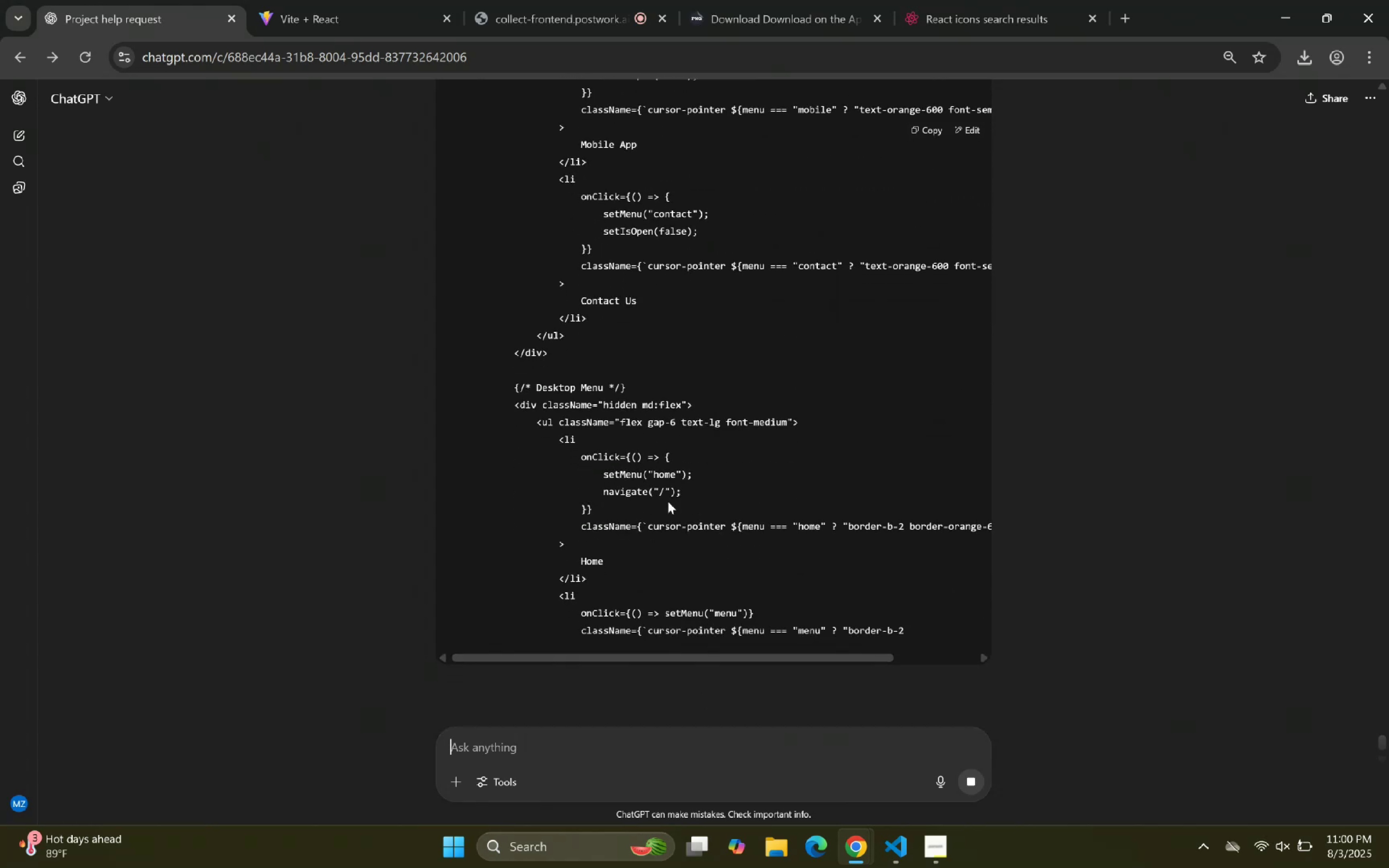 
scroll: coordinate [595, 415], scroll_direction: down, amount: 50.0
 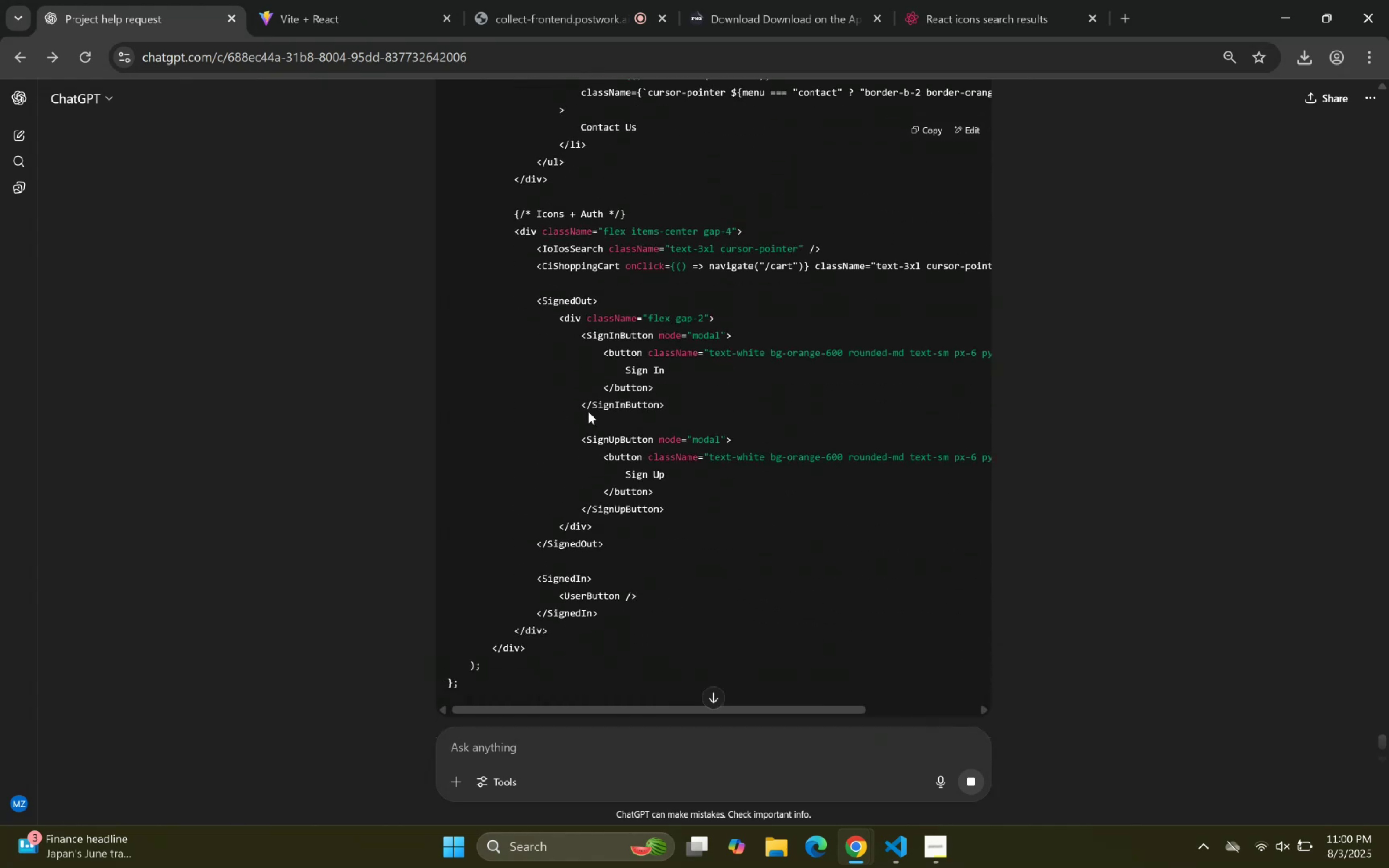 
scroll: coordinate [749, 320], scroll_direction: down, amount: 2.0
 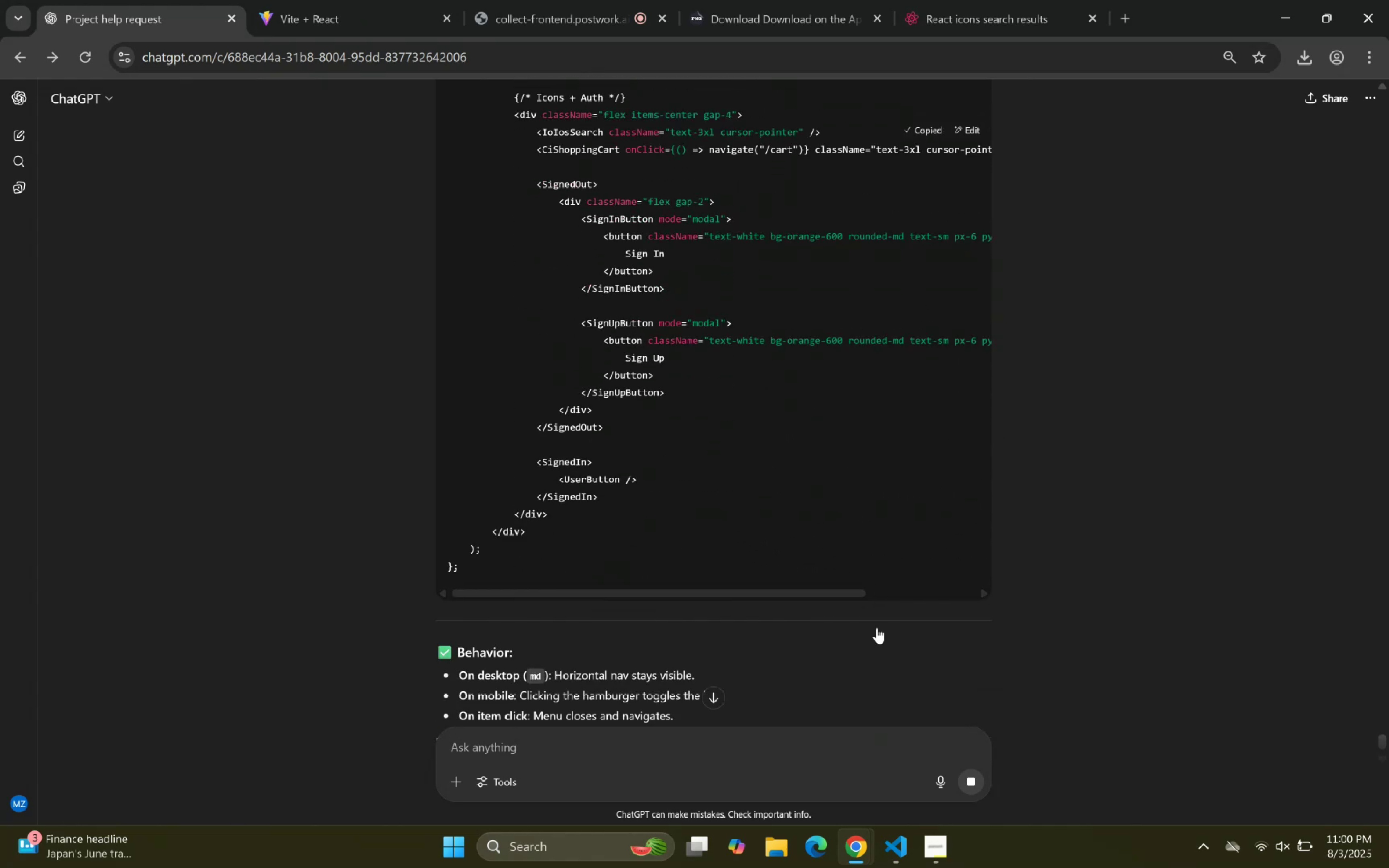 
left_click([893, 837])
 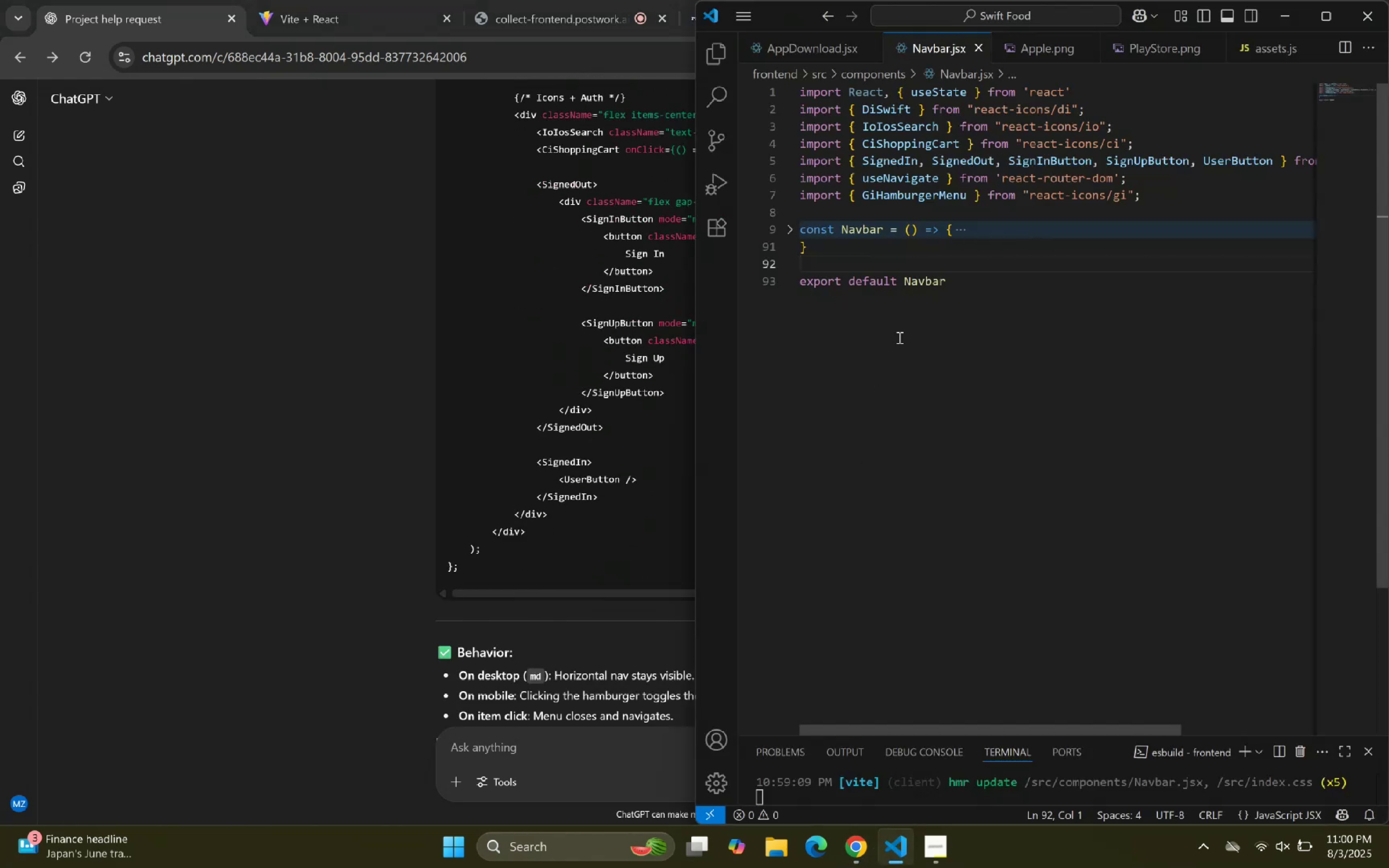 
left_click([840, 258])
 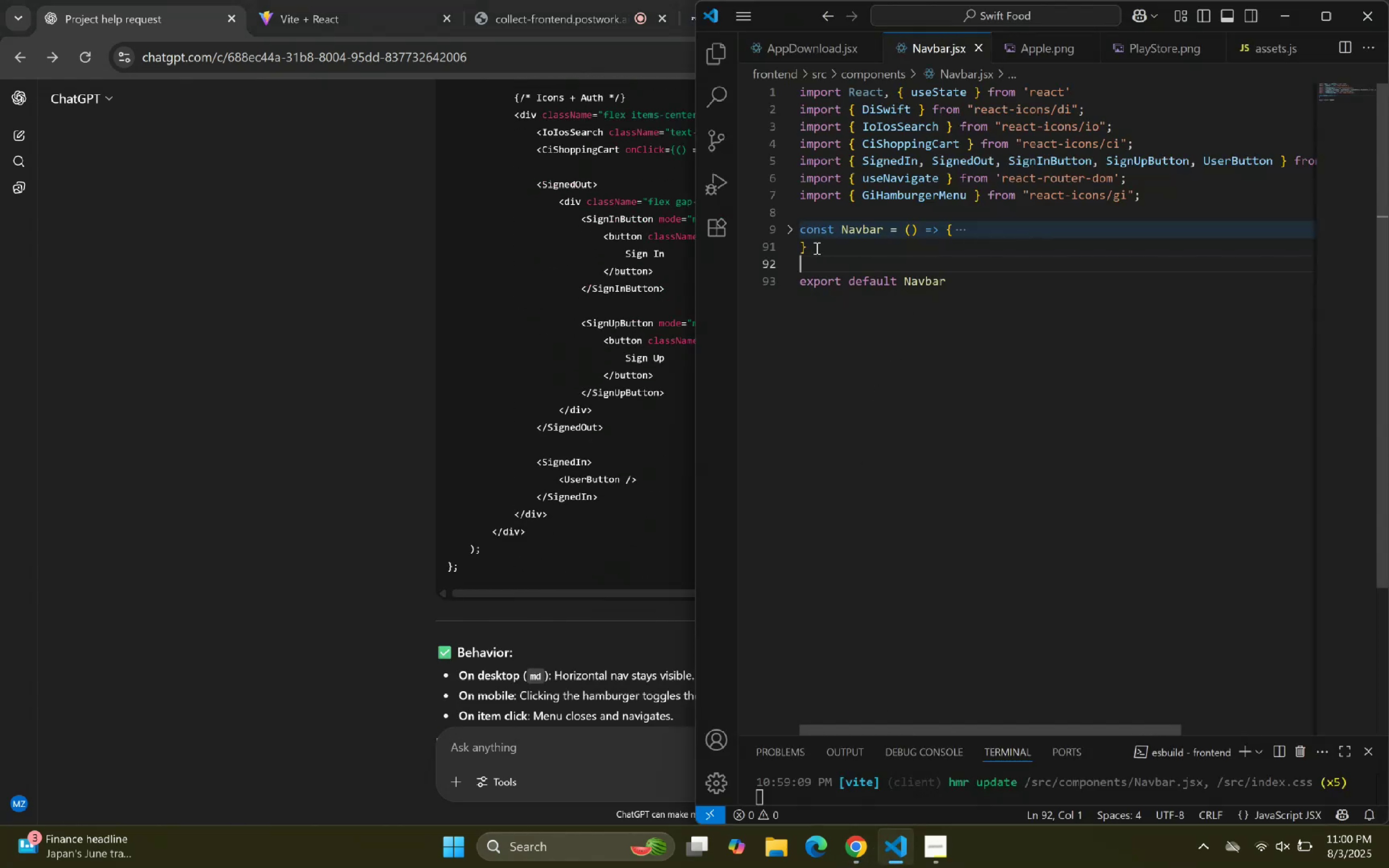 
left_click_drag(start_coordinate=[814, 247], to_coordinate=[796, 234])
 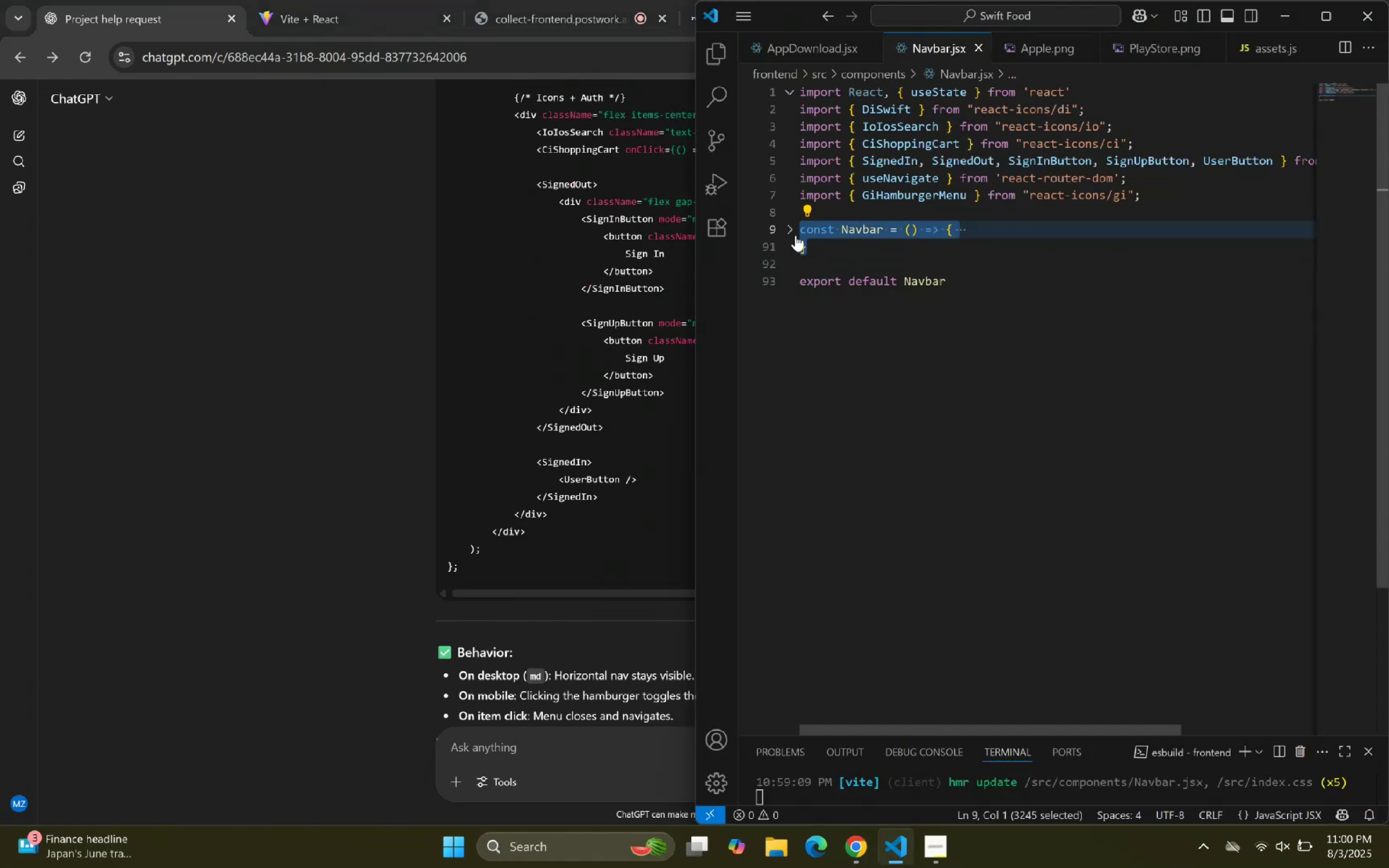 
key(Backspace)
 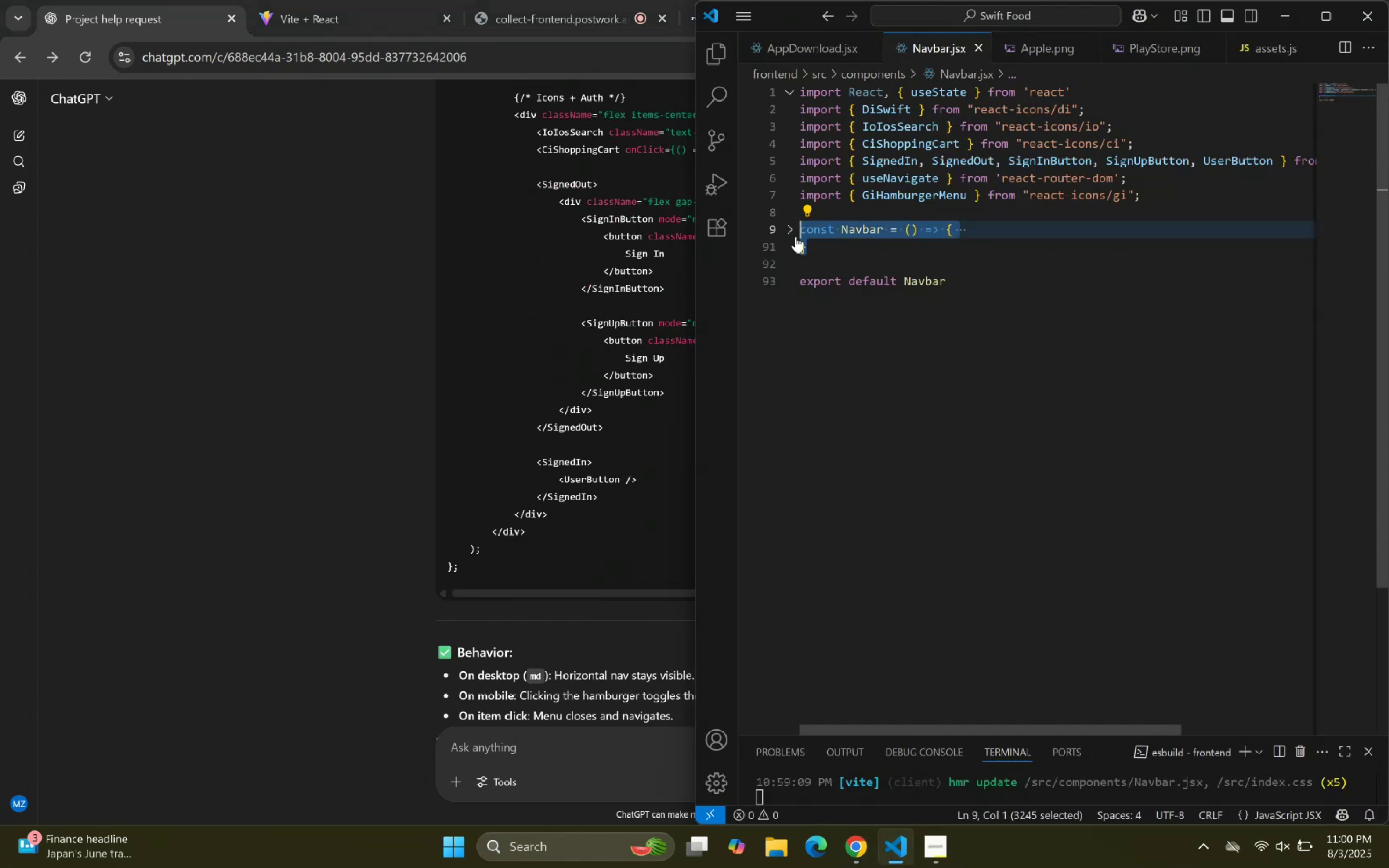 
key(Control+V)
 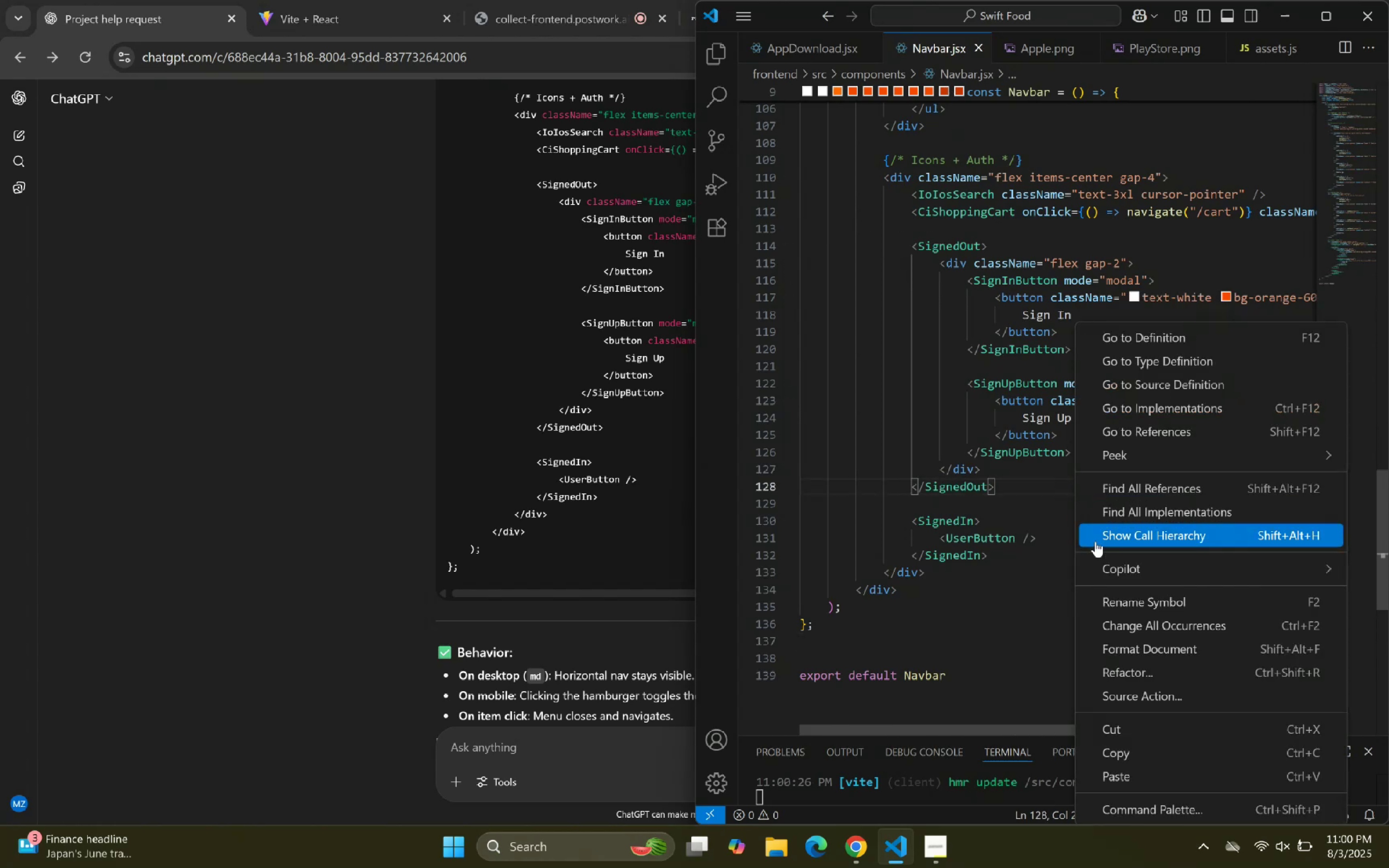 
left_click([1118, 649])
 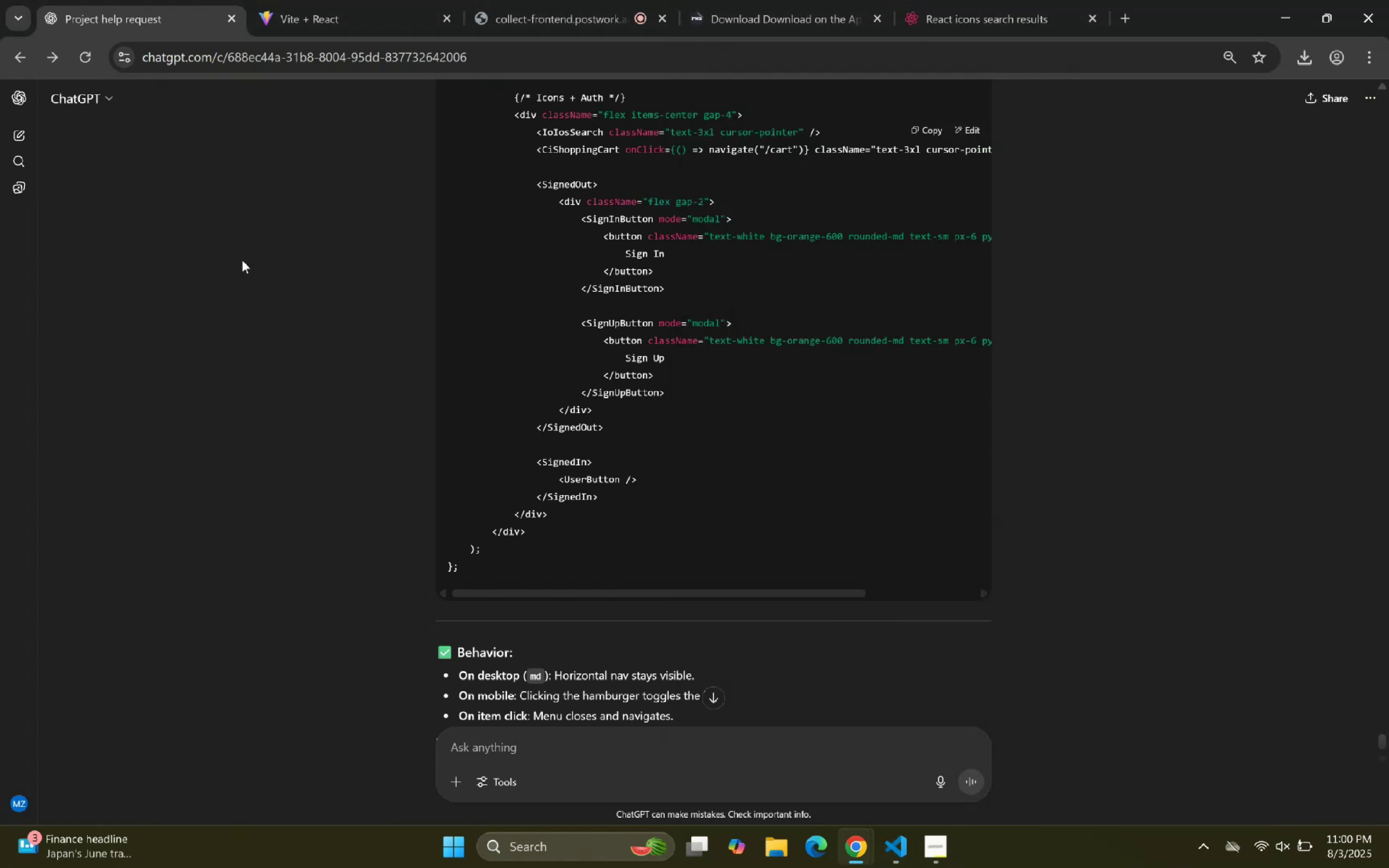 
double_click([314, 0])
 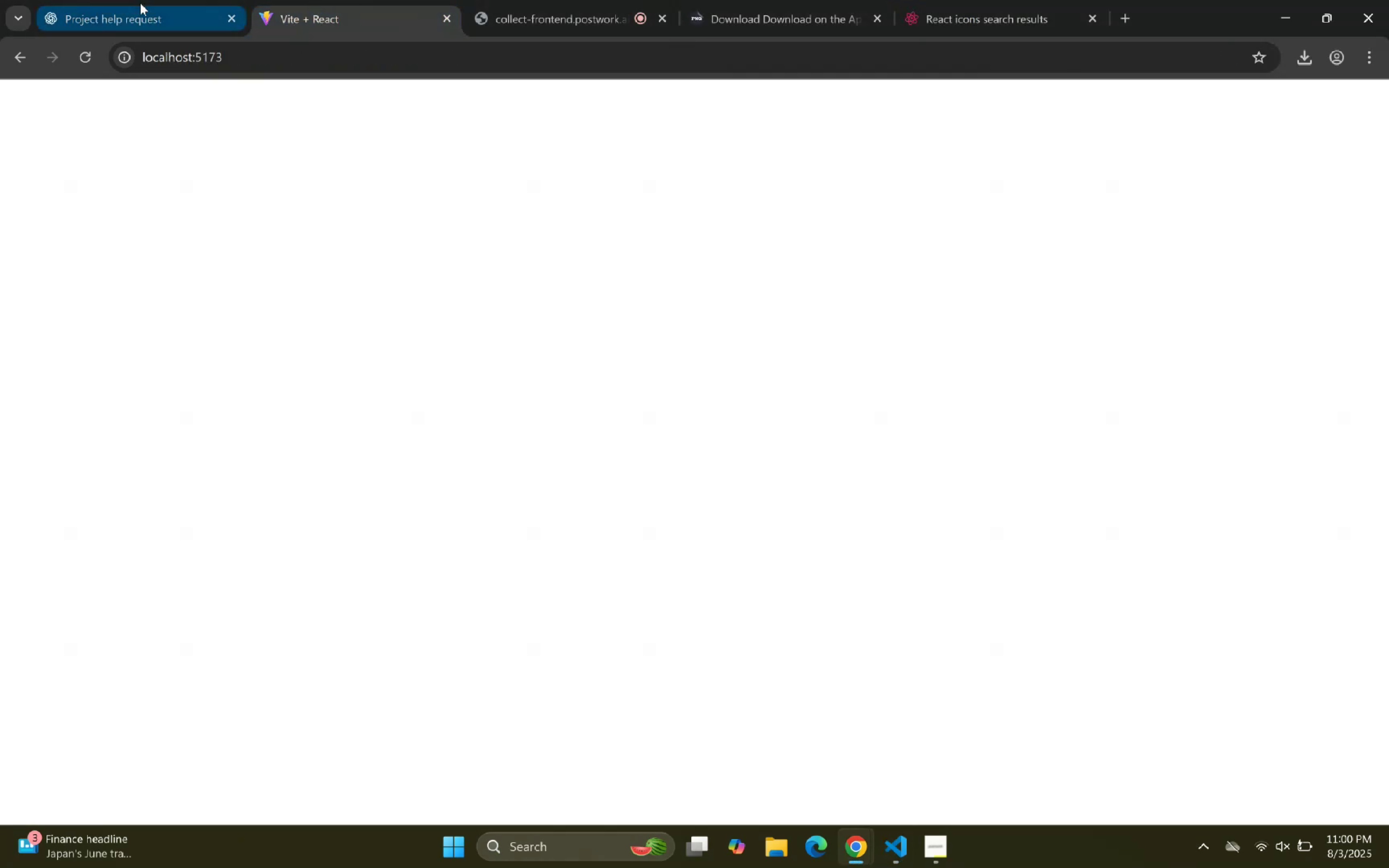 
left_click([92, 51])
 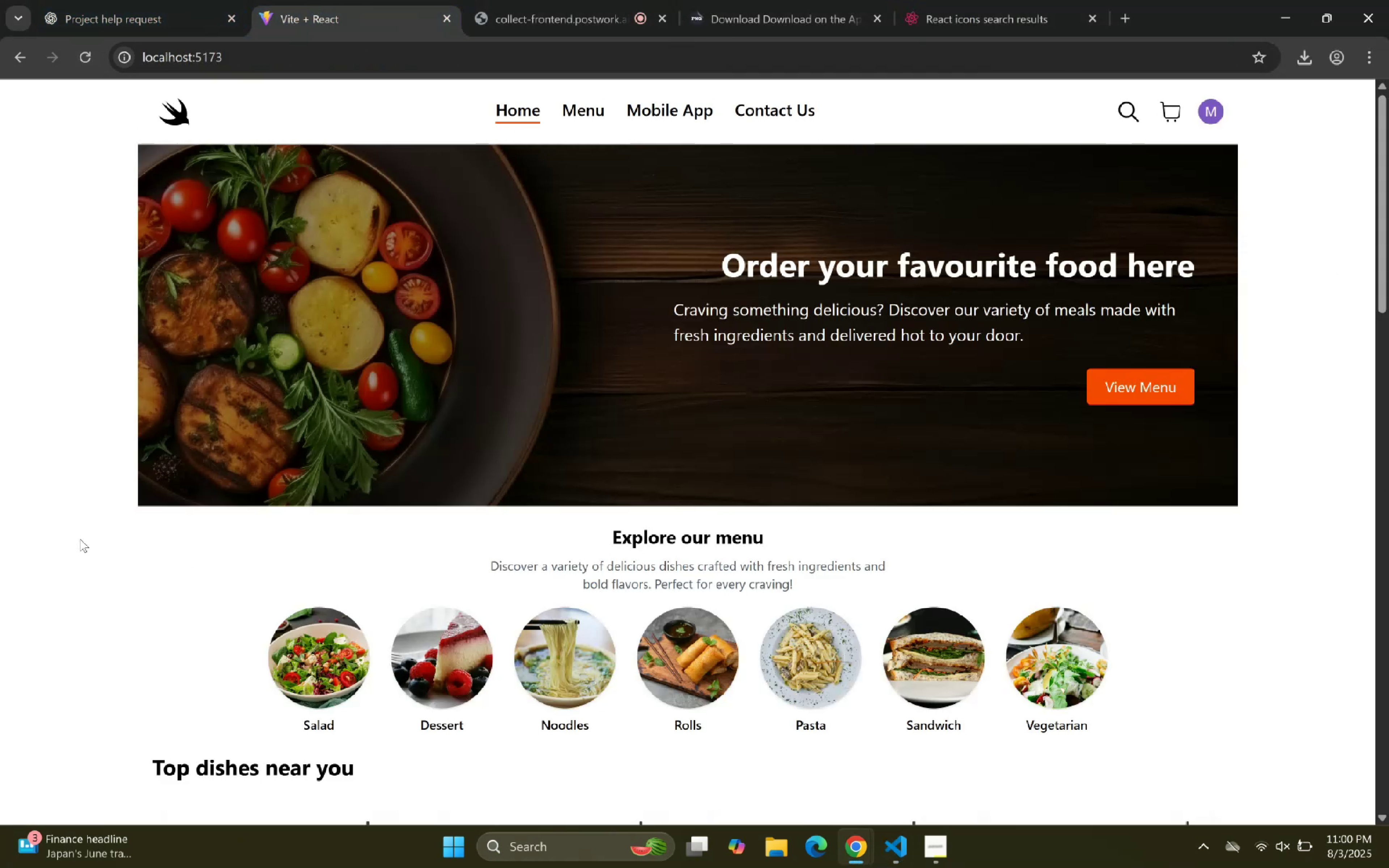 
left_click([189, 519])
 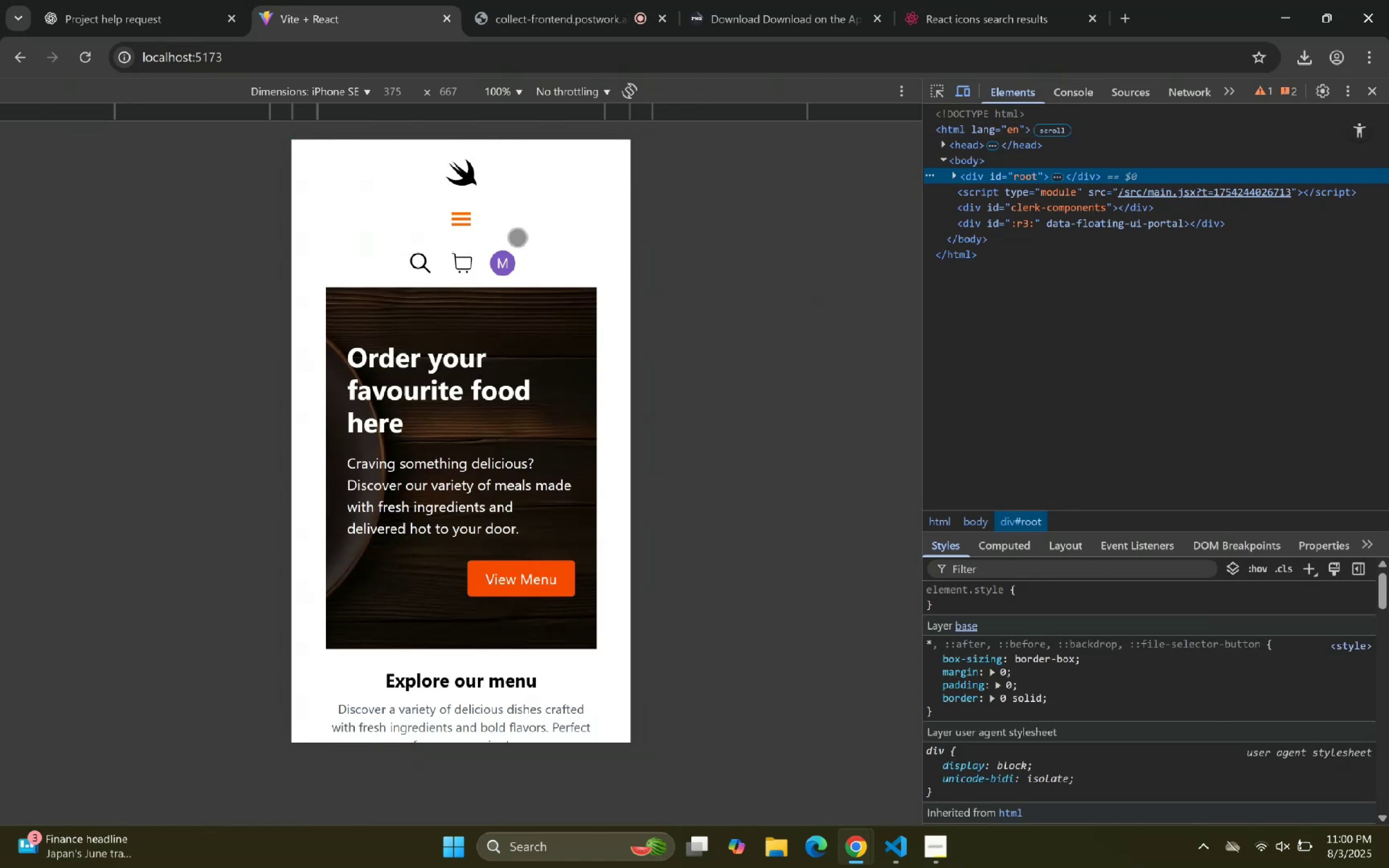 
mouse_move([450, 226])
 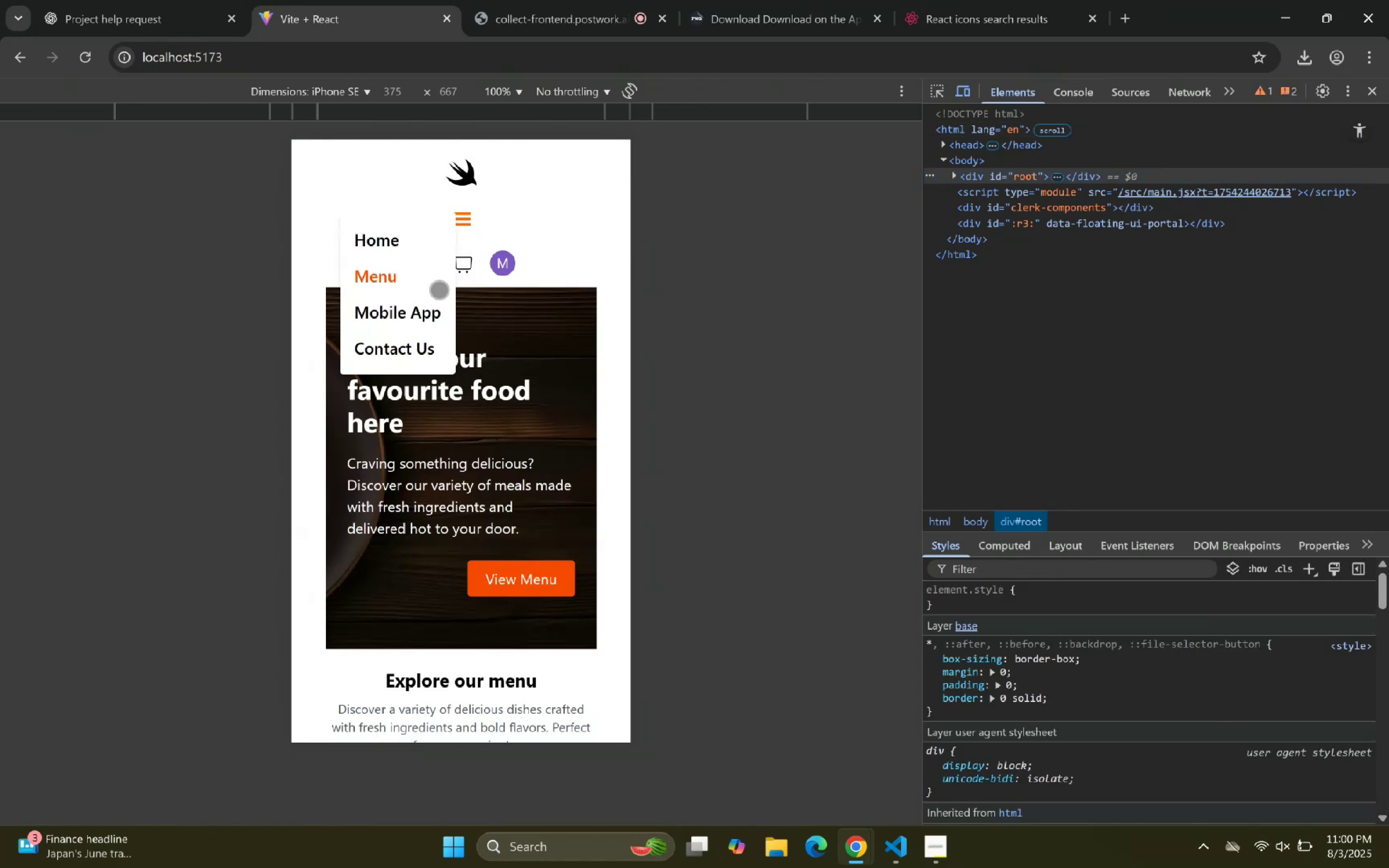 
wait(5.01)
 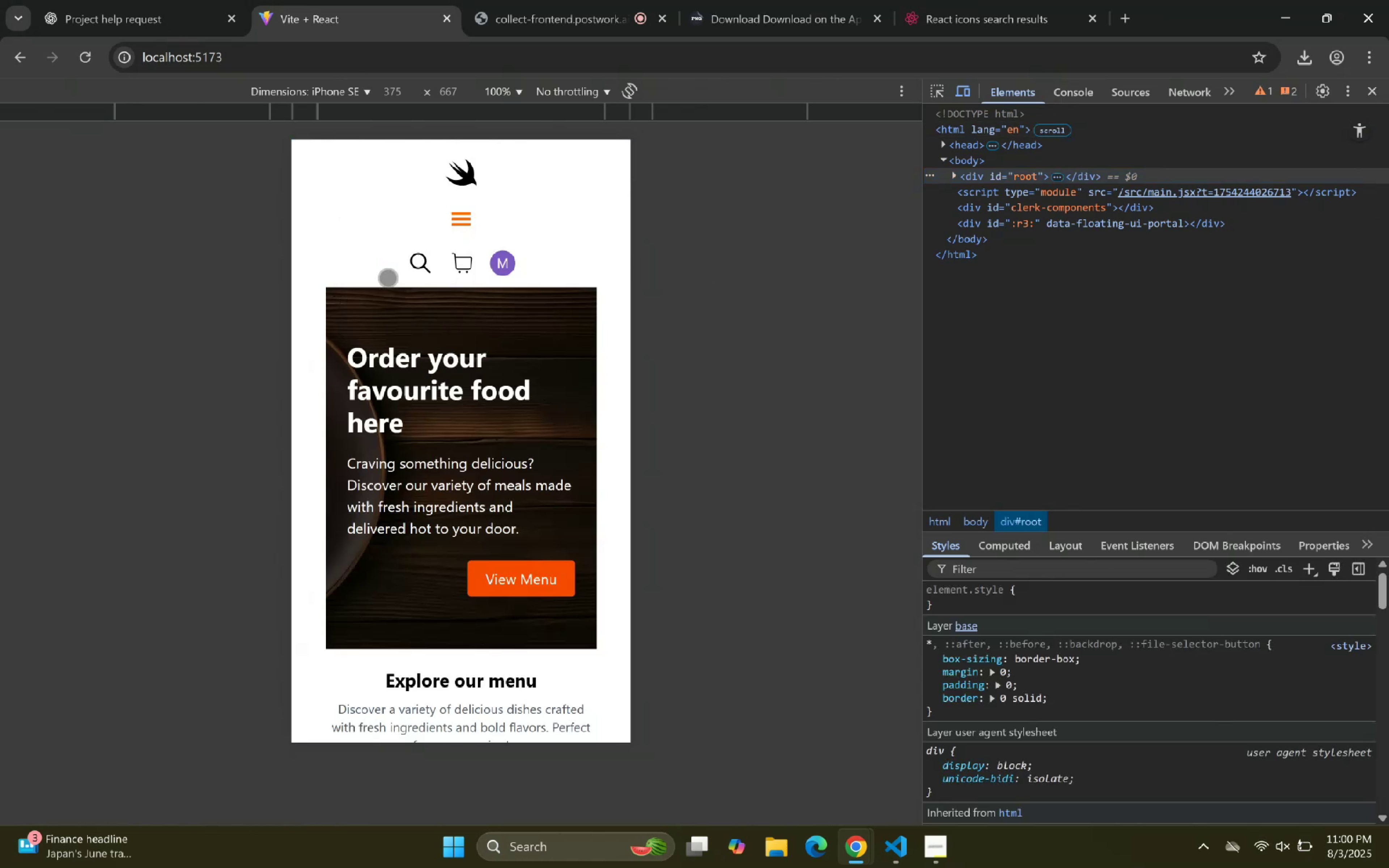 
left_click([472, 215])
 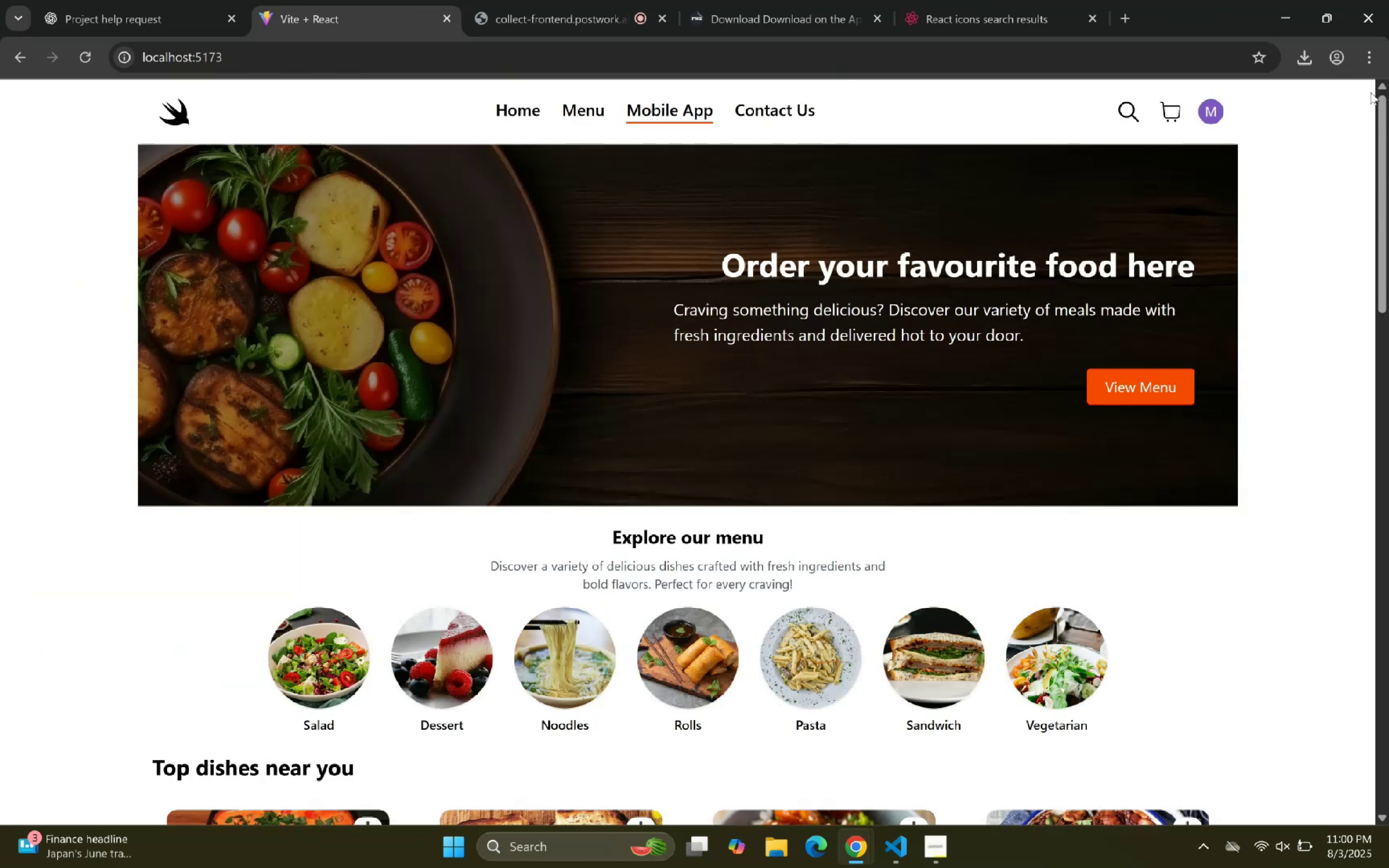 
wait(7.17)
 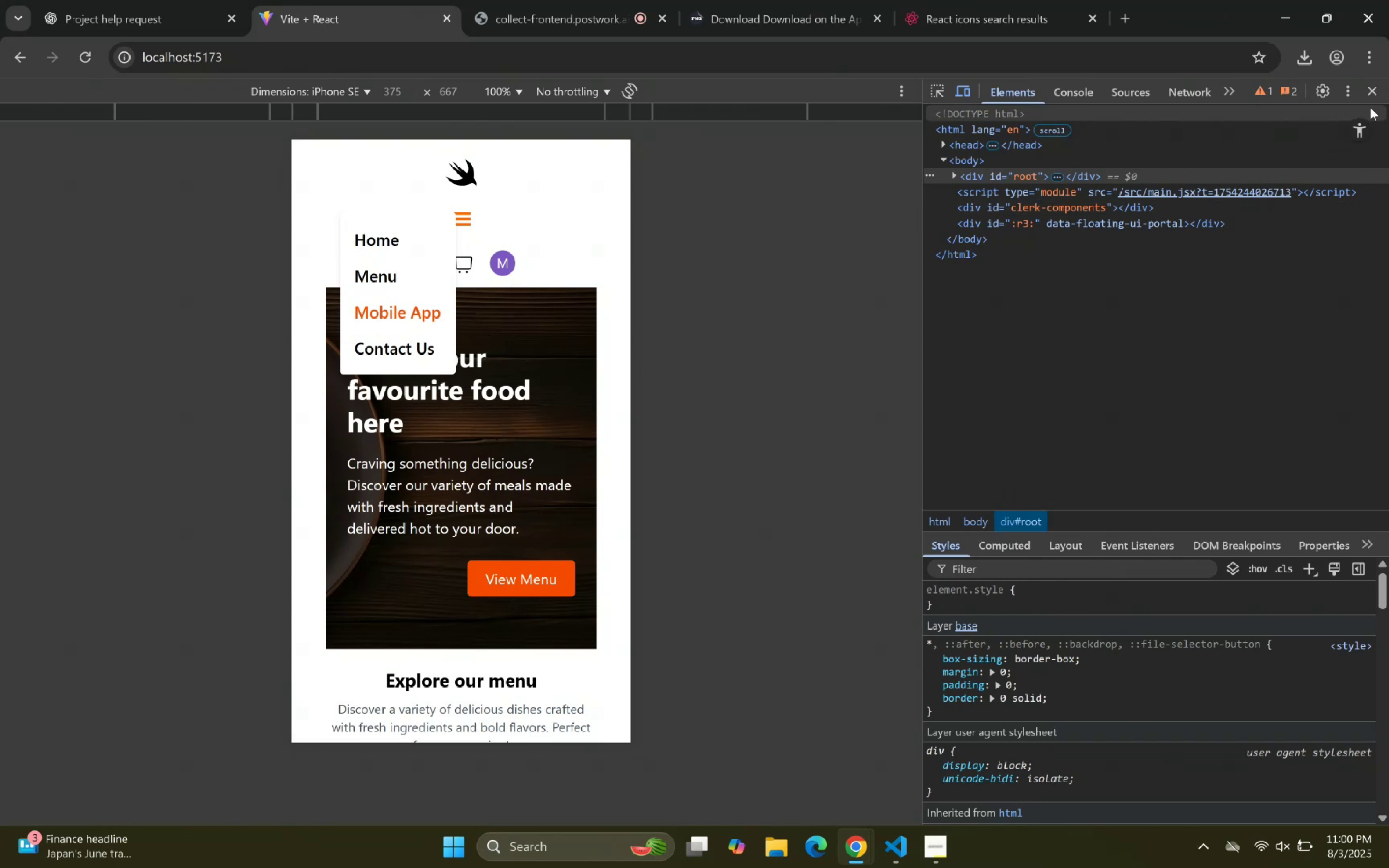 
scroll: coordinate [978, 229], scroll_direction: up, amount: 9.0
 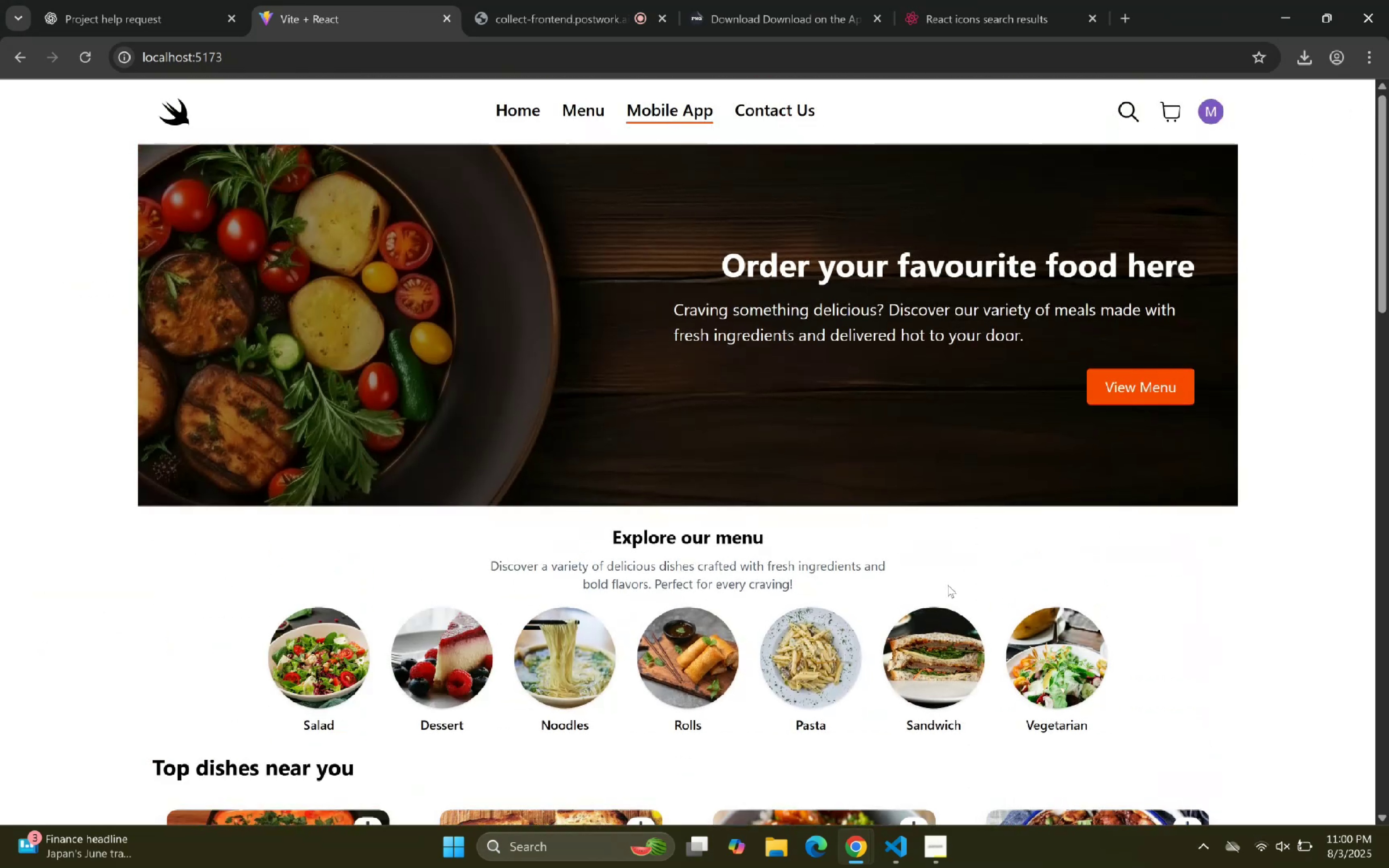 
right_click([538, 424])
 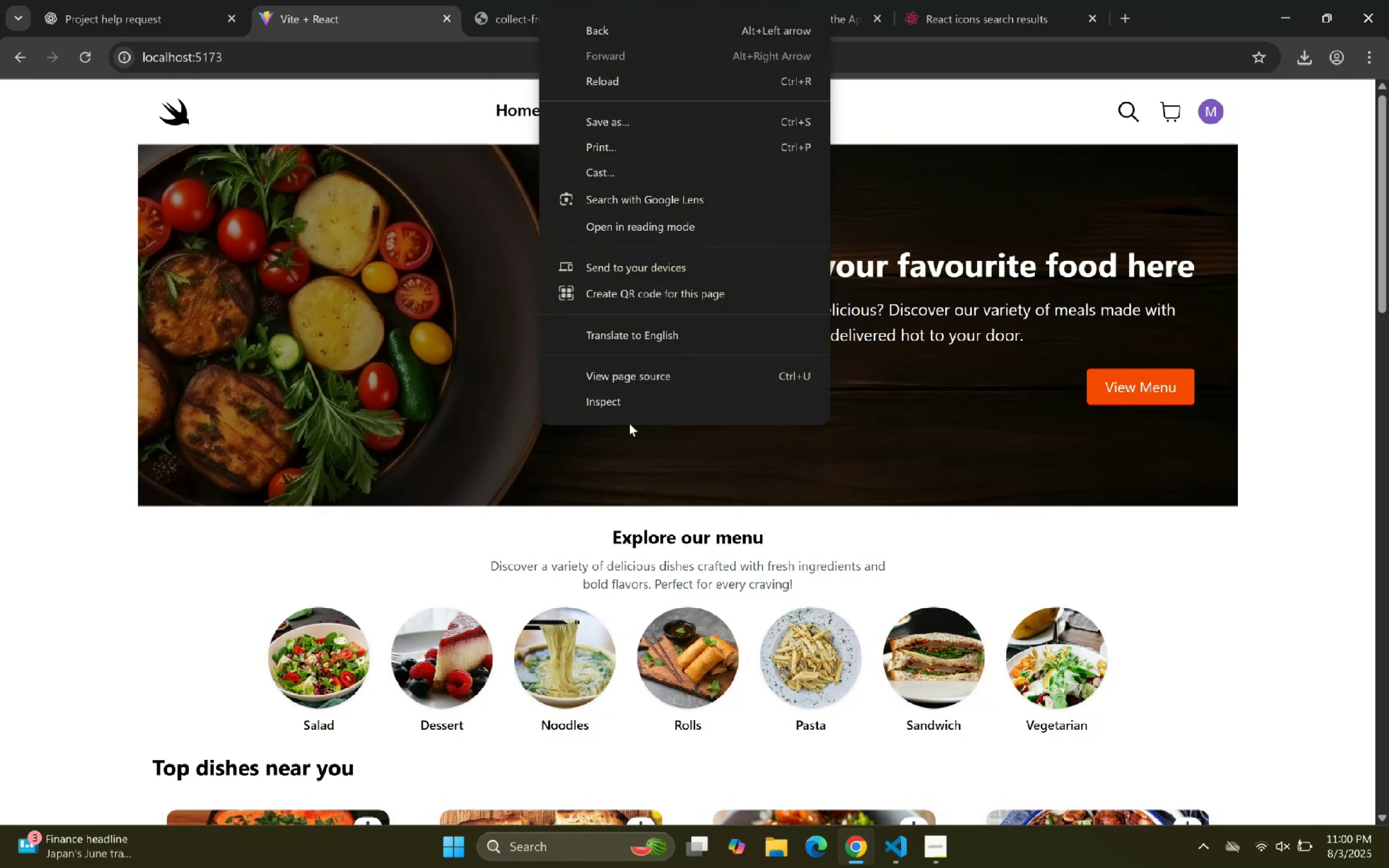 
left_click([629, 409])
 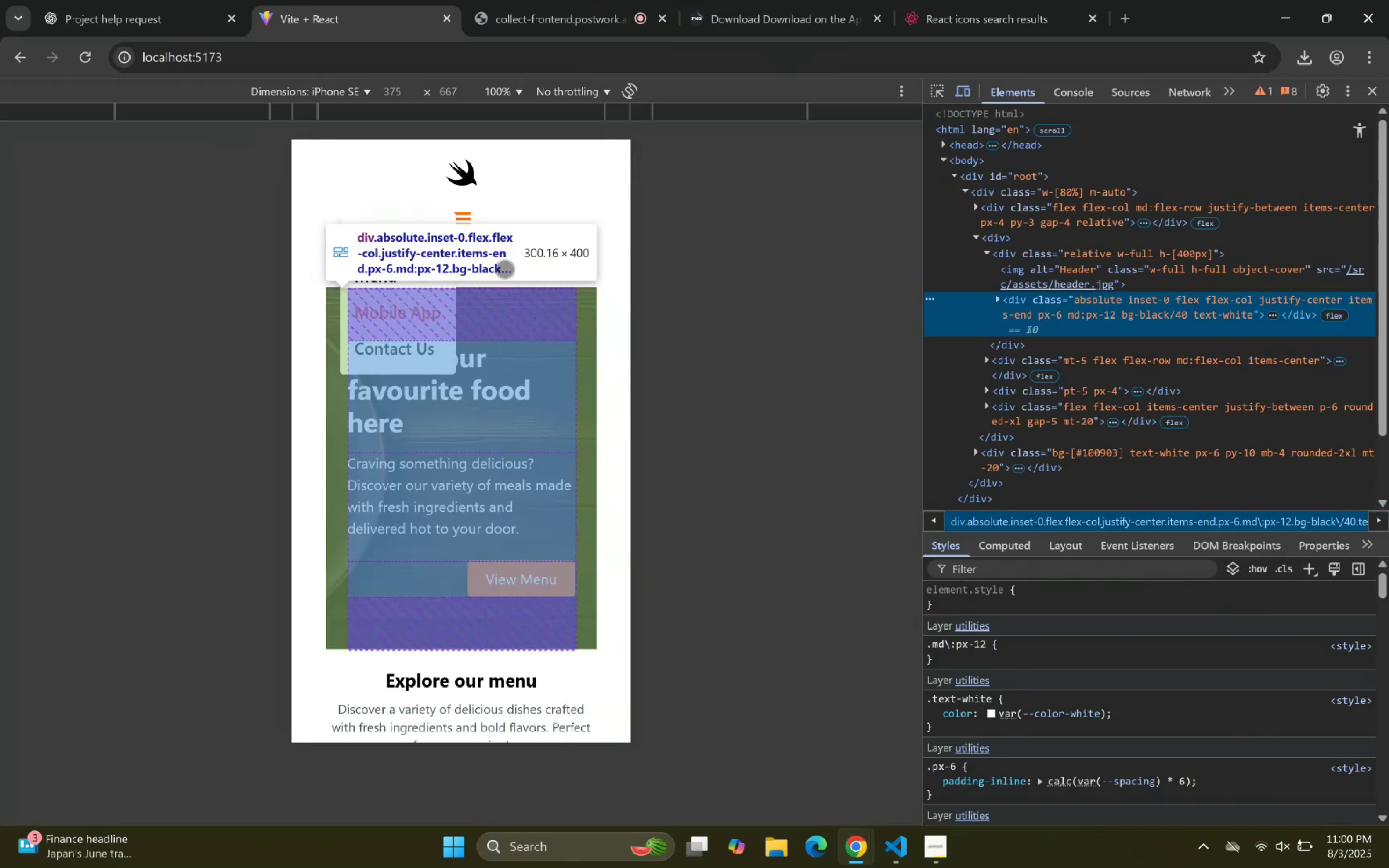 
left_click([691, 400])
 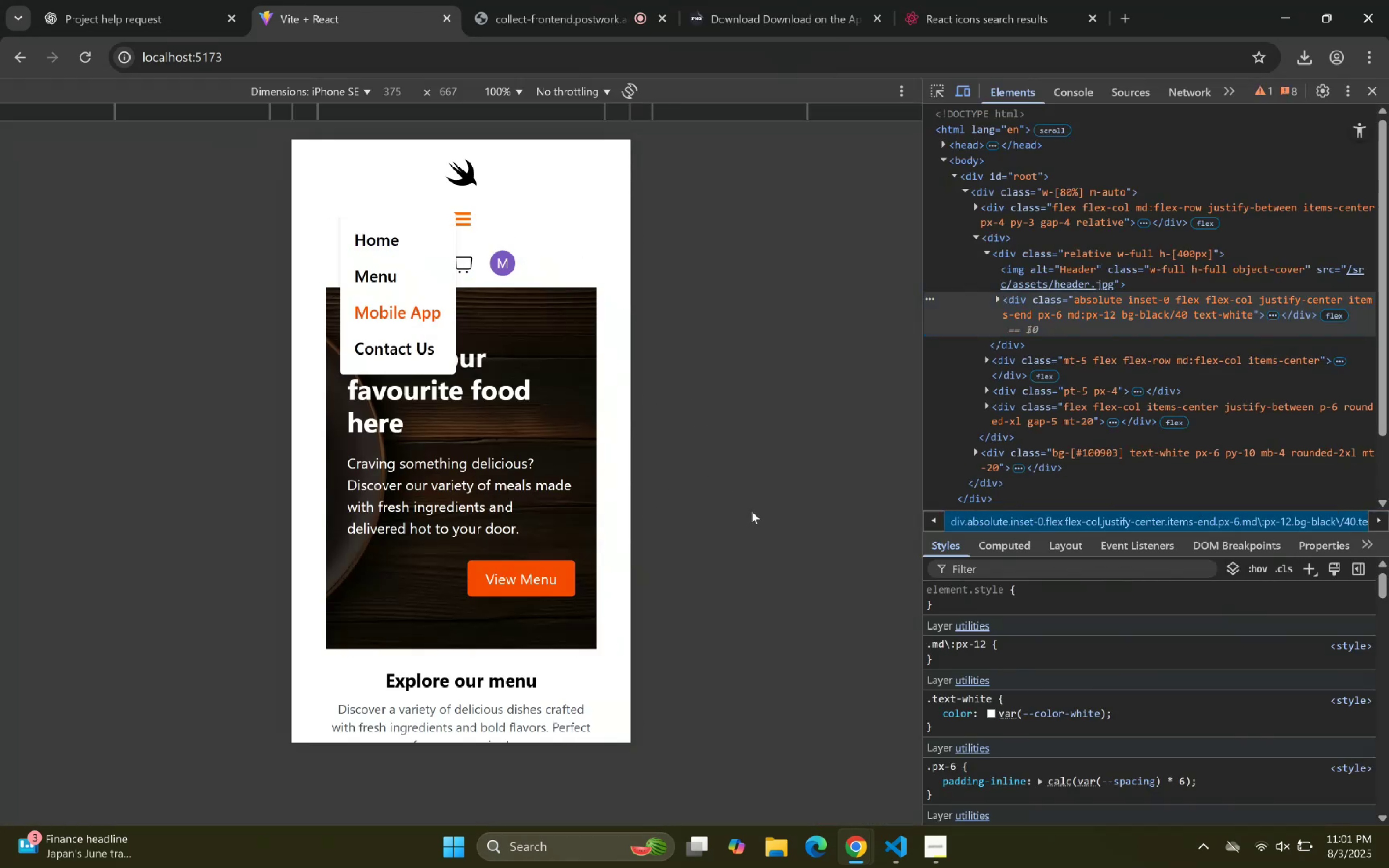 
left_click([783, 468])
 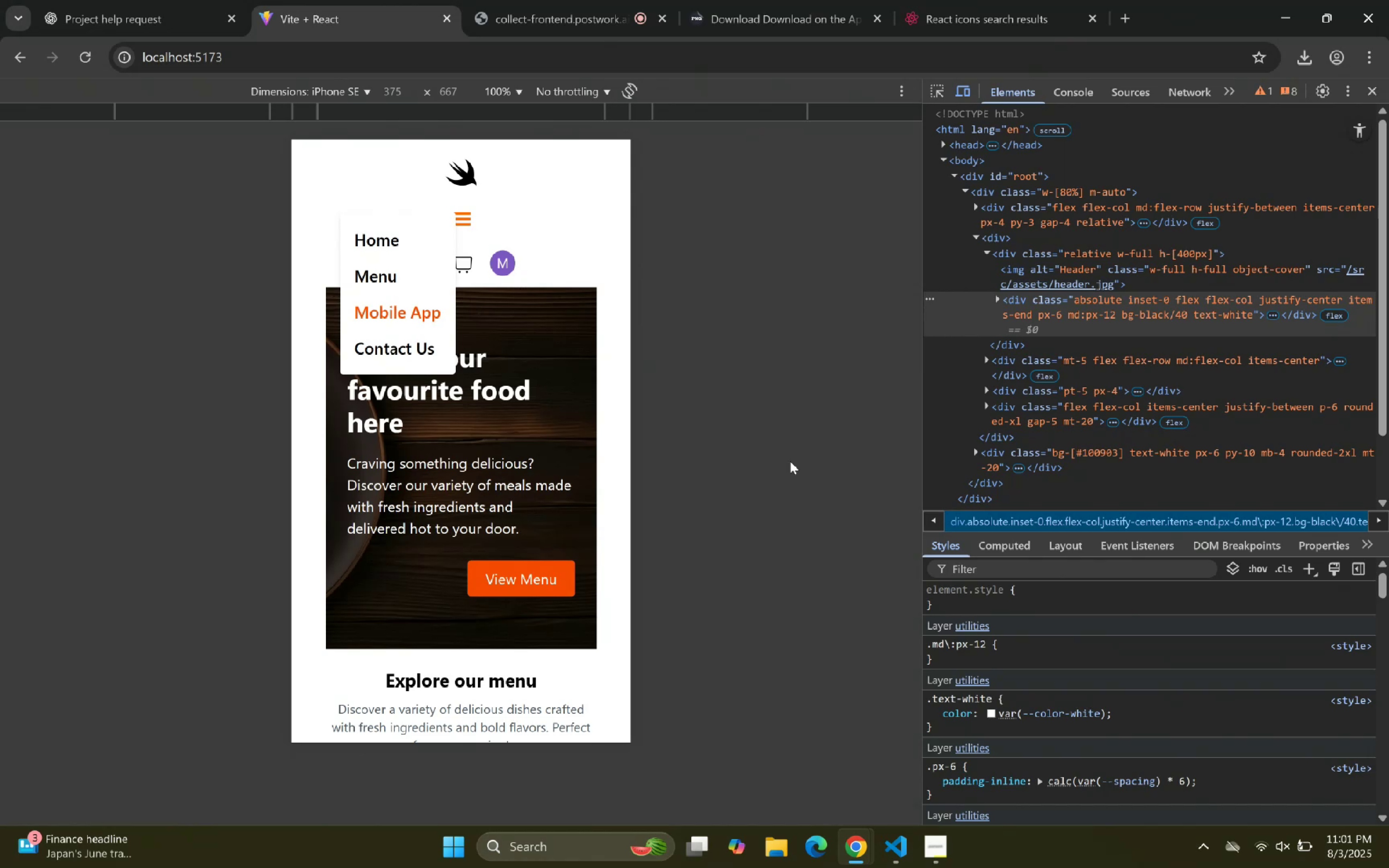 
wait(9.53)
 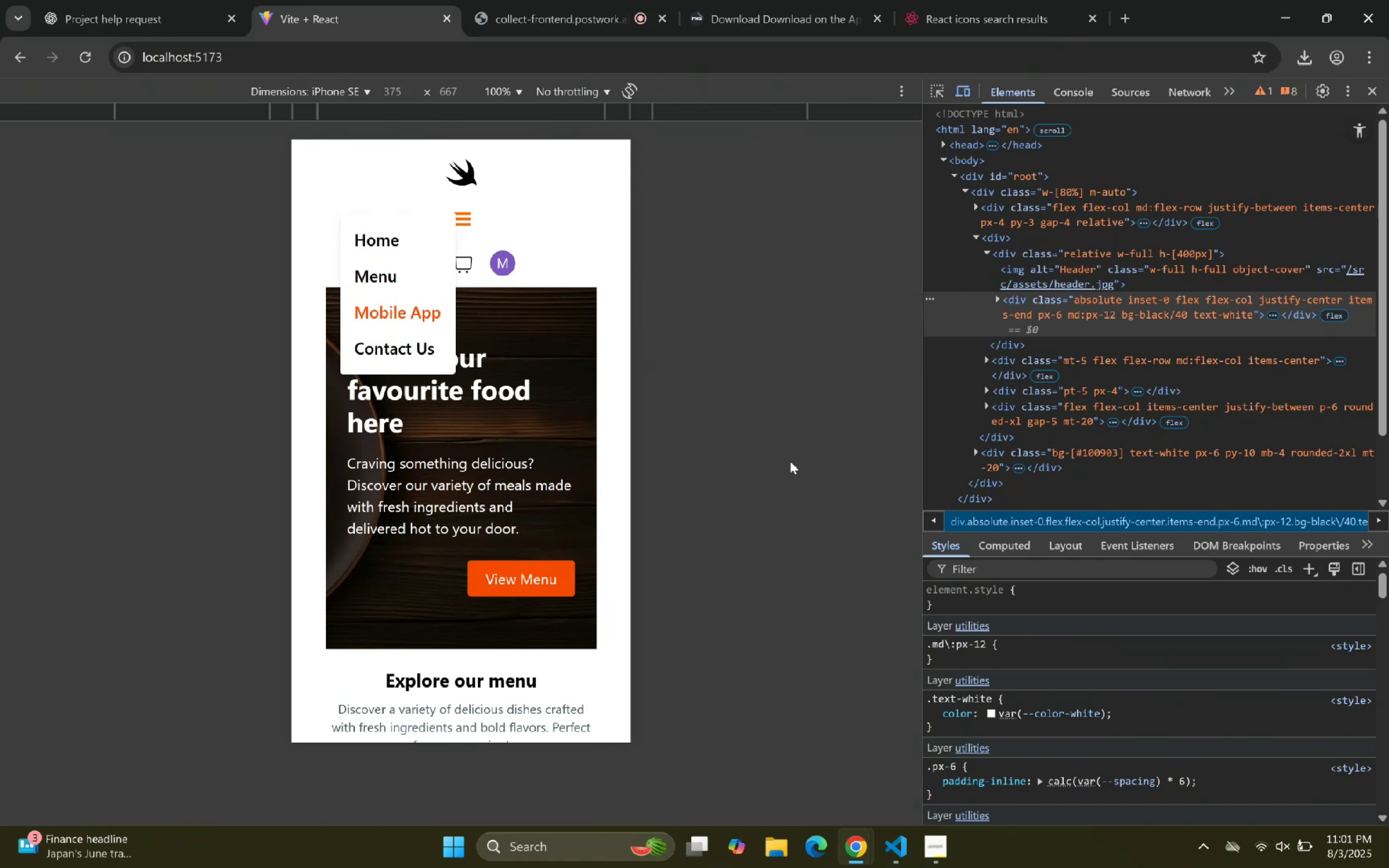 
left_click([226, 0])
 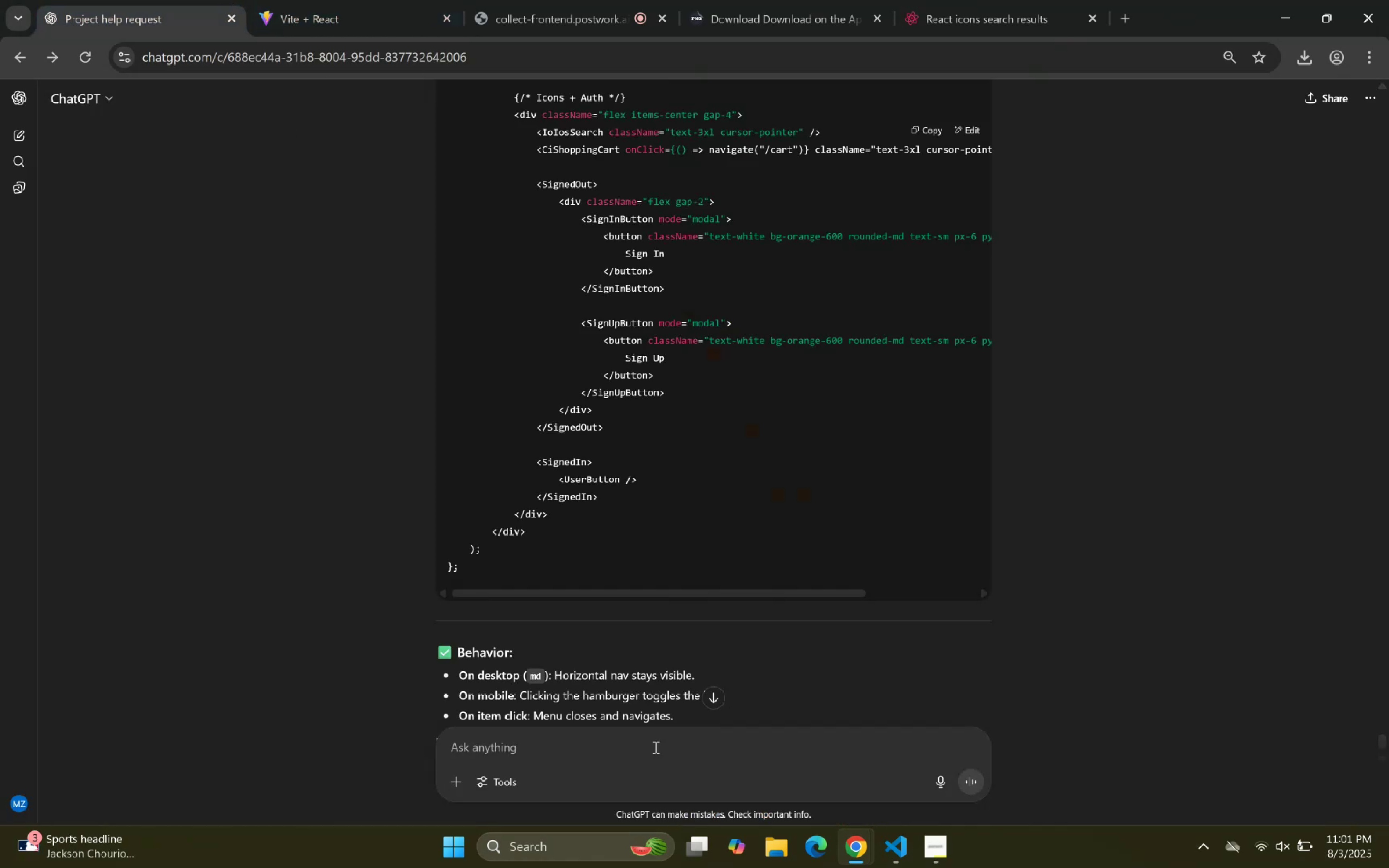 
left_click([586, 771])
 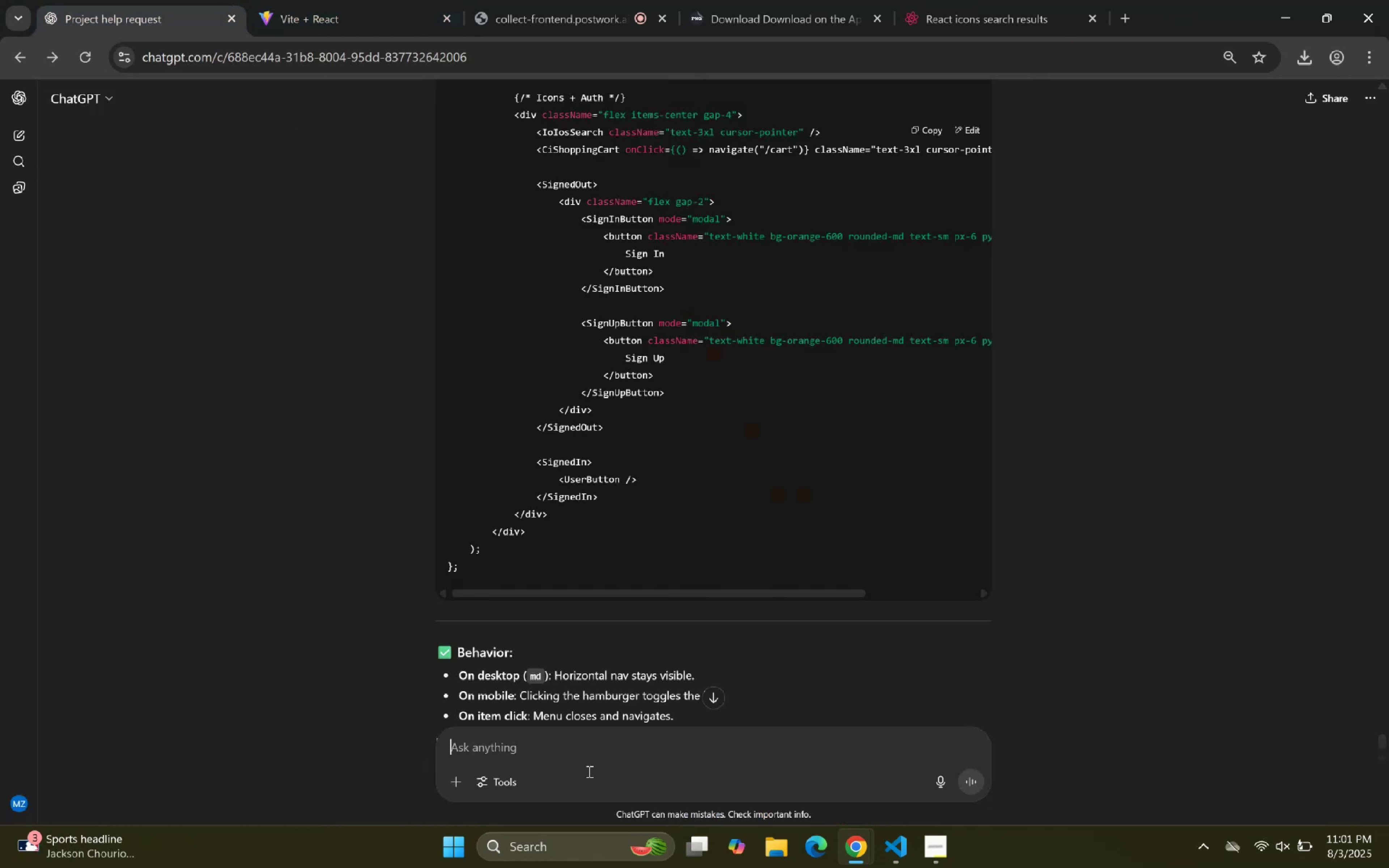 
type(Cart icon )
 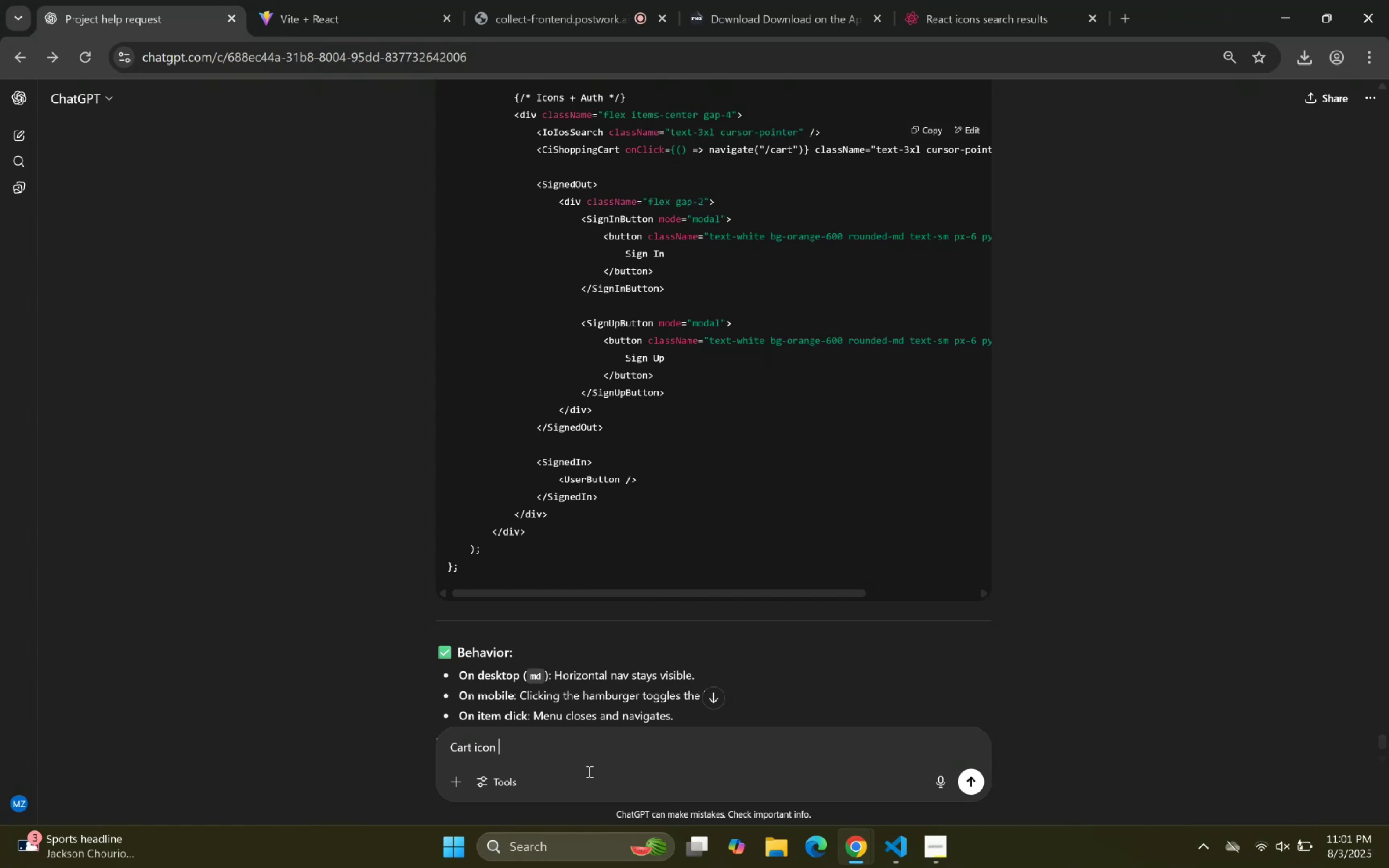 
wait(6.39)
 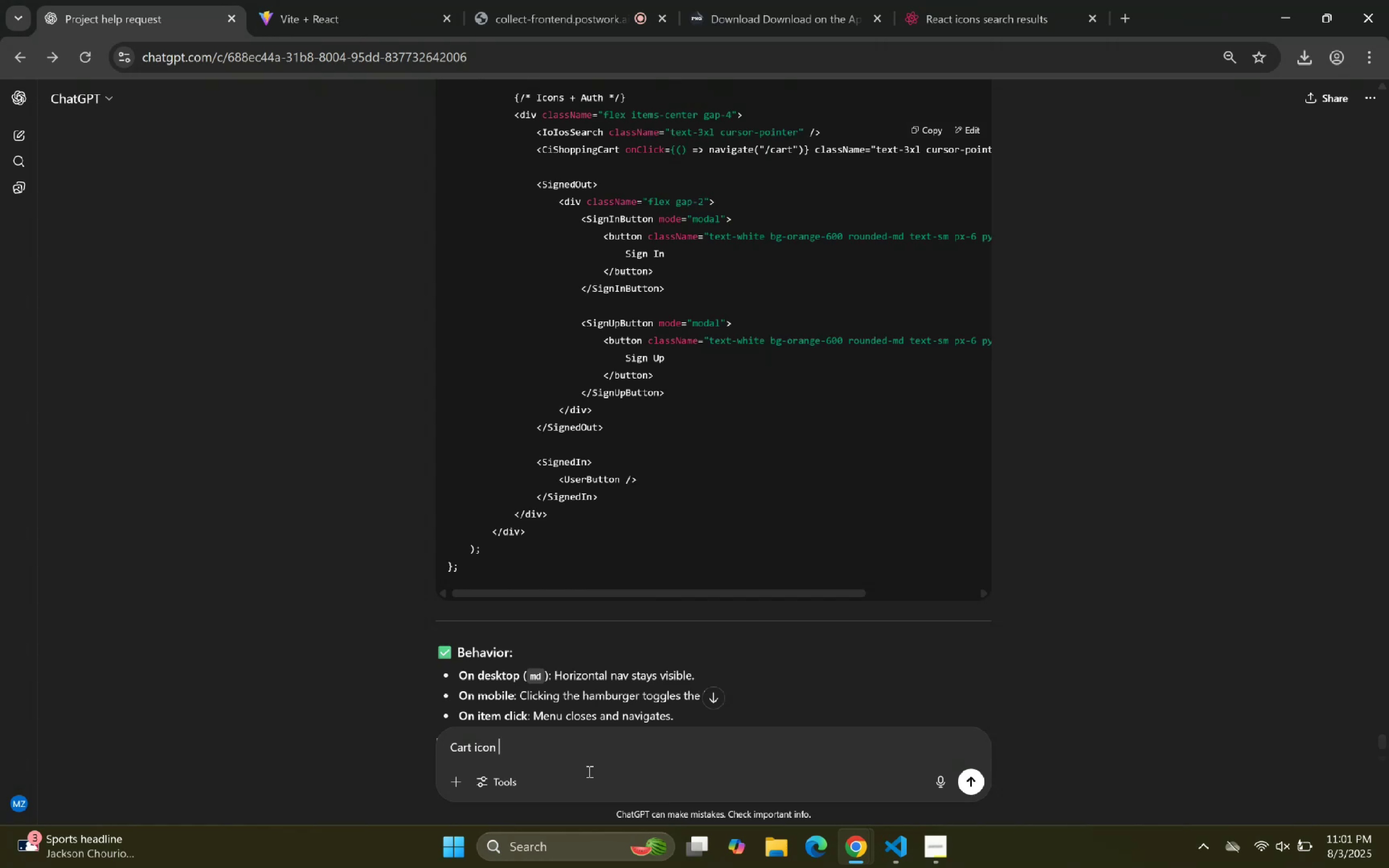 
type(and logo of )
 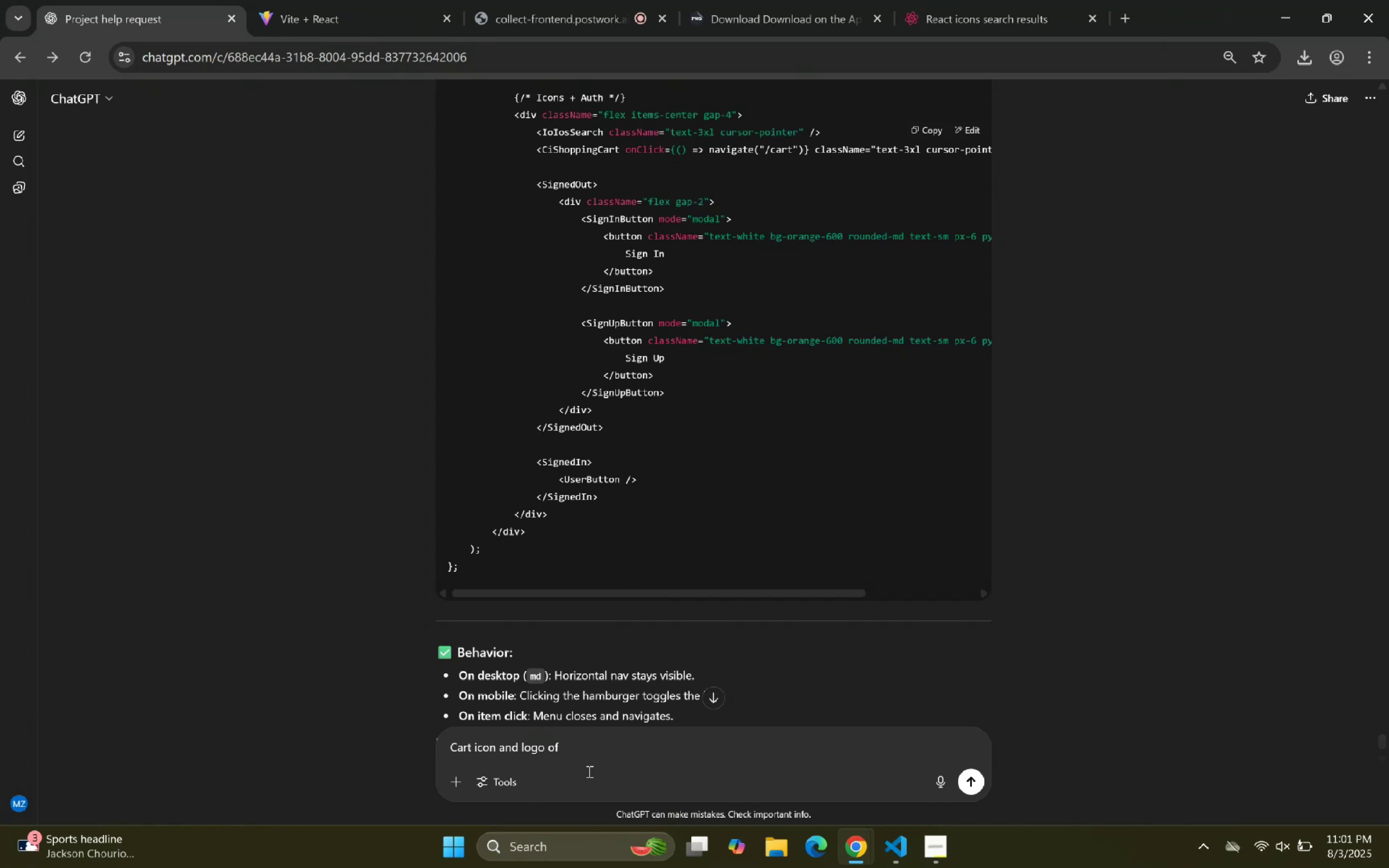 
hold_key(key=Backspace, duration=0.8)
 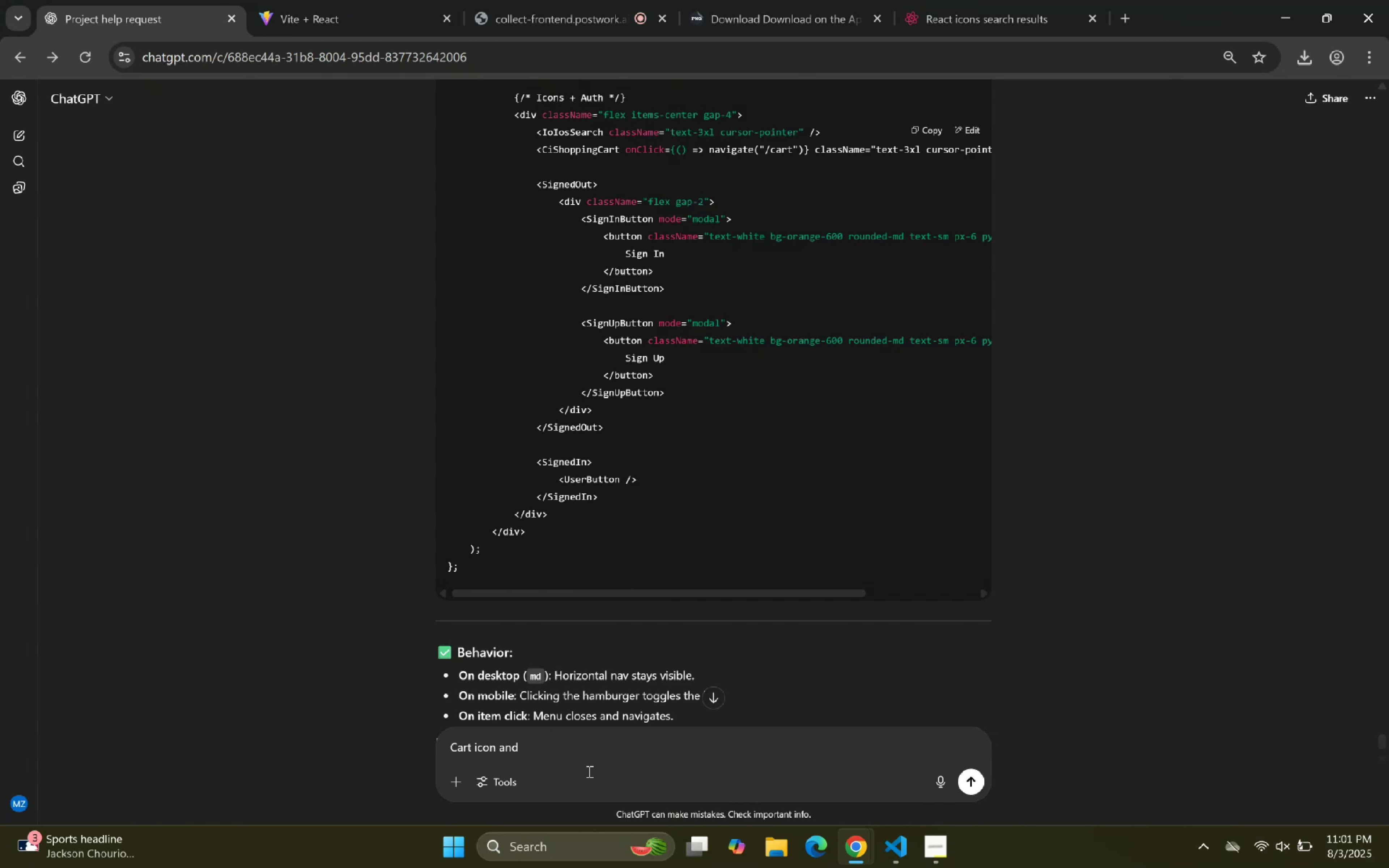 
key(Backspace)
 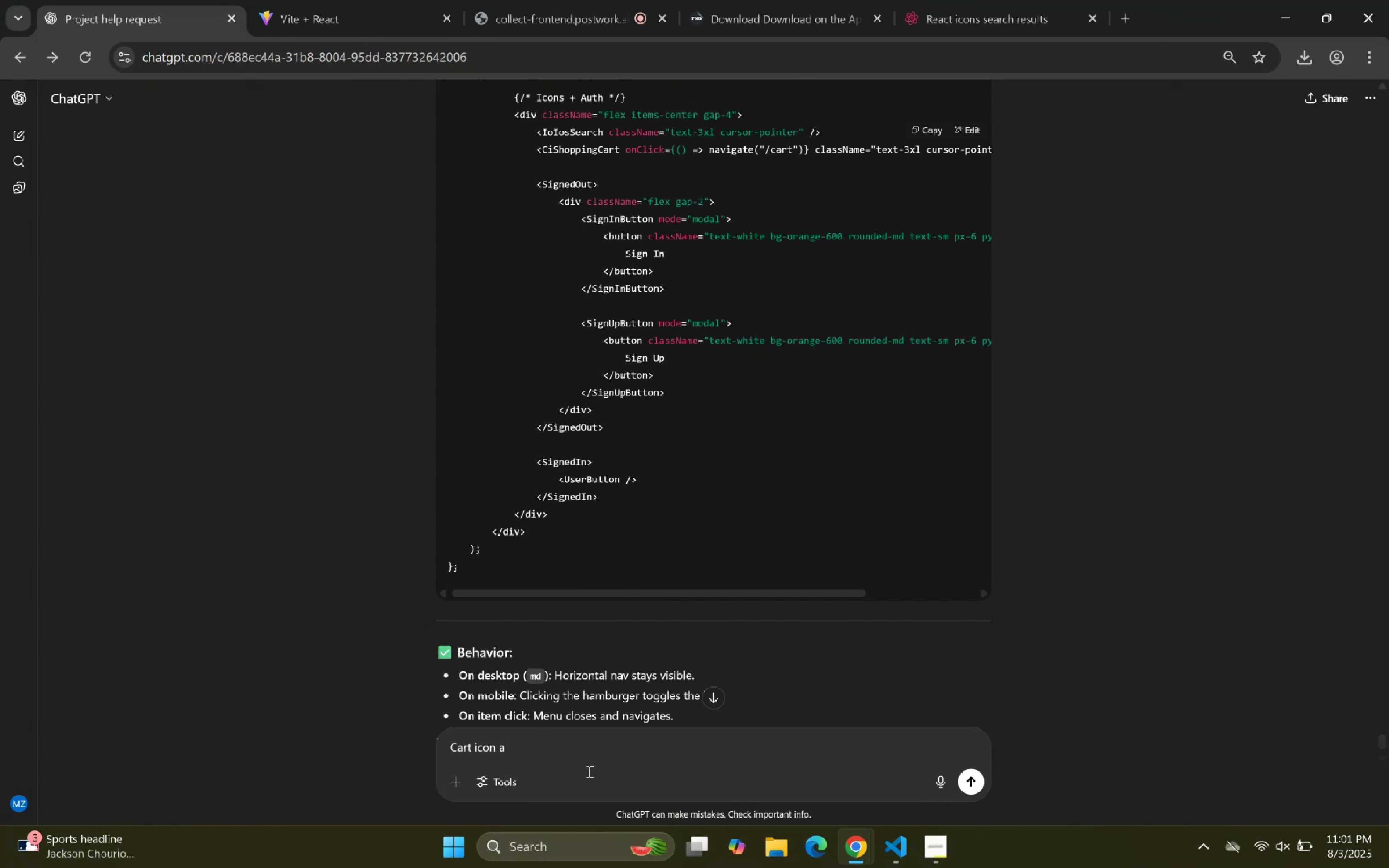 
key(Backspace)
 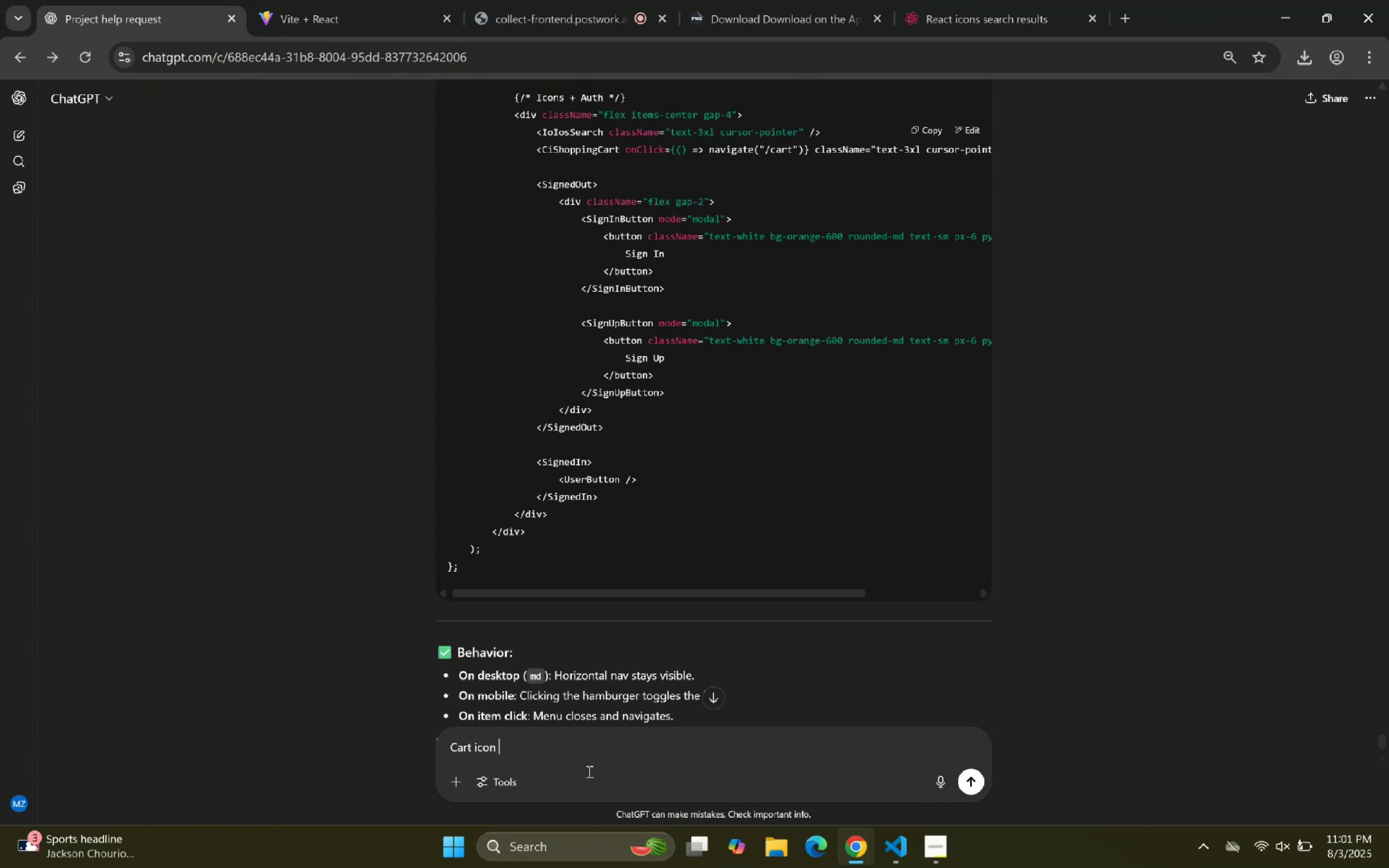 
hold_key(key=Backspace, duration=0.78)
 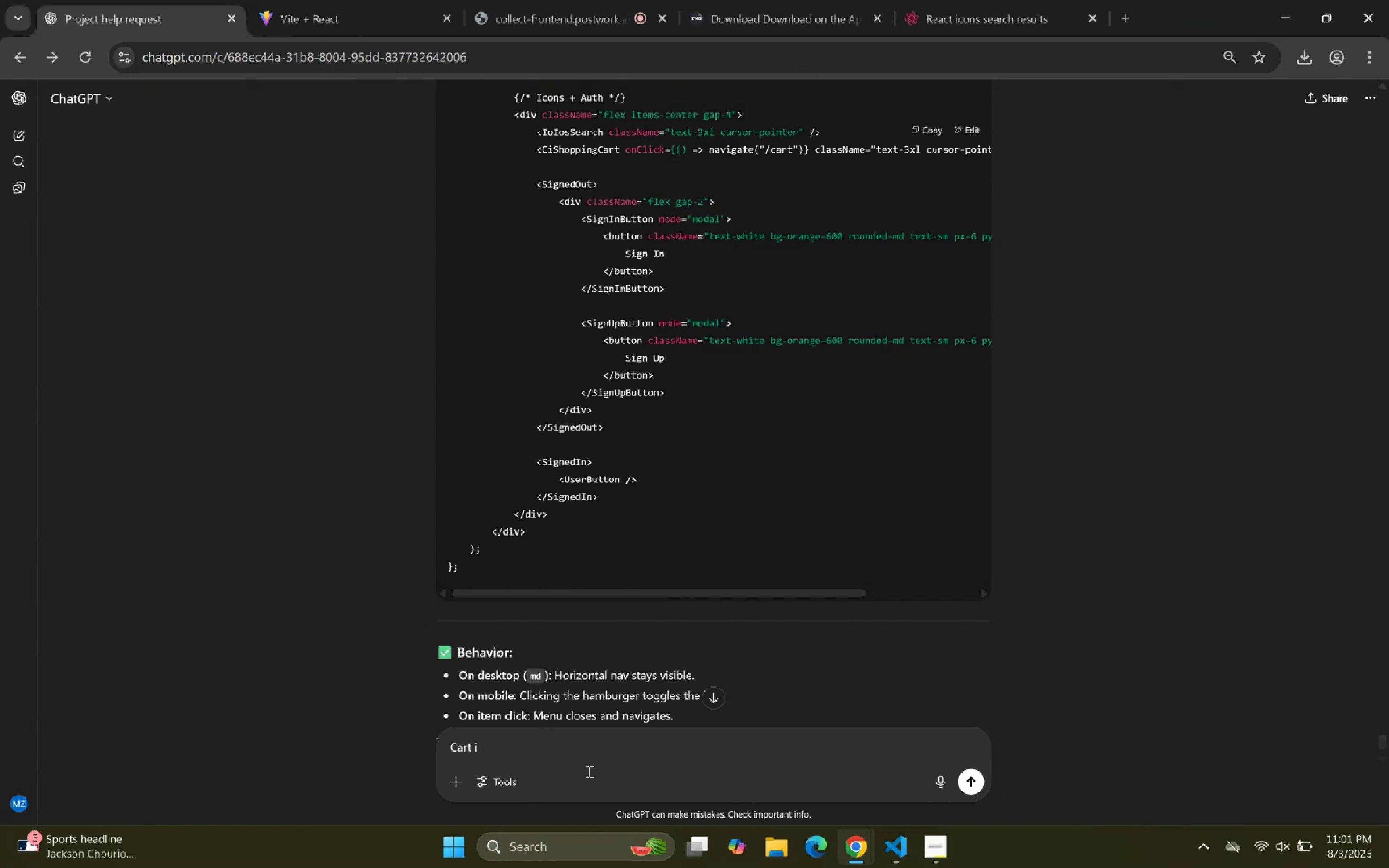 
key(Backspace)
 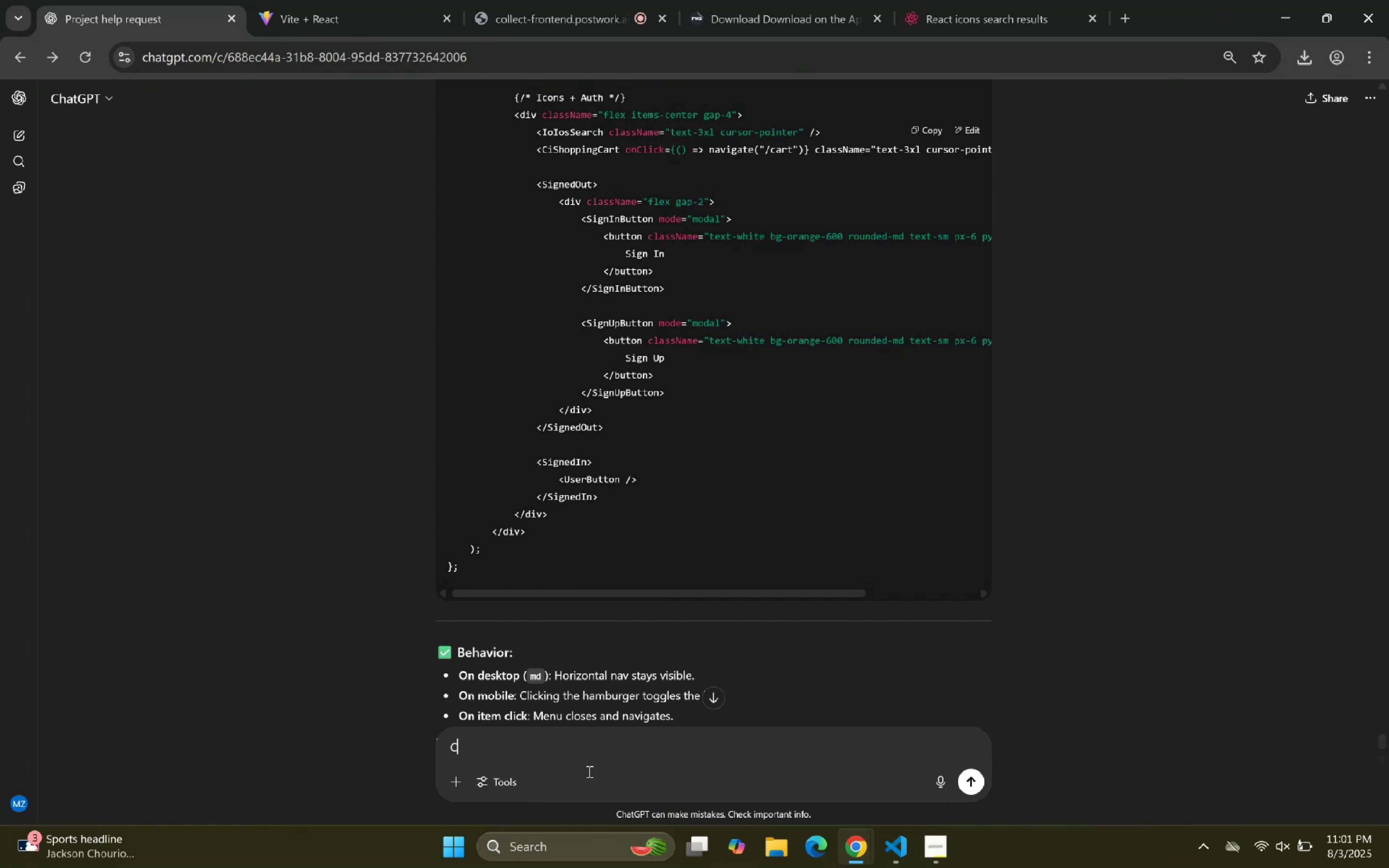 
key(Backspace)
 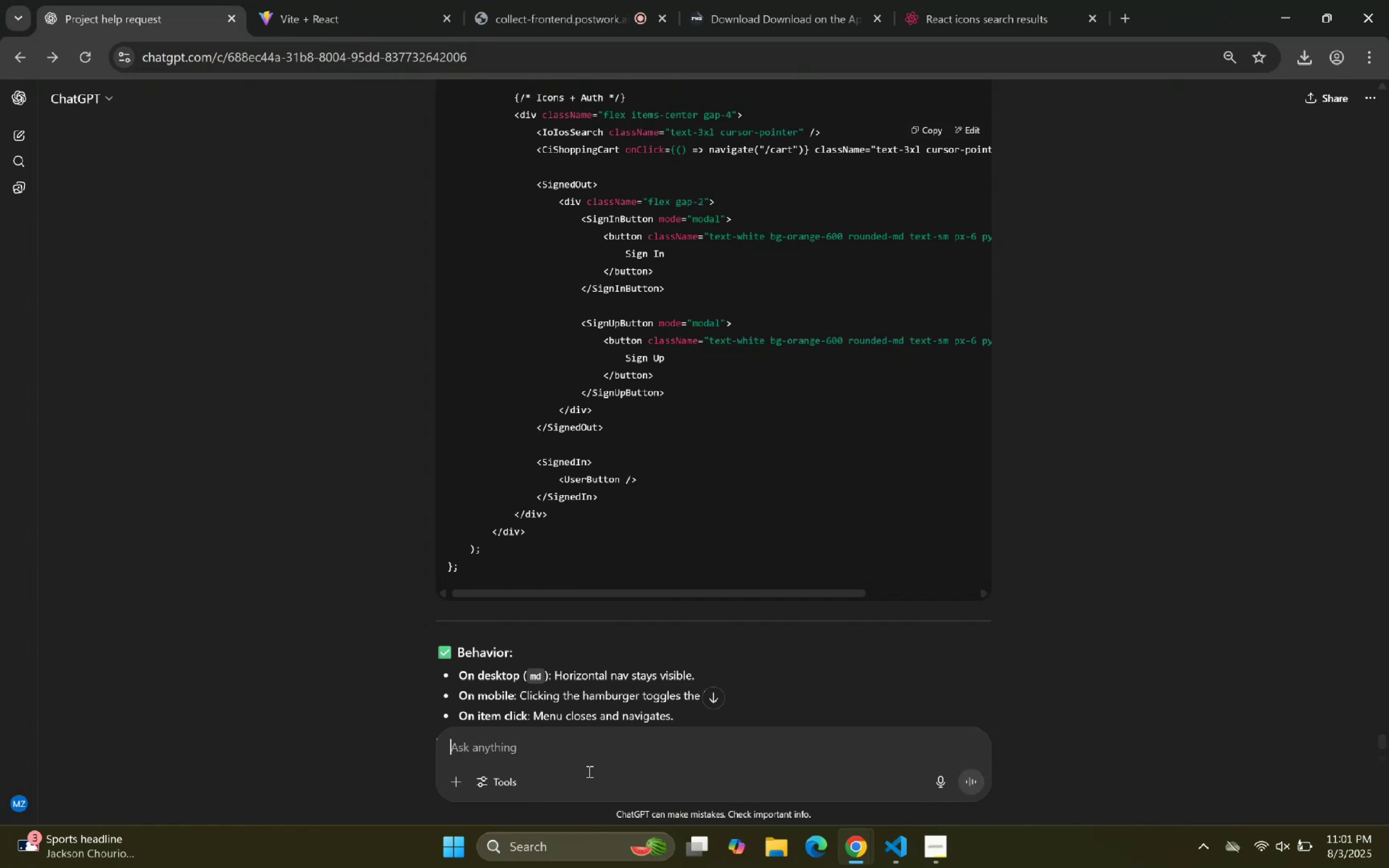 
key(Backspace)
 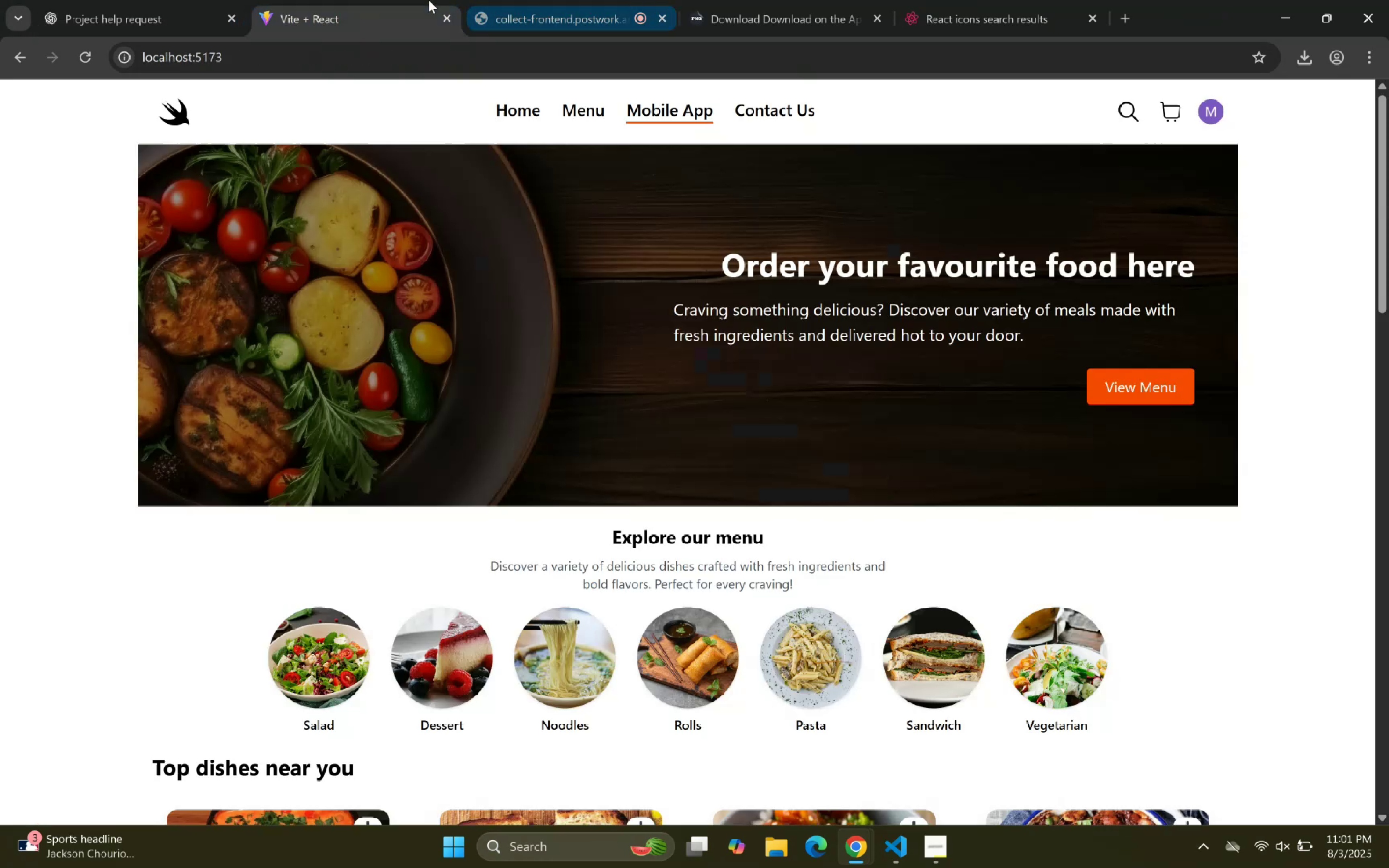 
scroll: coordinate [720, 402], scroll_direction: down, amount: 20.0
 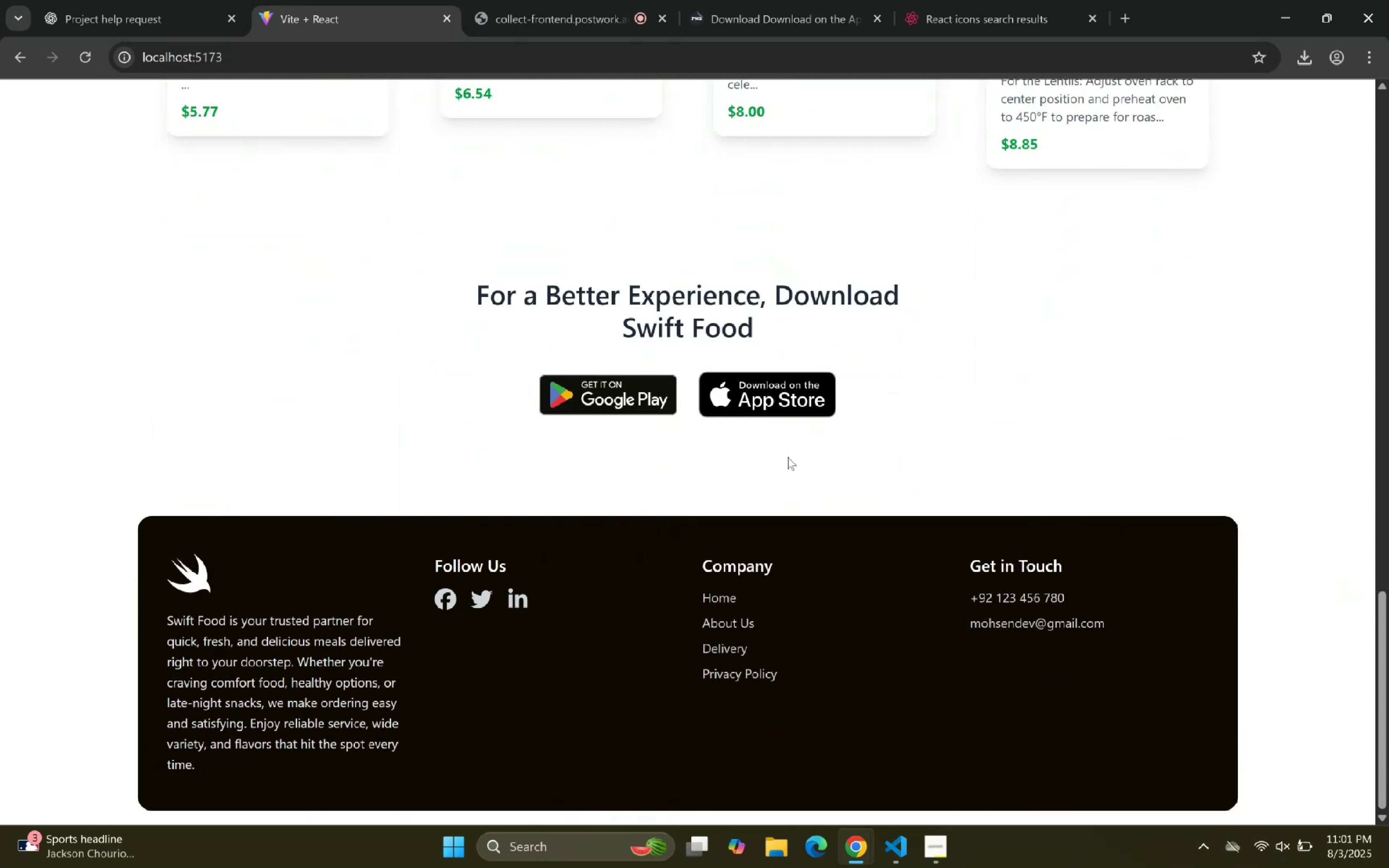 
scroll: coordinate [709, 363], scroll_direction: up, amount: 26.0
 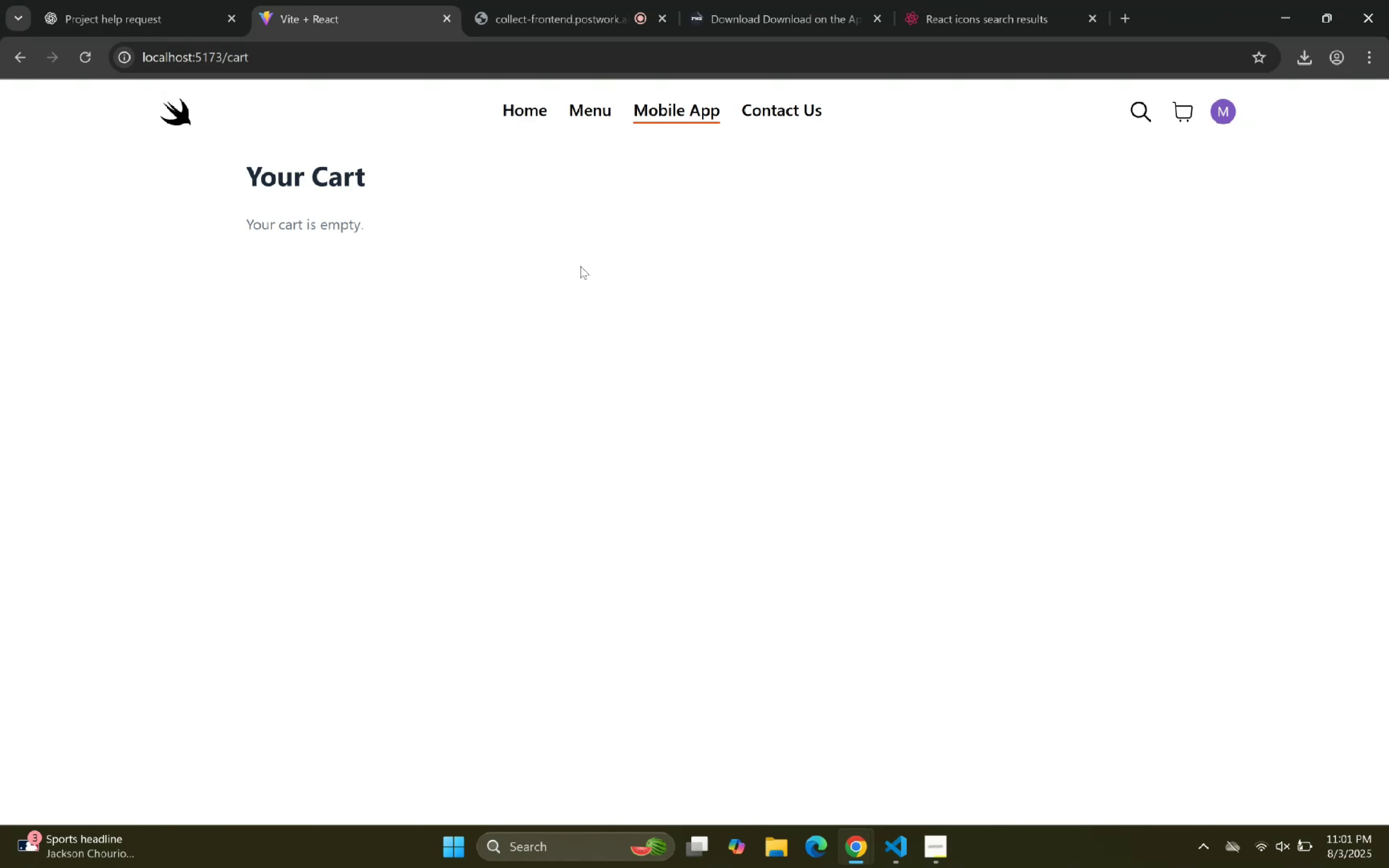 
left_click([13, 62])
 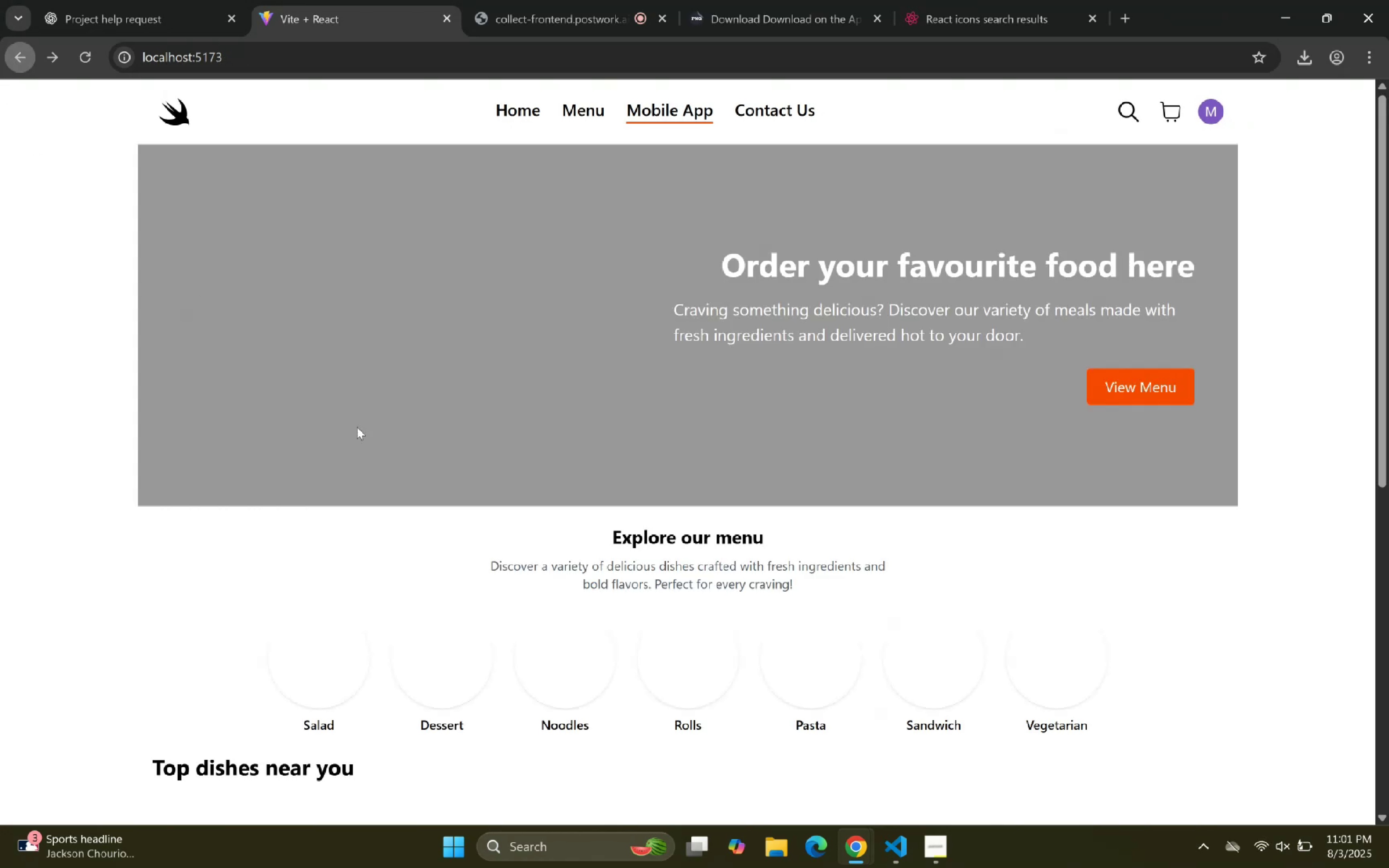 
scroll: coordinate [499, 659], scroll_direction: down, amount: 5.0
 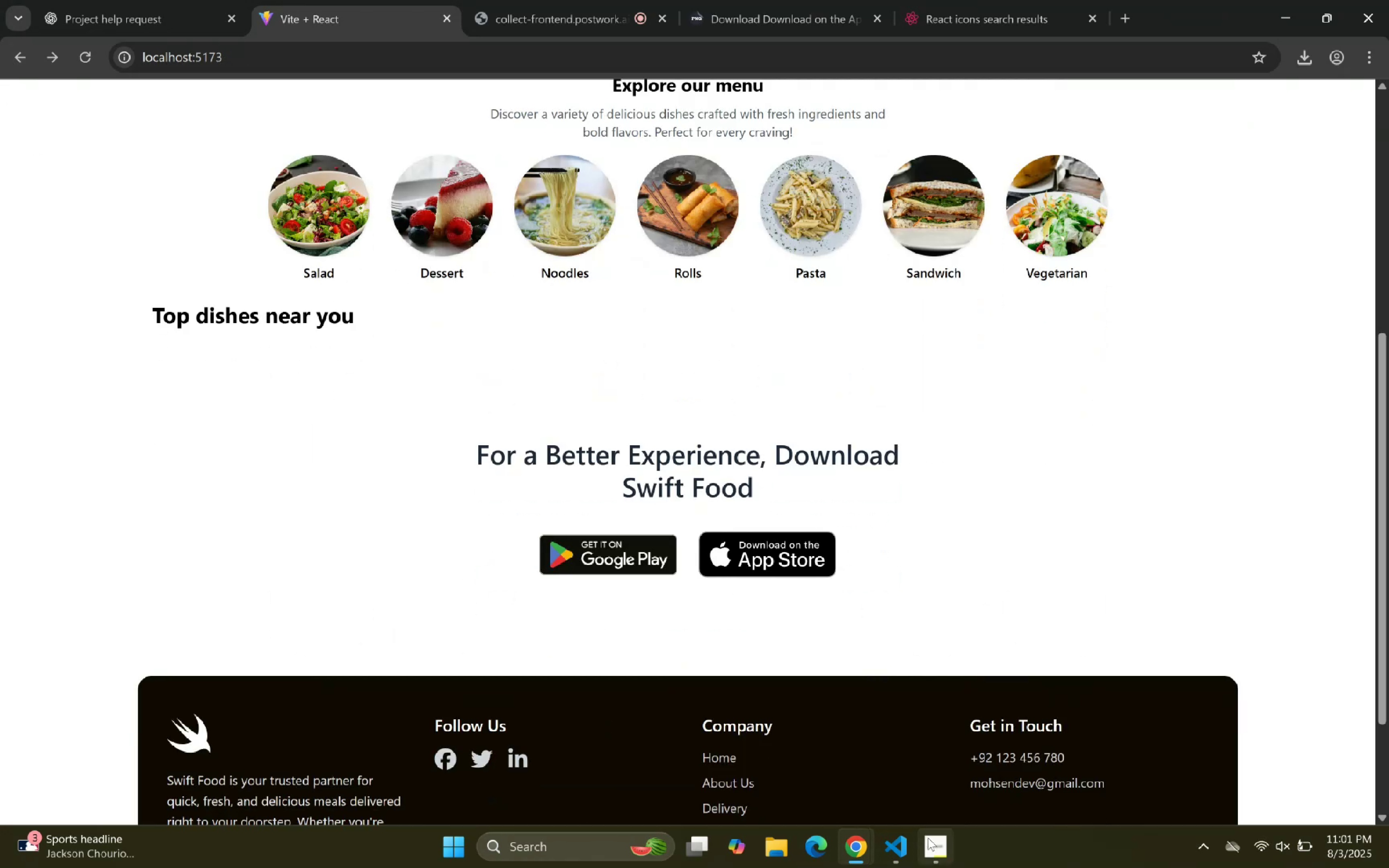 
left_click([896, 844])
 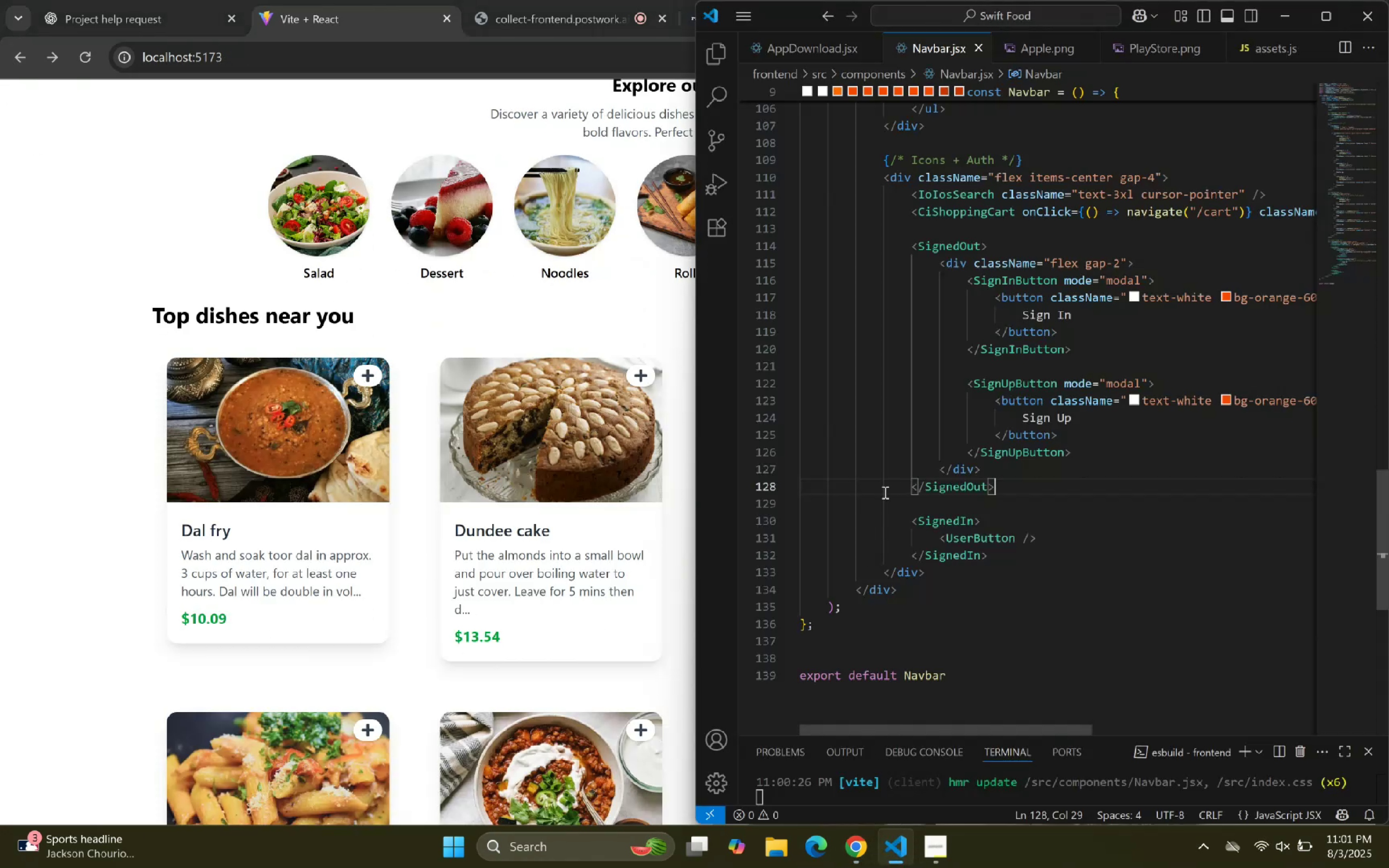 
scroll: coordinate [997, 408], scroll_direction: up, amount: 16.0
 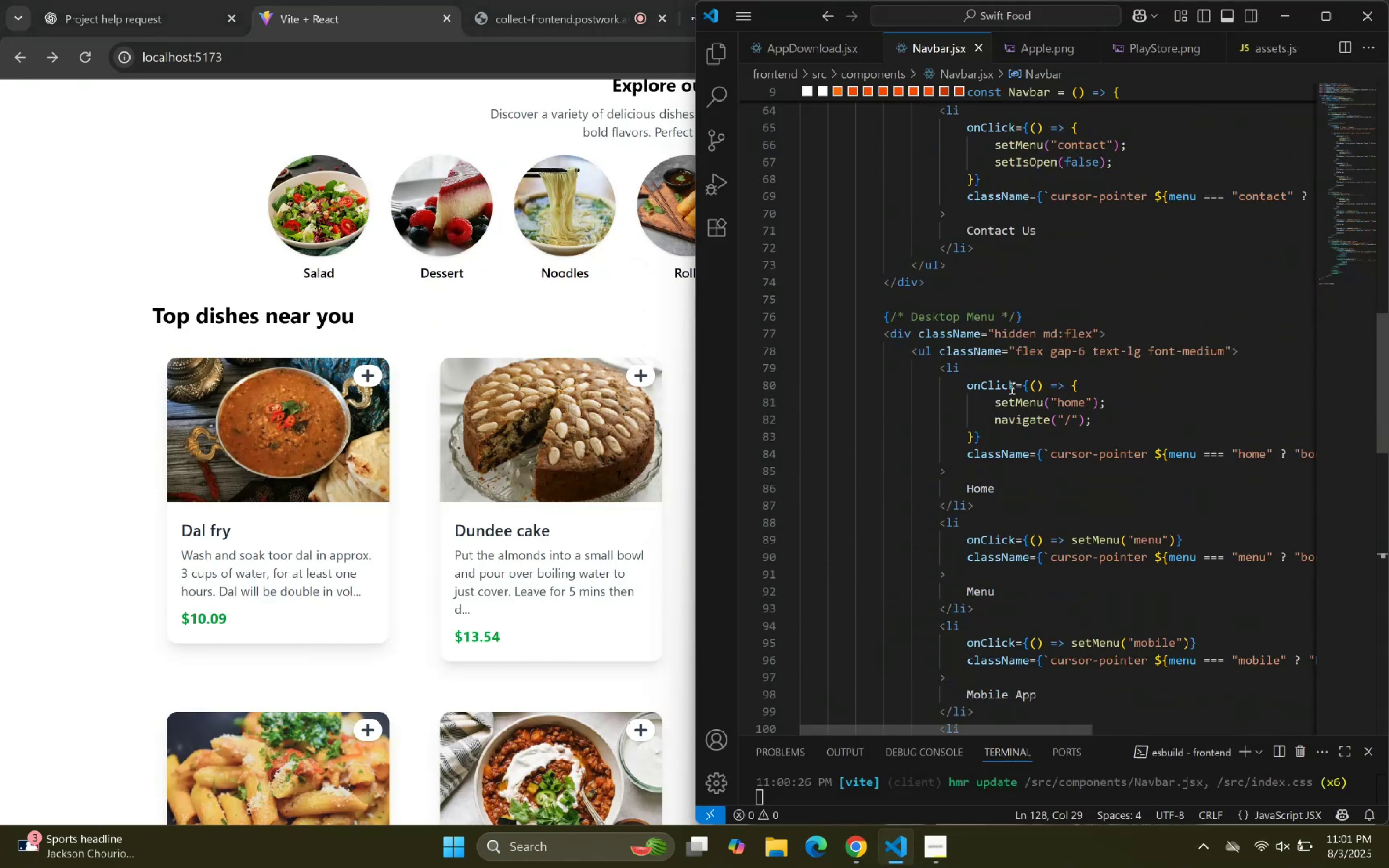 
scroll: coordinate [993, 396], scroll_direction: down, amount: 4.0
 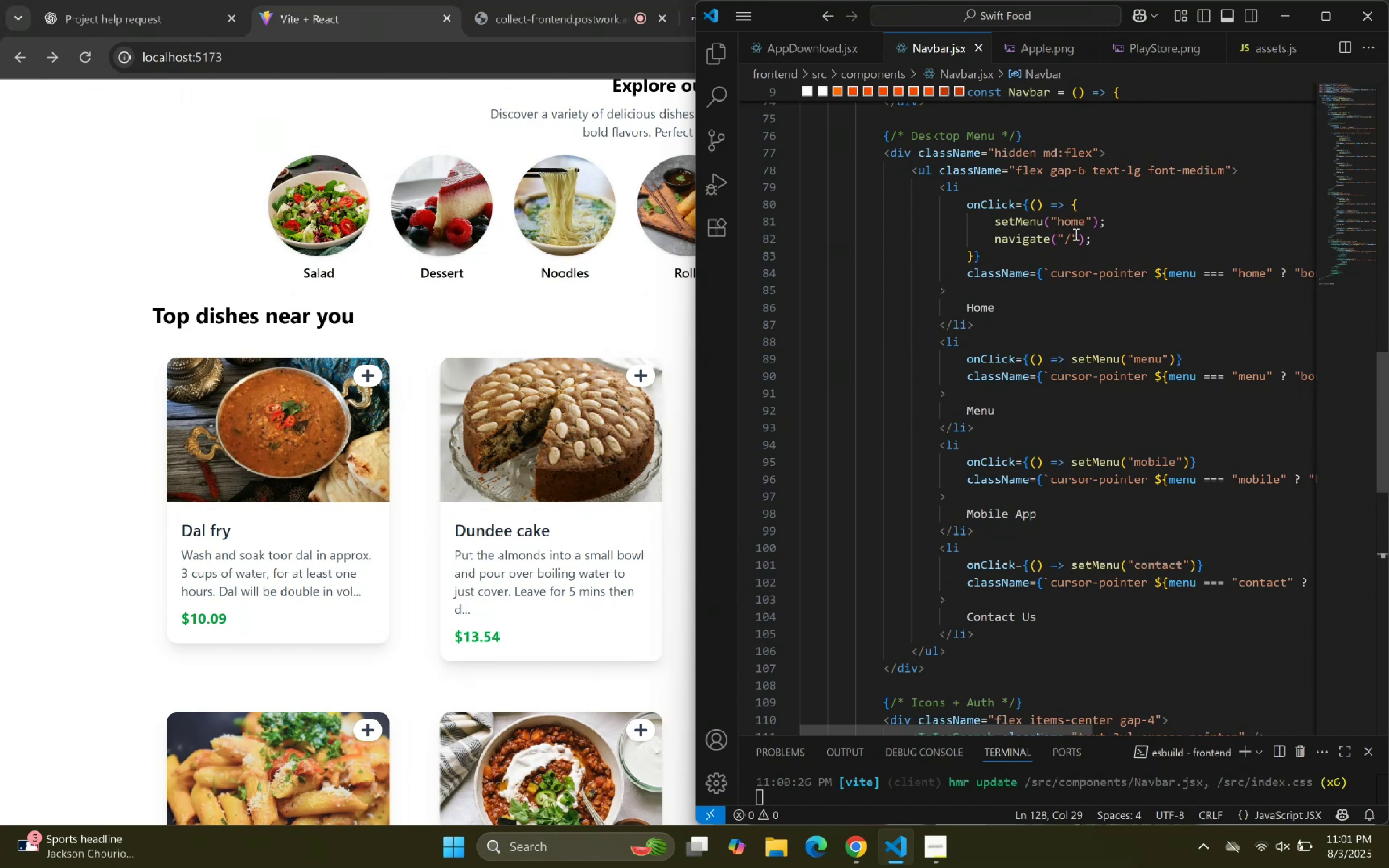 
left_click_drag(start_coordinate=[965, 208], to_coordinate=[1091, 217])
 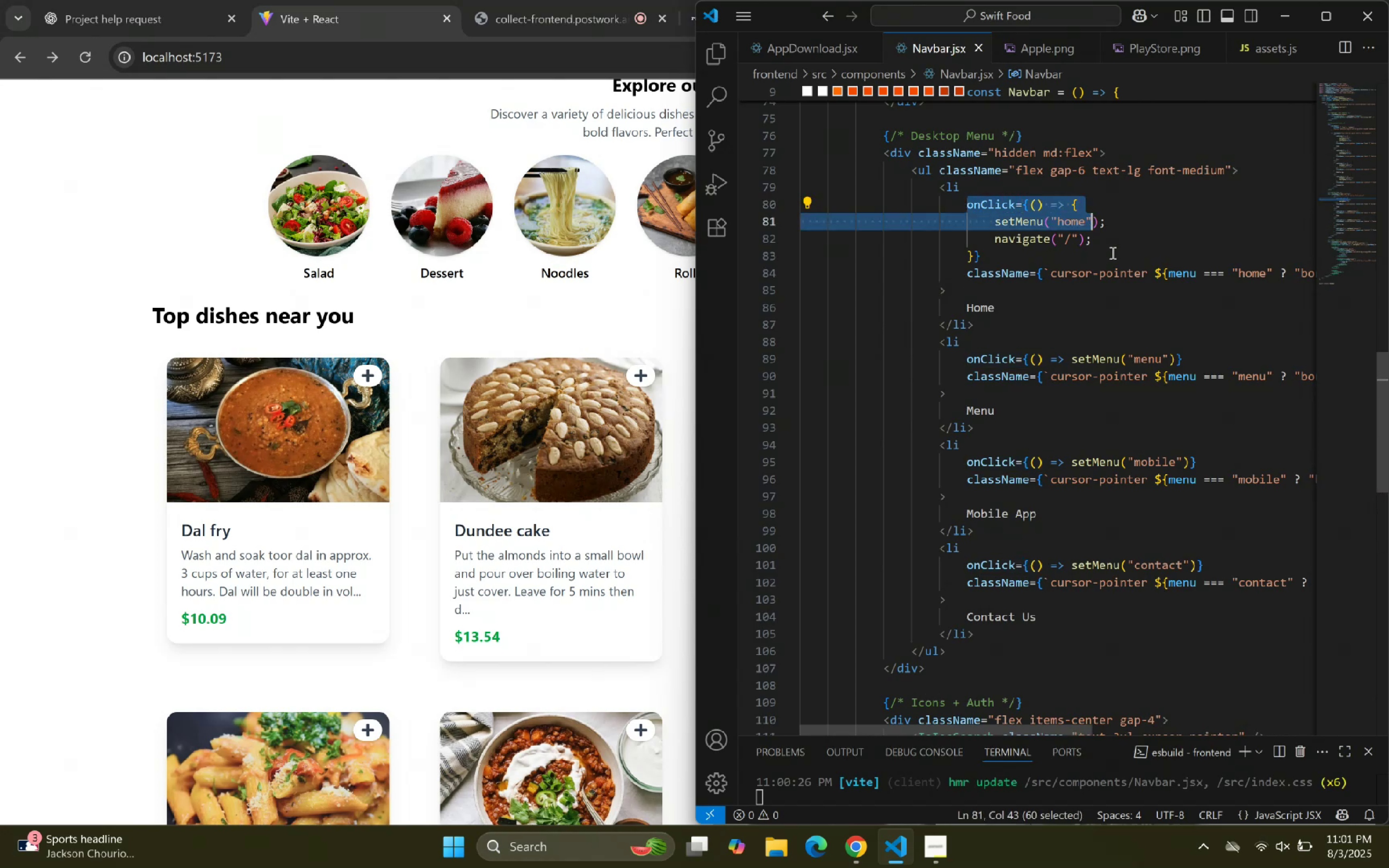 
left_click([1112, 254])
 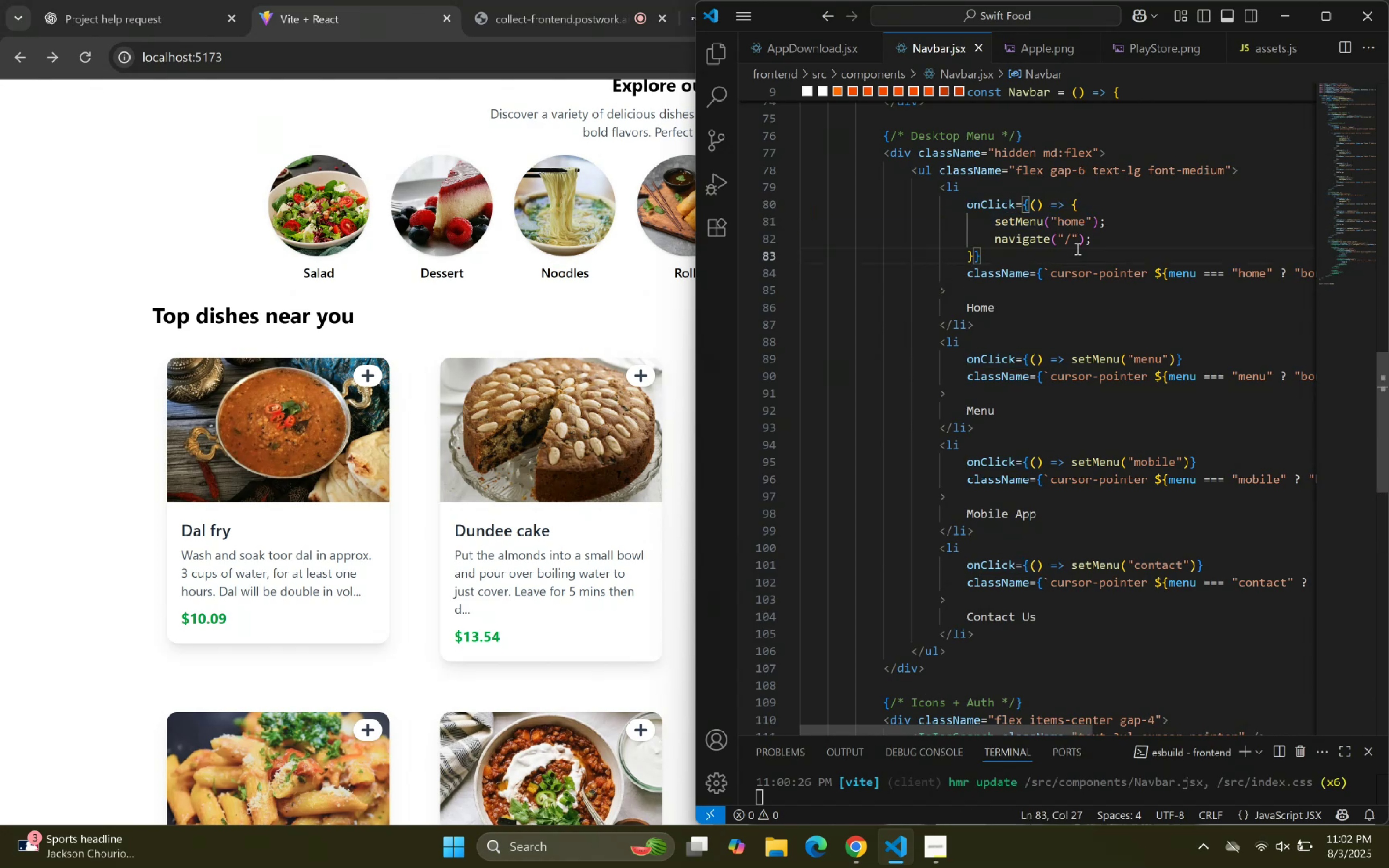 
scroll: coordinate [1080, 273], scroll_direction: down, amount: 1.0
 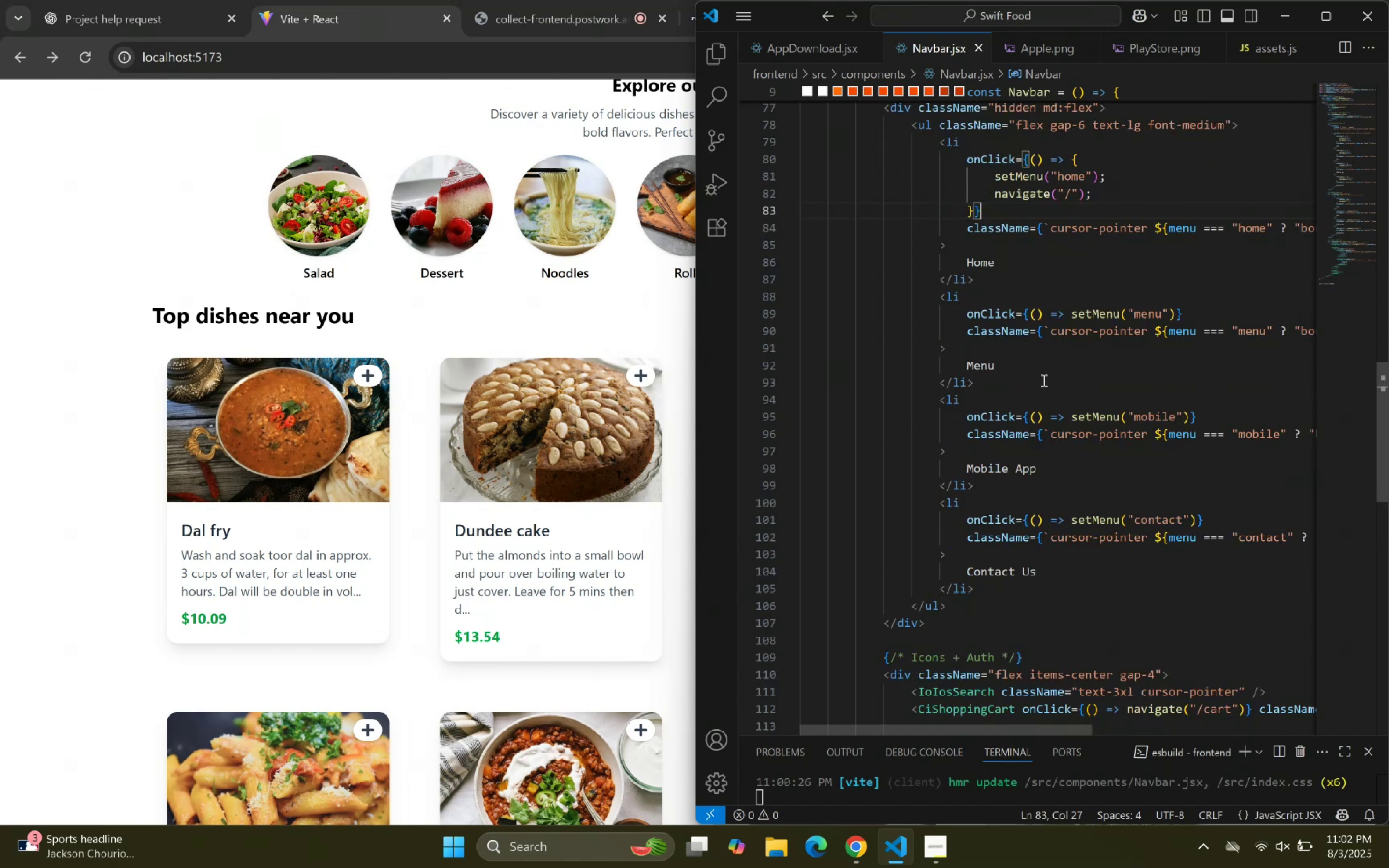 
left_click_drag(start_coordinate=[1095, 199], to_coordinate=[967, 160])
 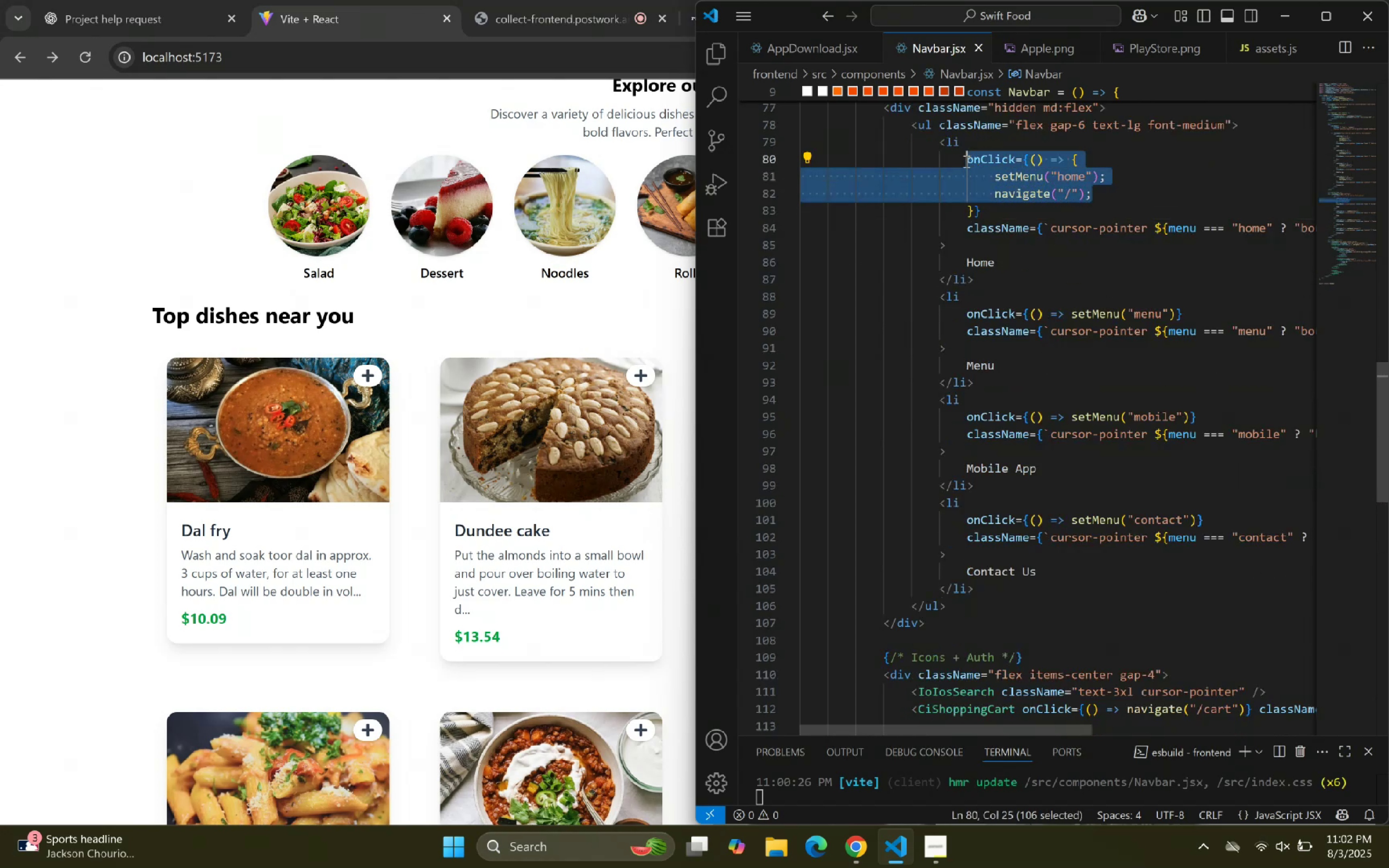 
left_click([965, 160])
 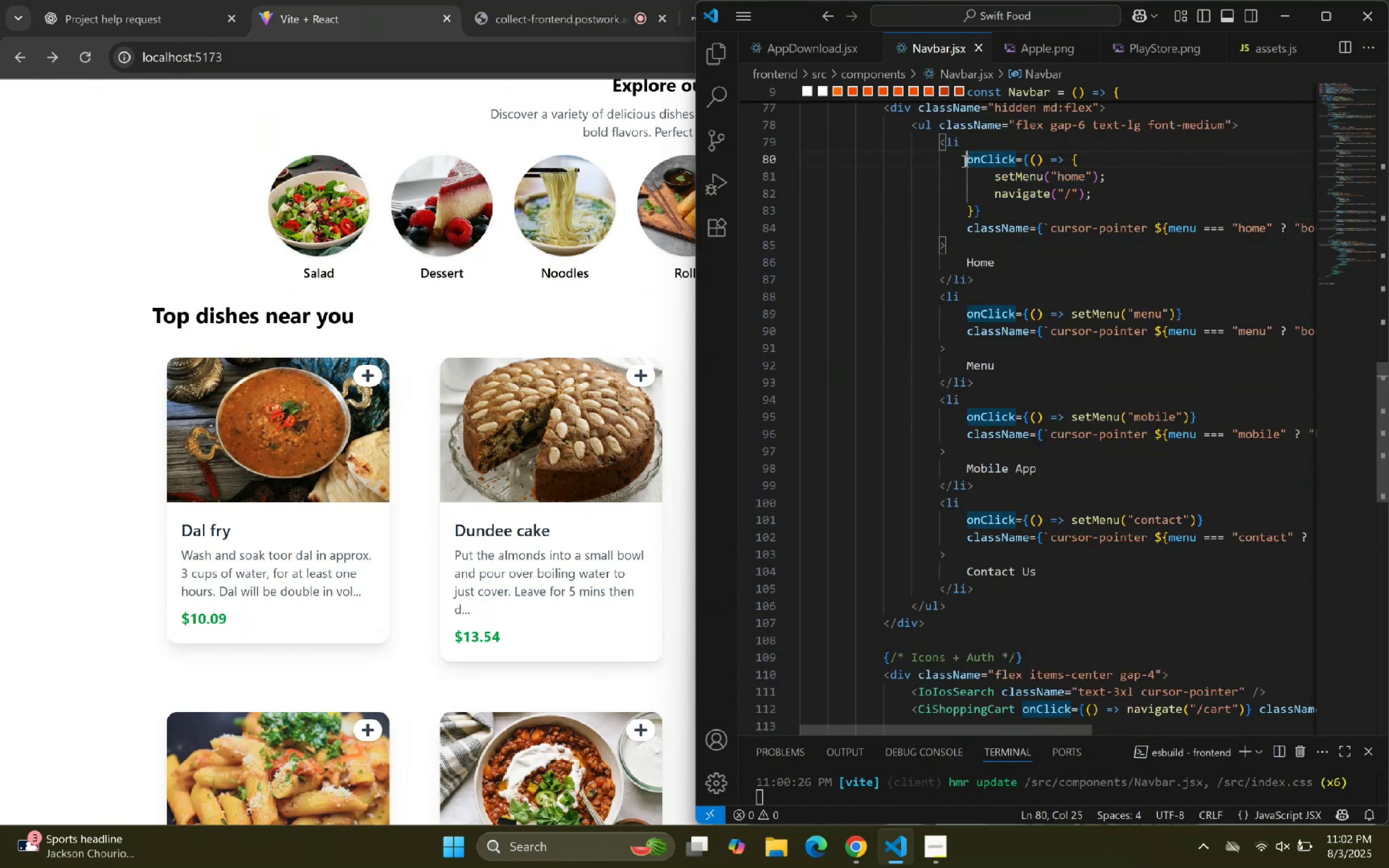 
left_click_drag(start_coordinate=[965, 159], to_coordinate=[973, 210])
 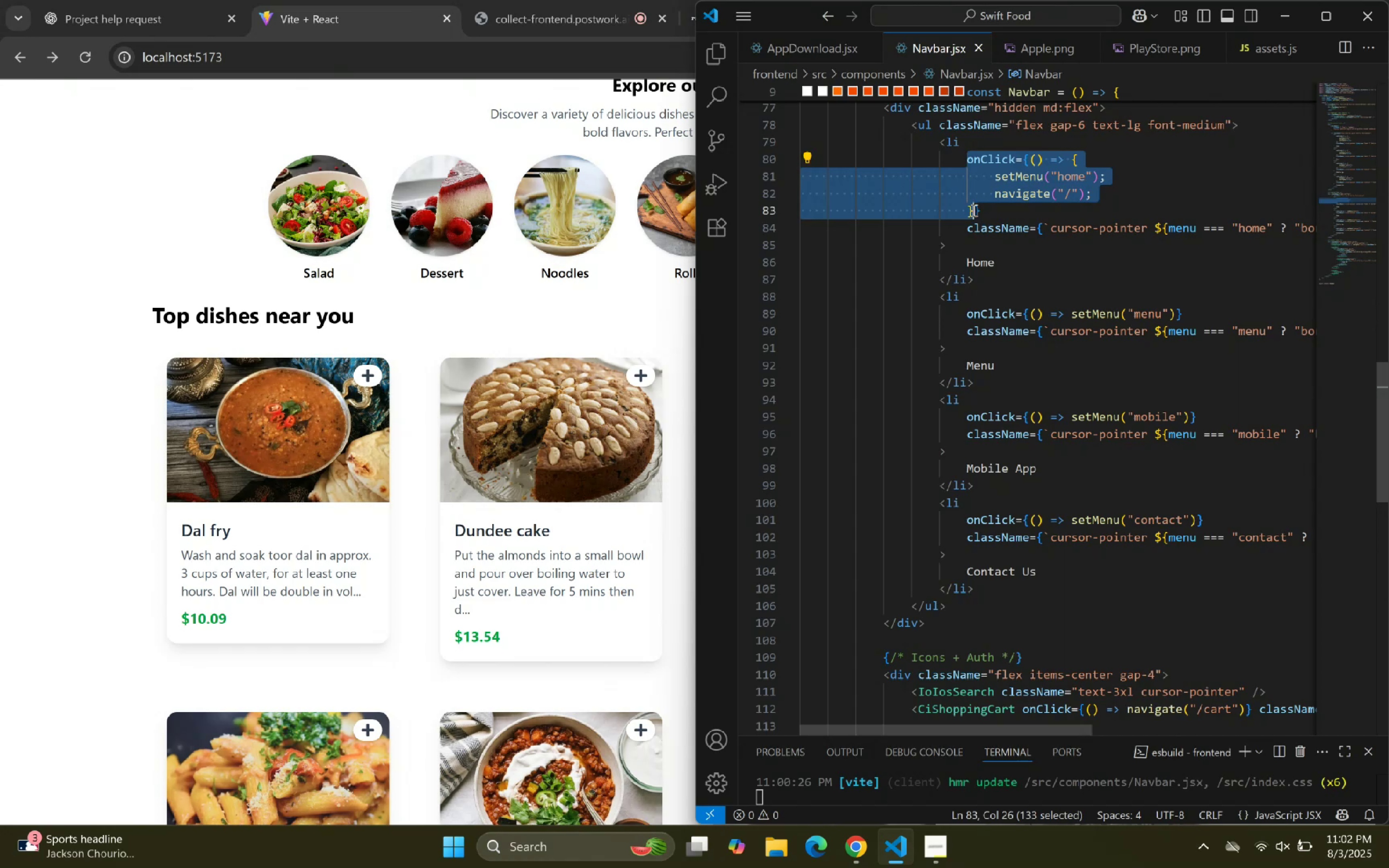 
key(Control+C)
 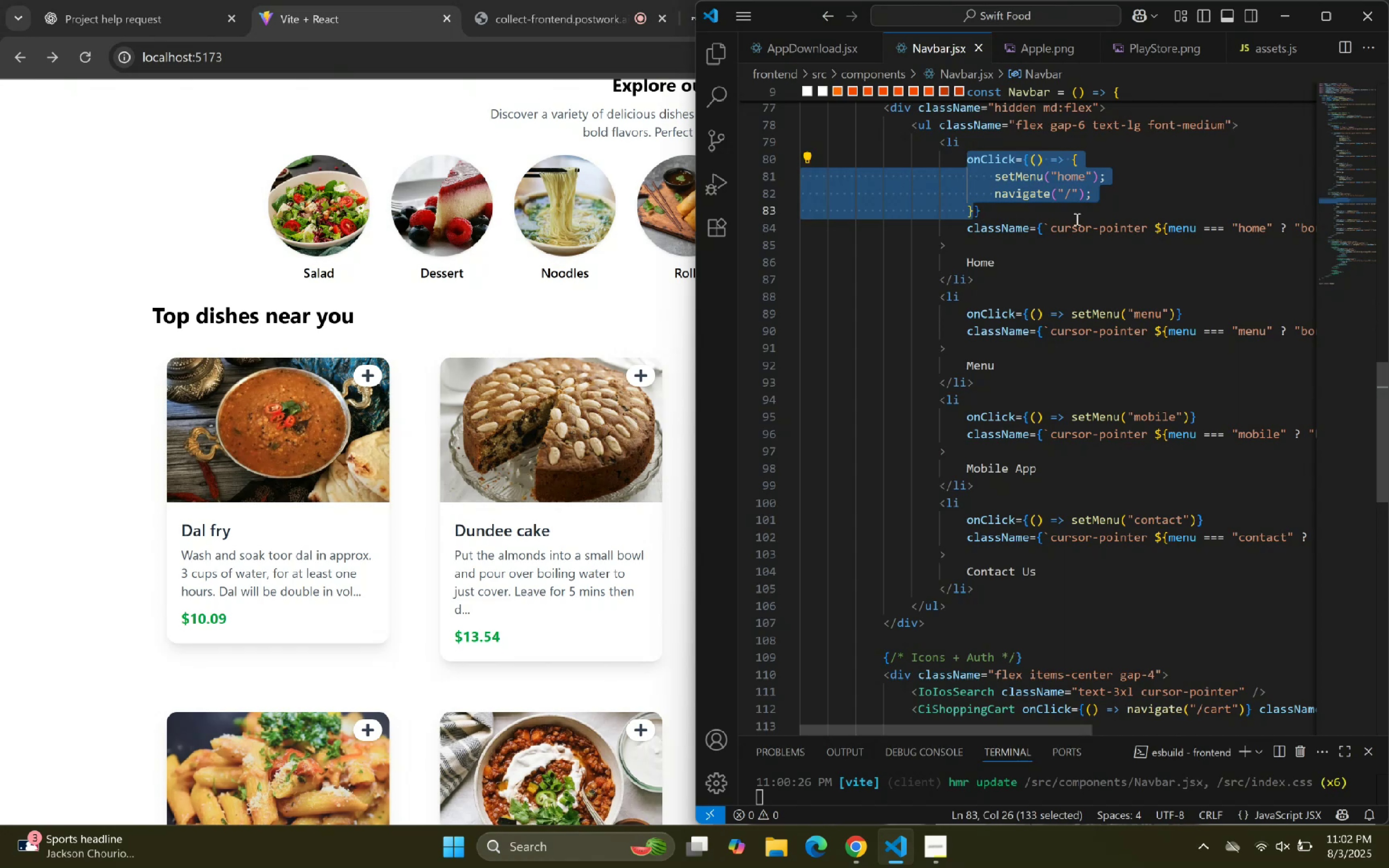 
key(Control+C)
 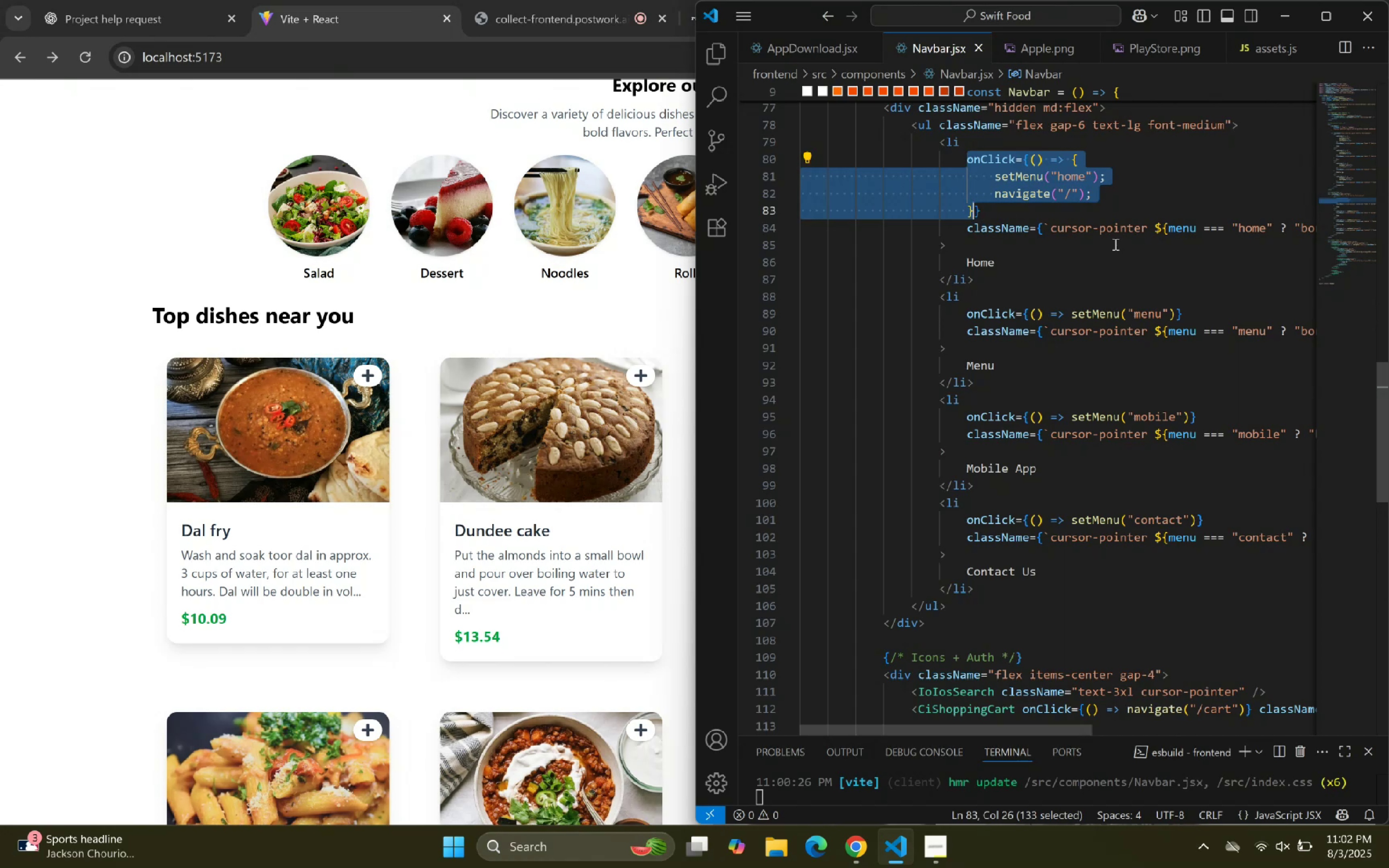 
key(Control+C)
 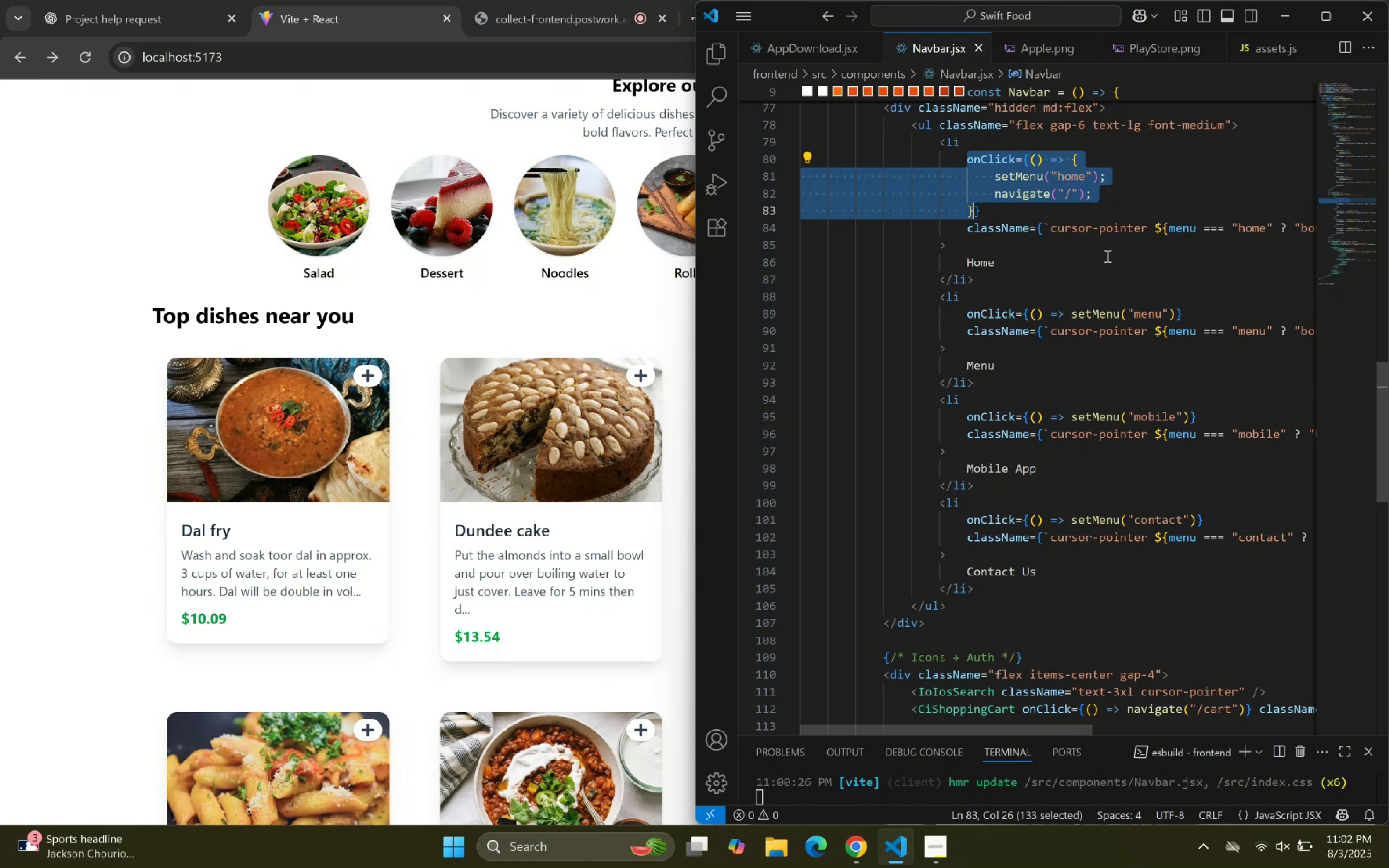 
key(Control+C)
 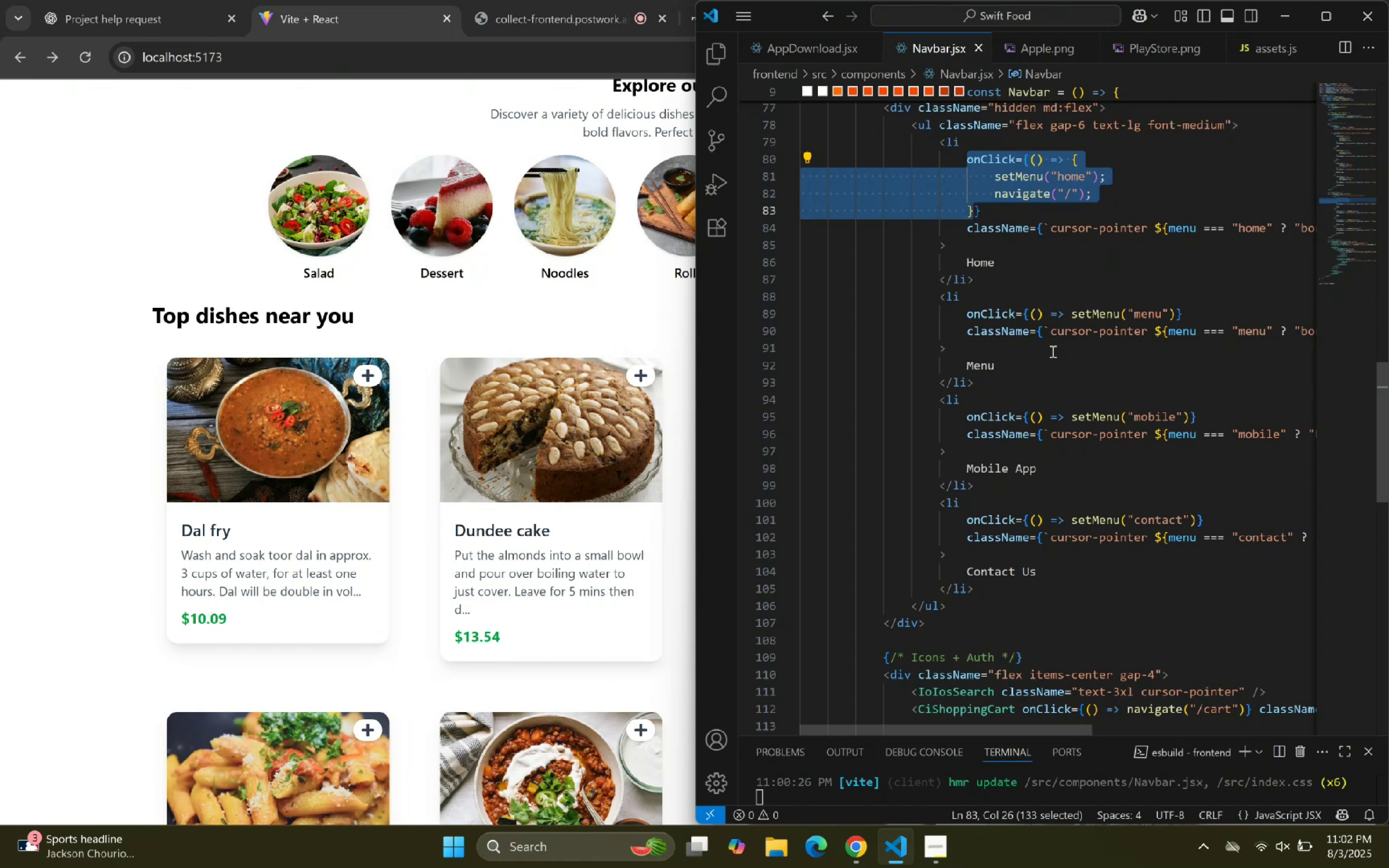 
key(Control+C)
 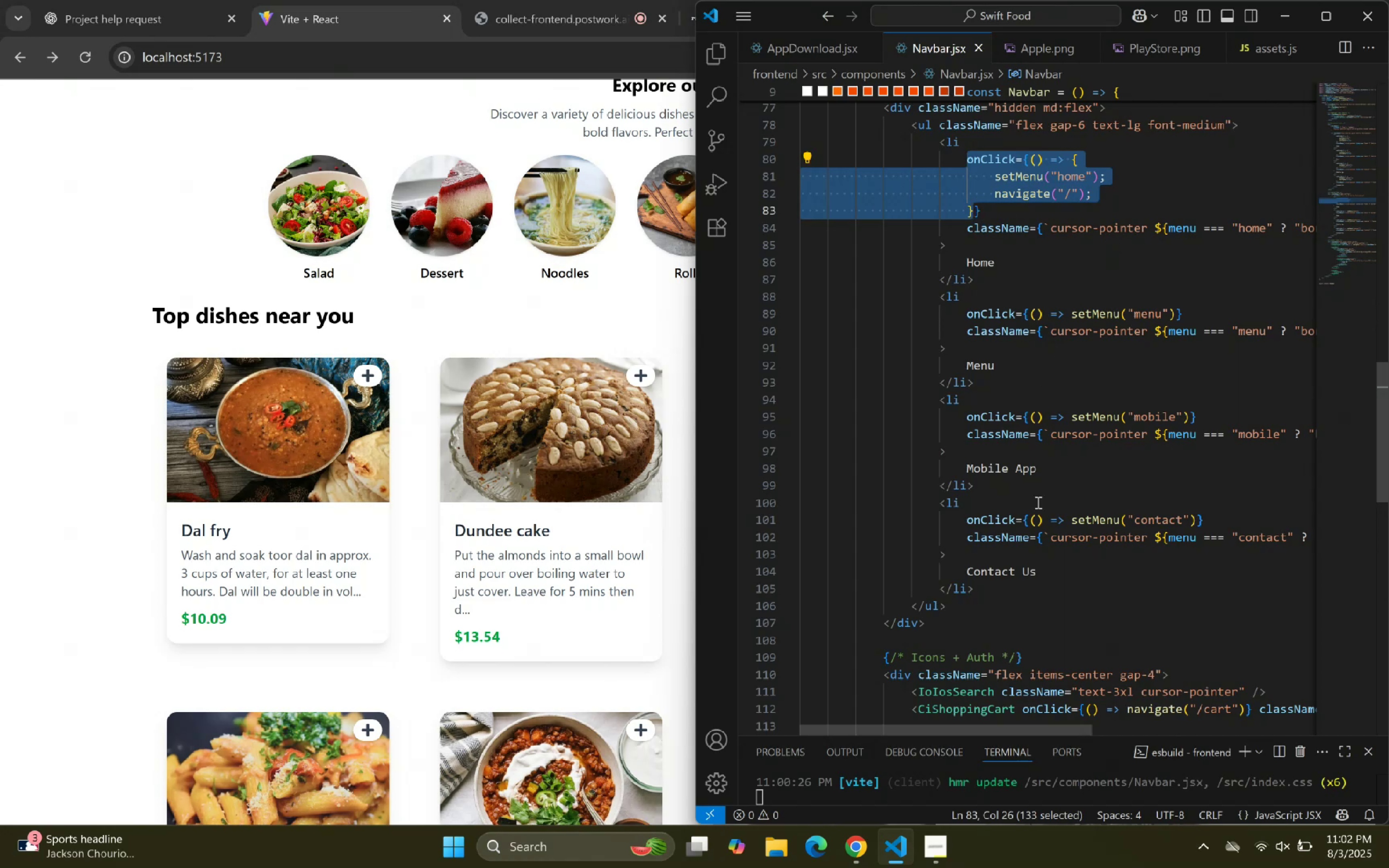 
key(Control+C)
 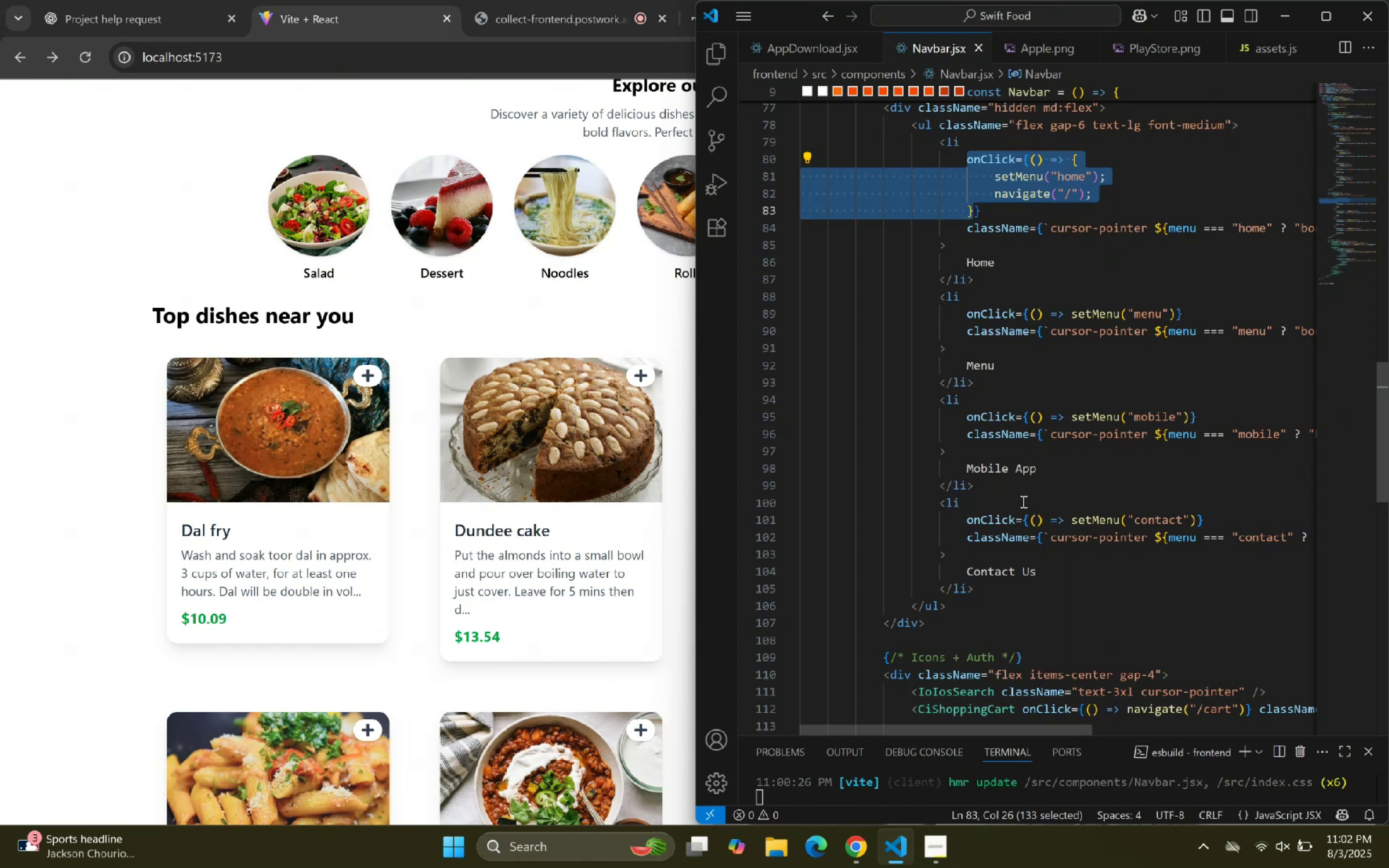 
key(Control+C)
 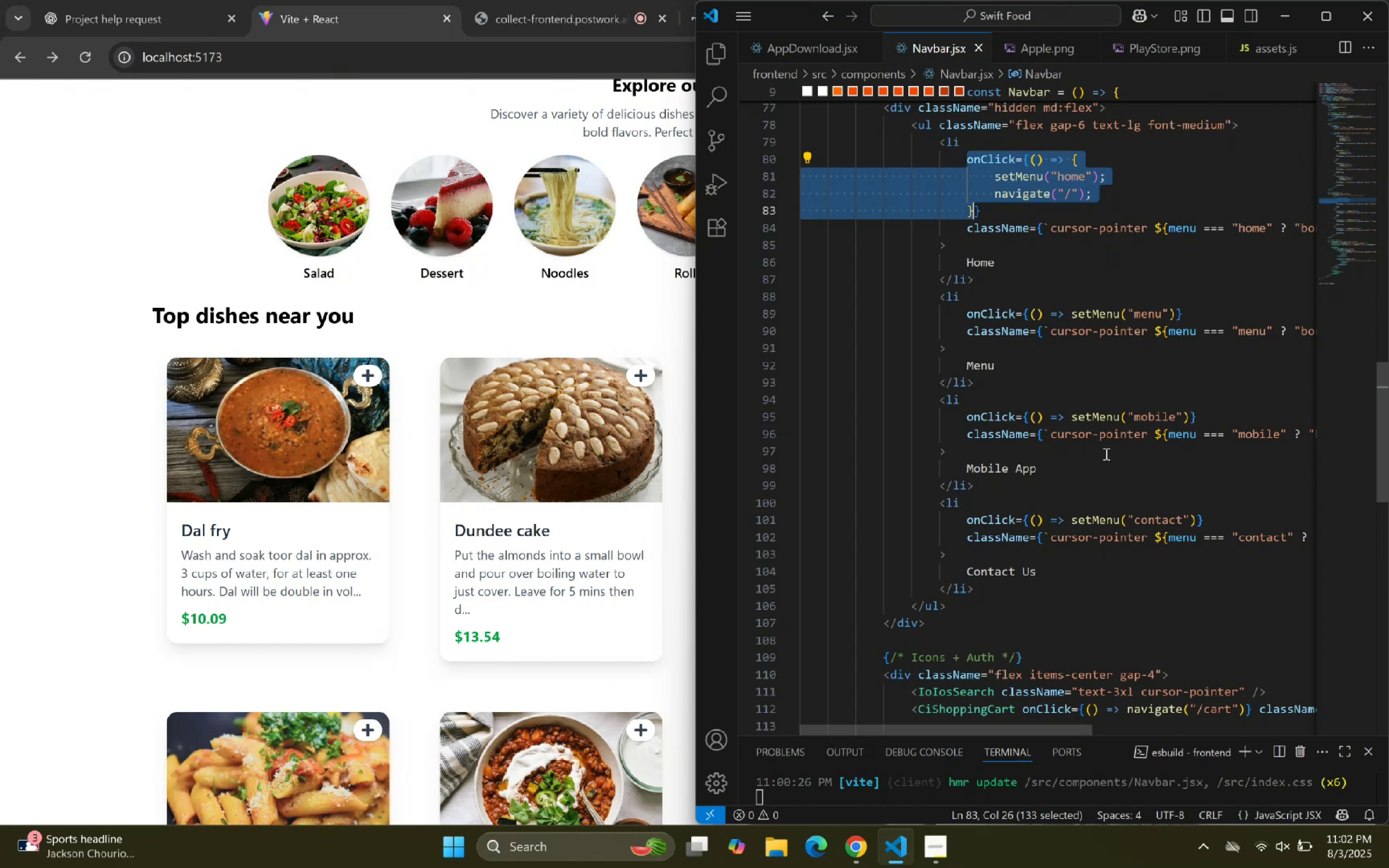 
key(Control+C)
 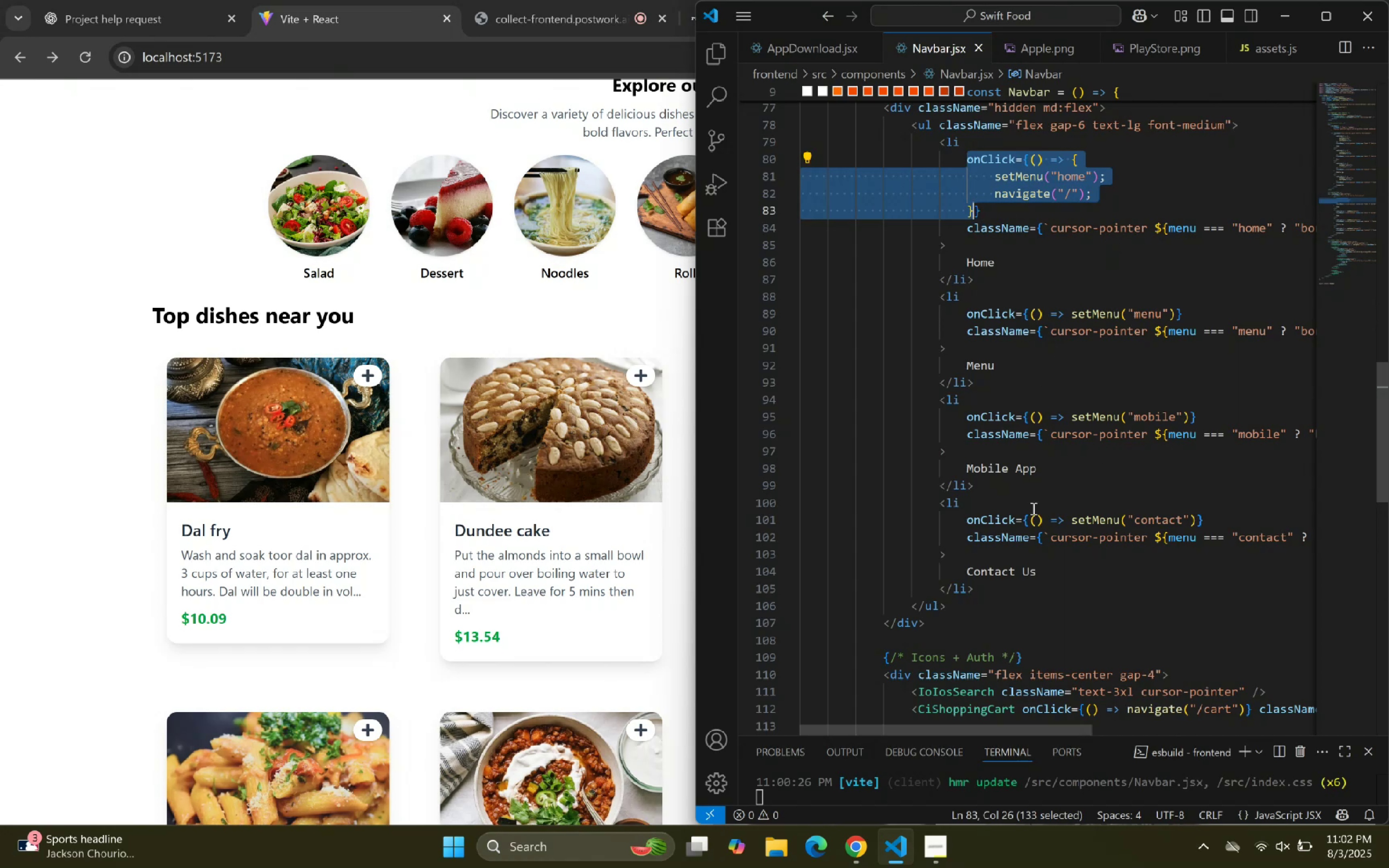 
key(Control+C)
 